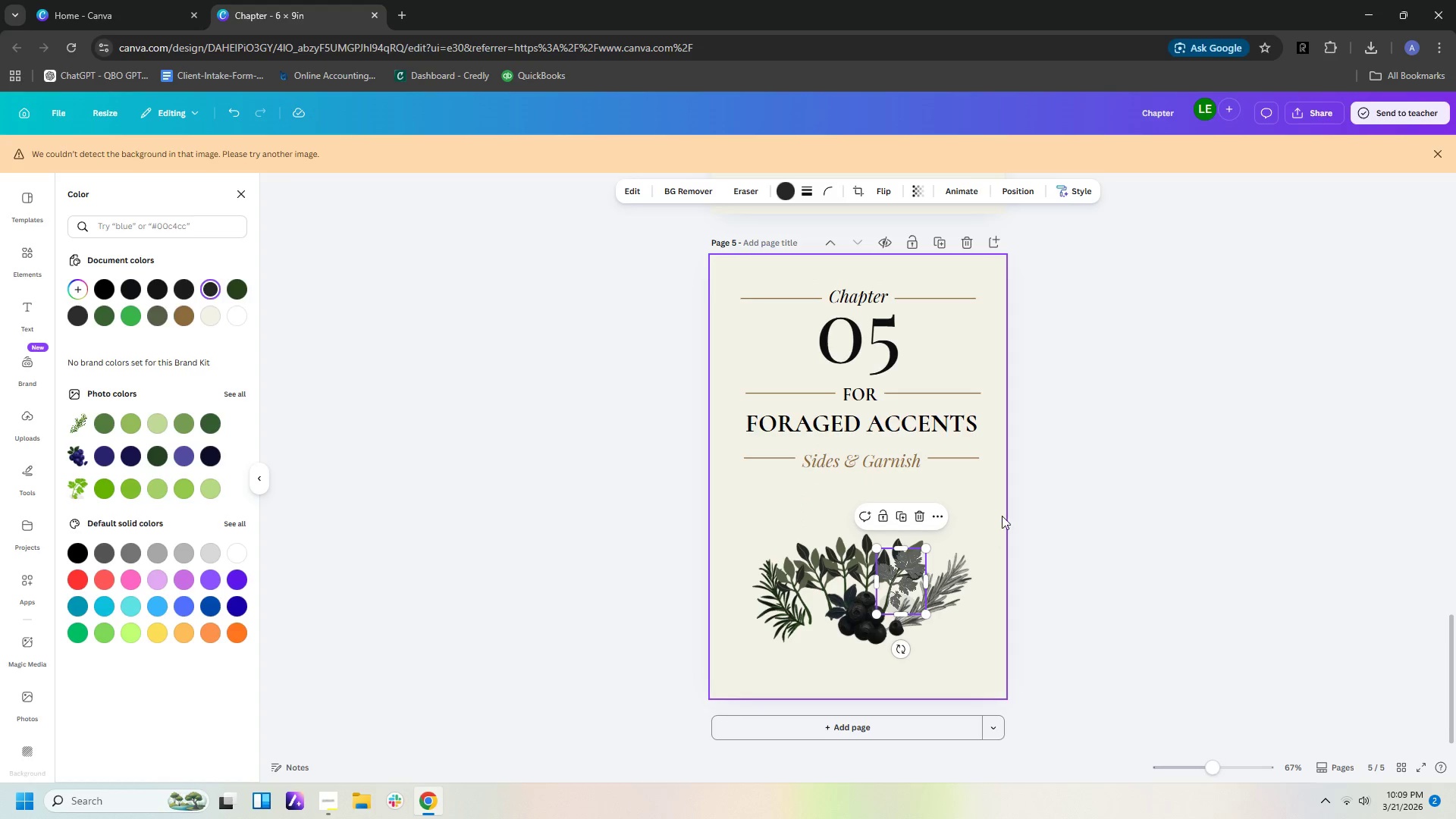 
left_click([1003, 513])
 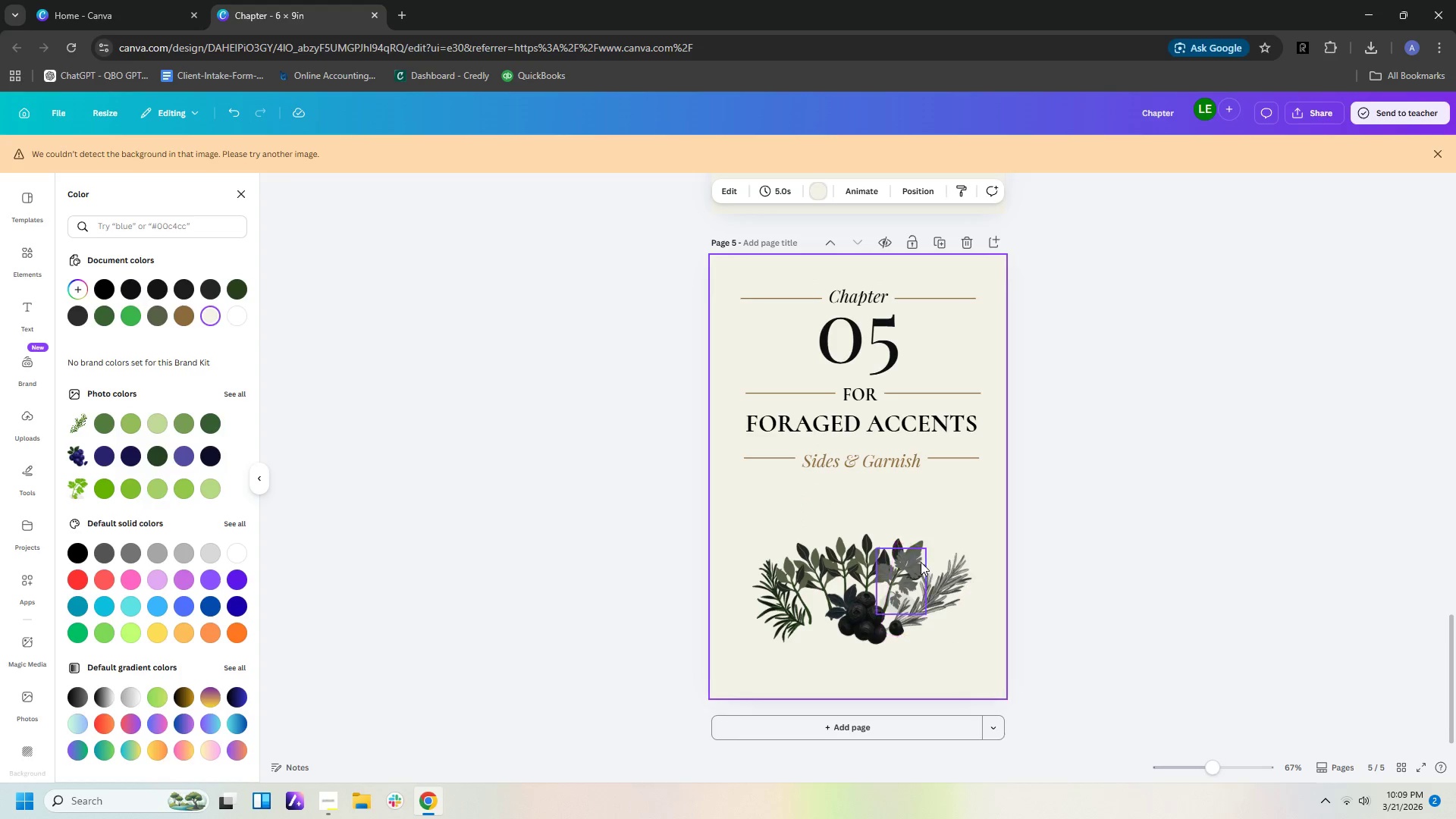 
left_click([914, 564])
 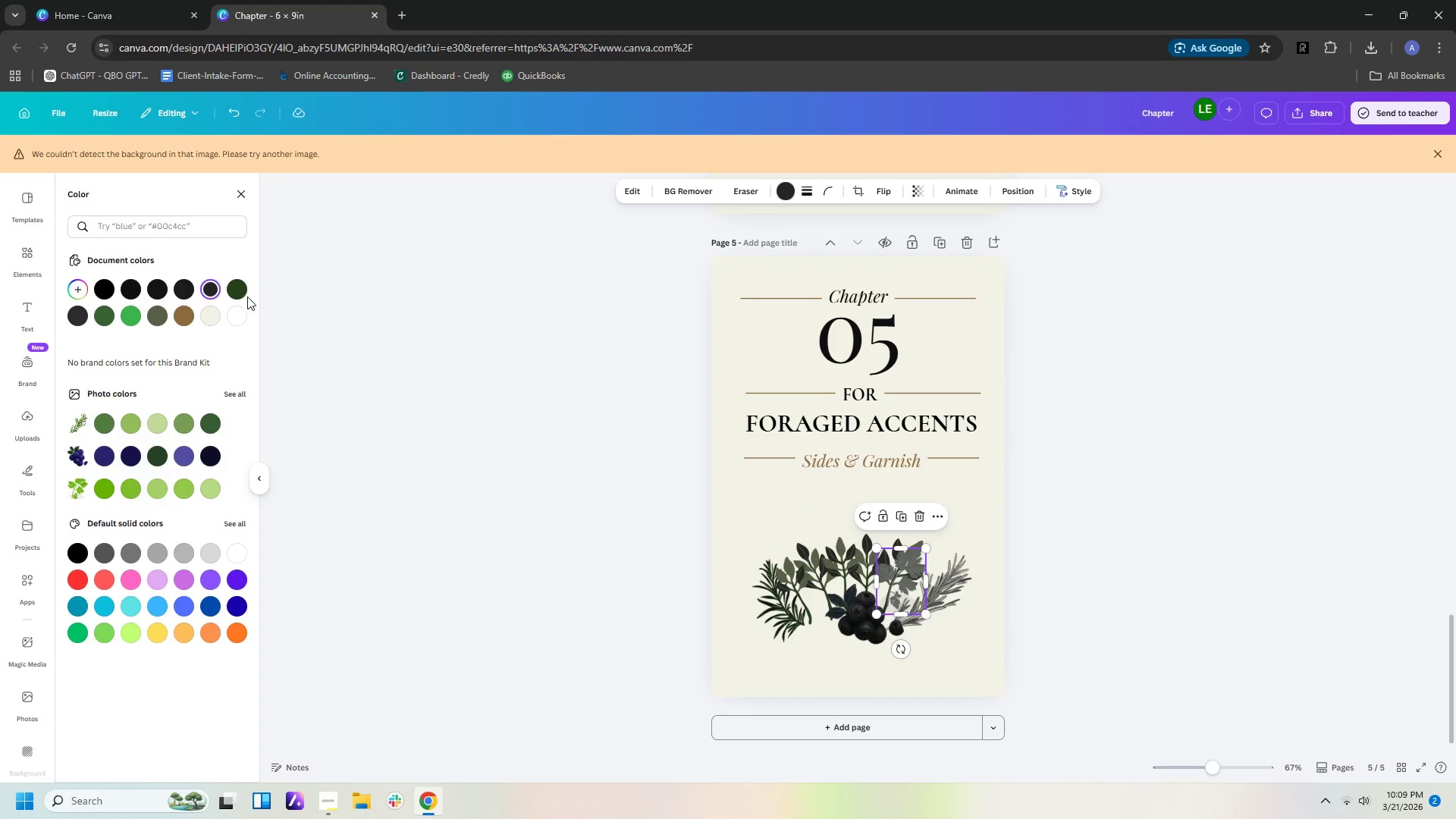 
left_click([244, 293])
 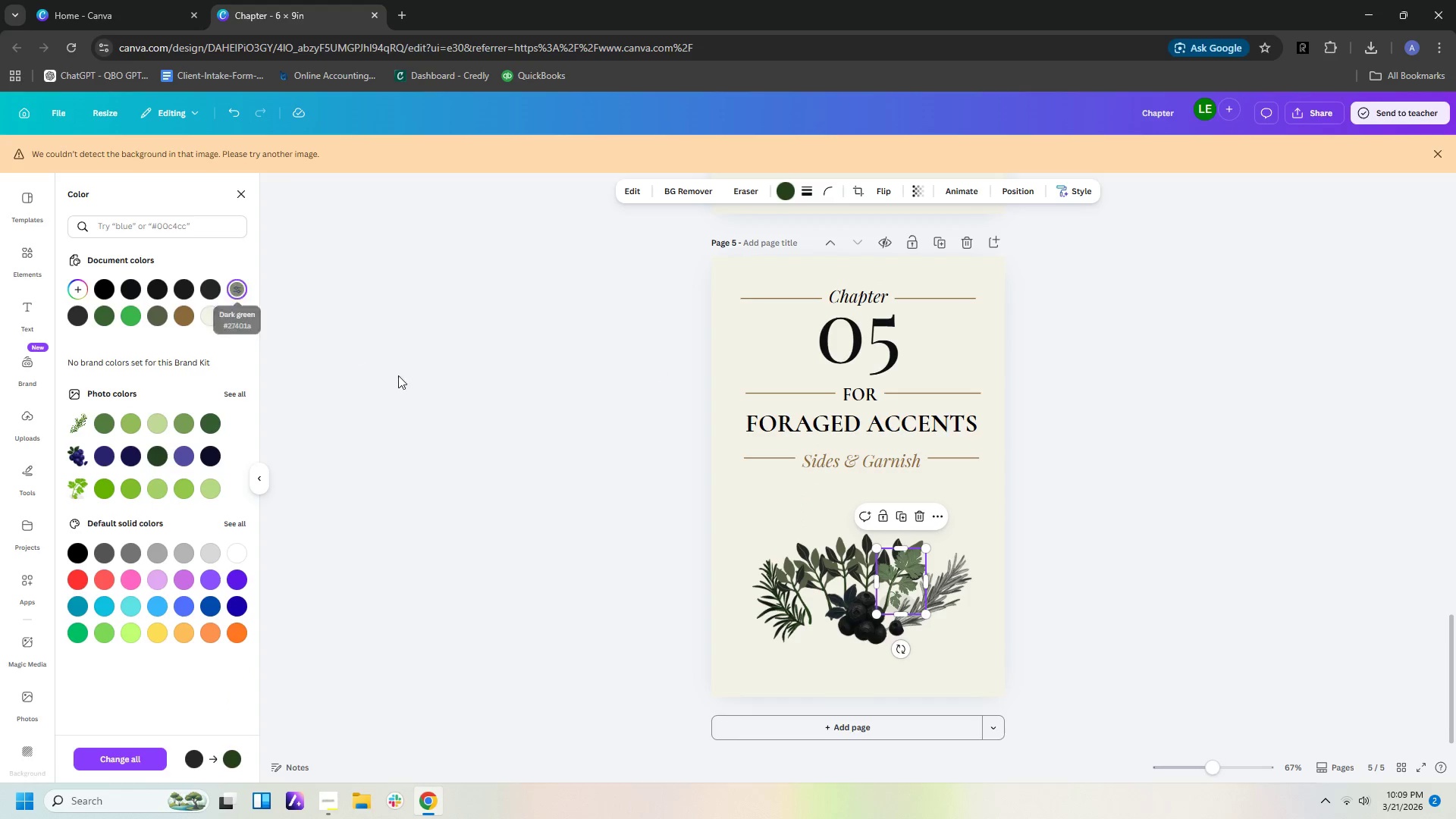 
left_click([422, 391])
 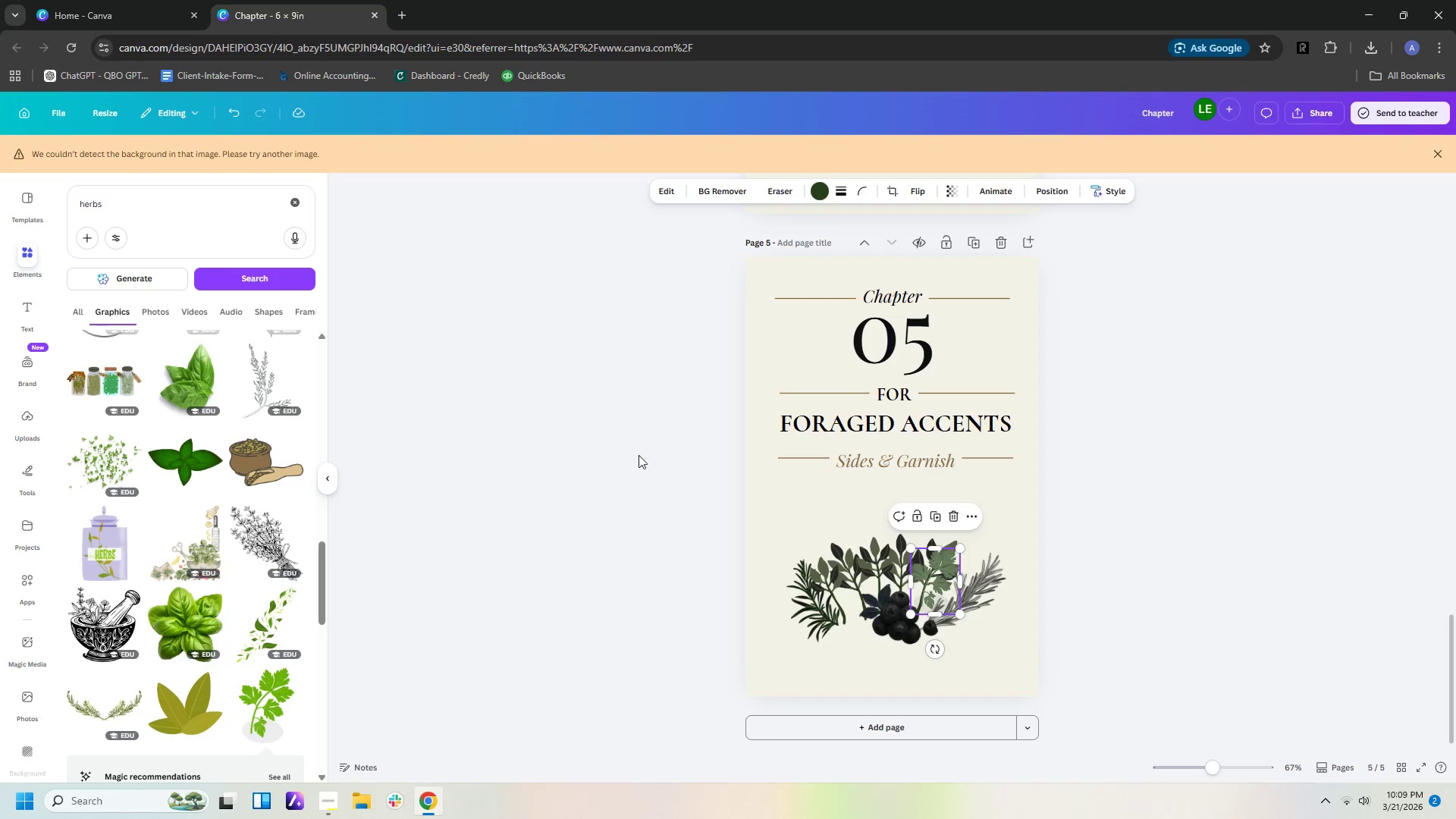 
left_click([642, 457])
 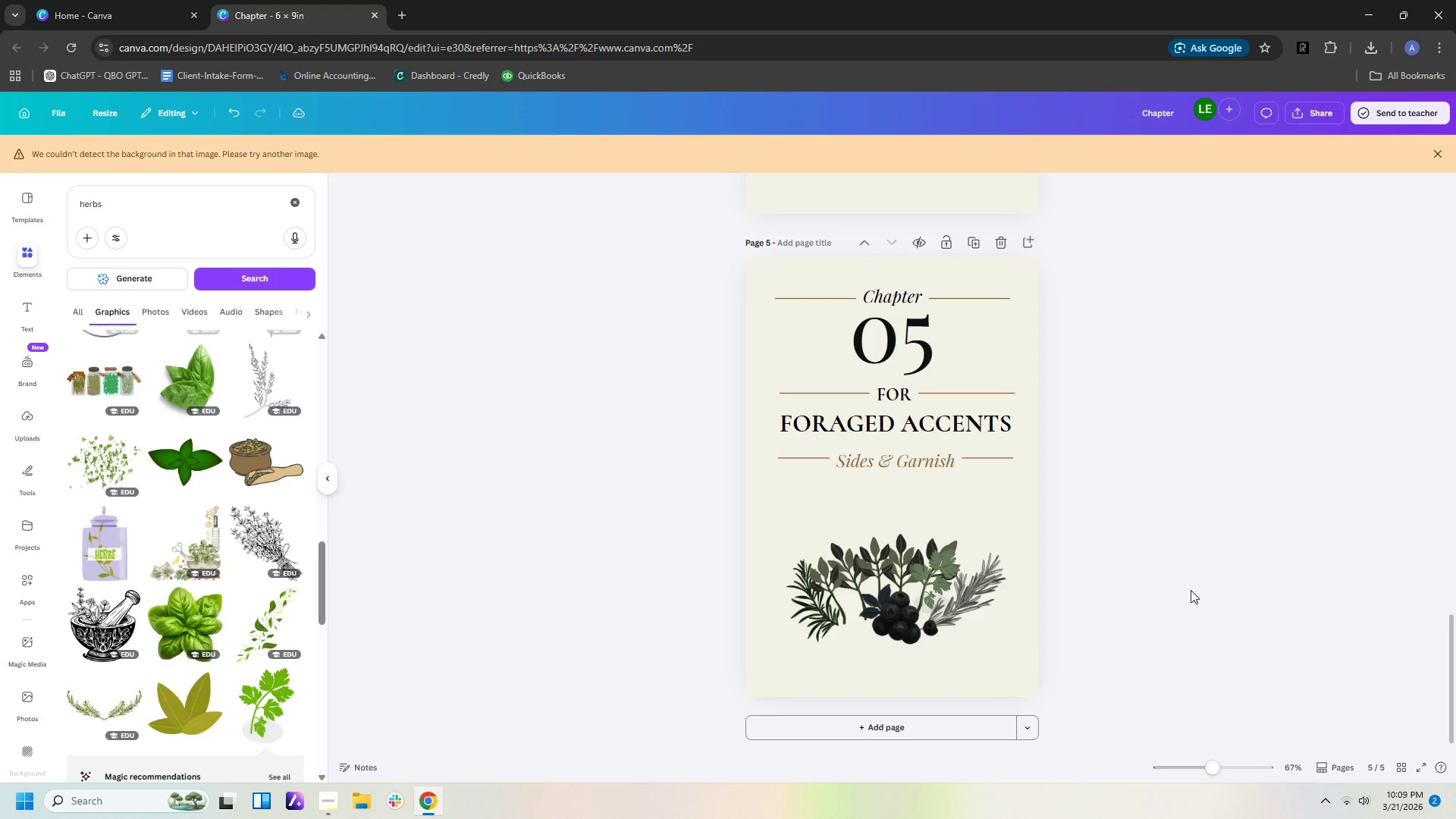 
left_click([1194, 590])
 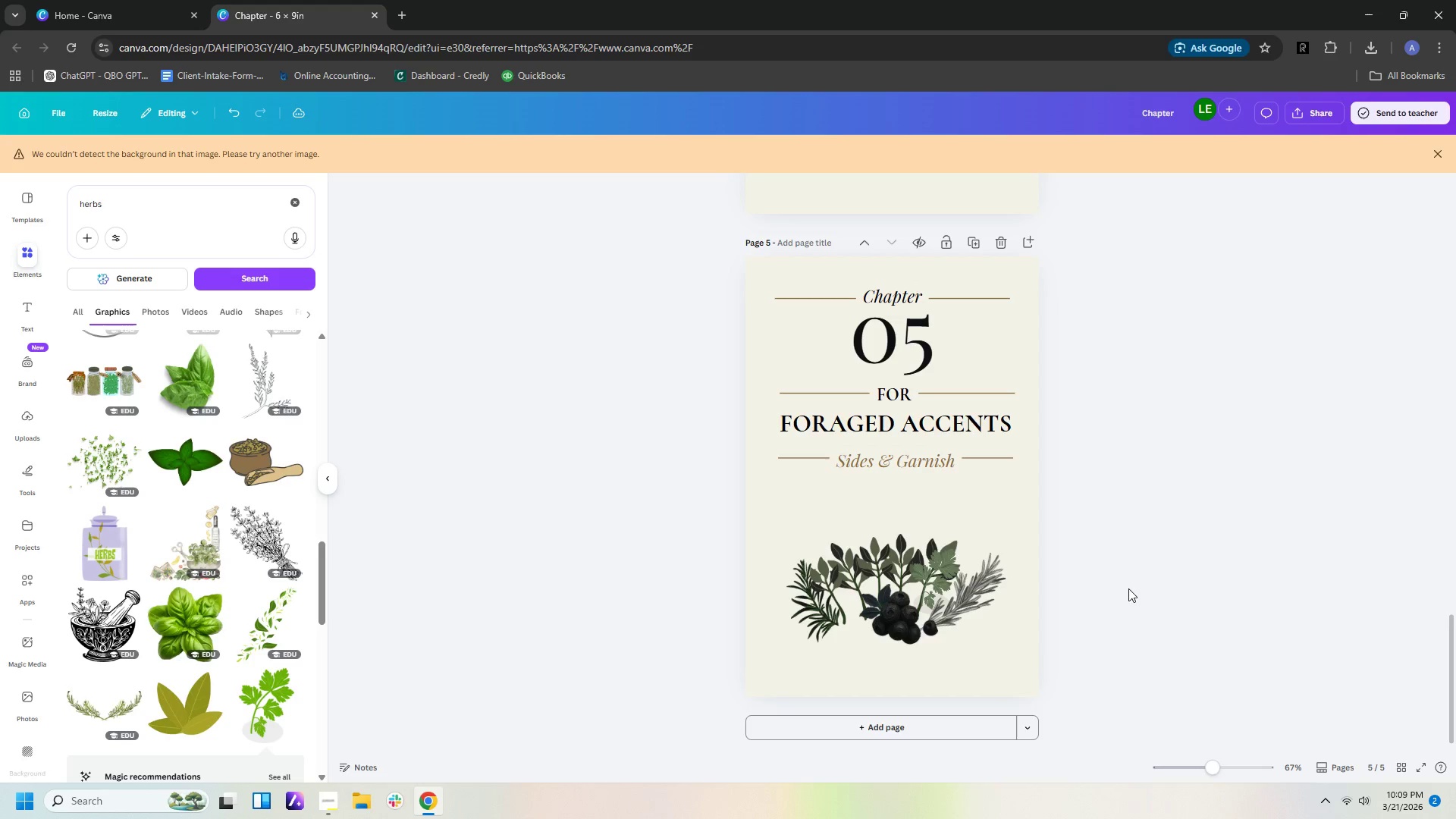 
left_click([917, 627])
 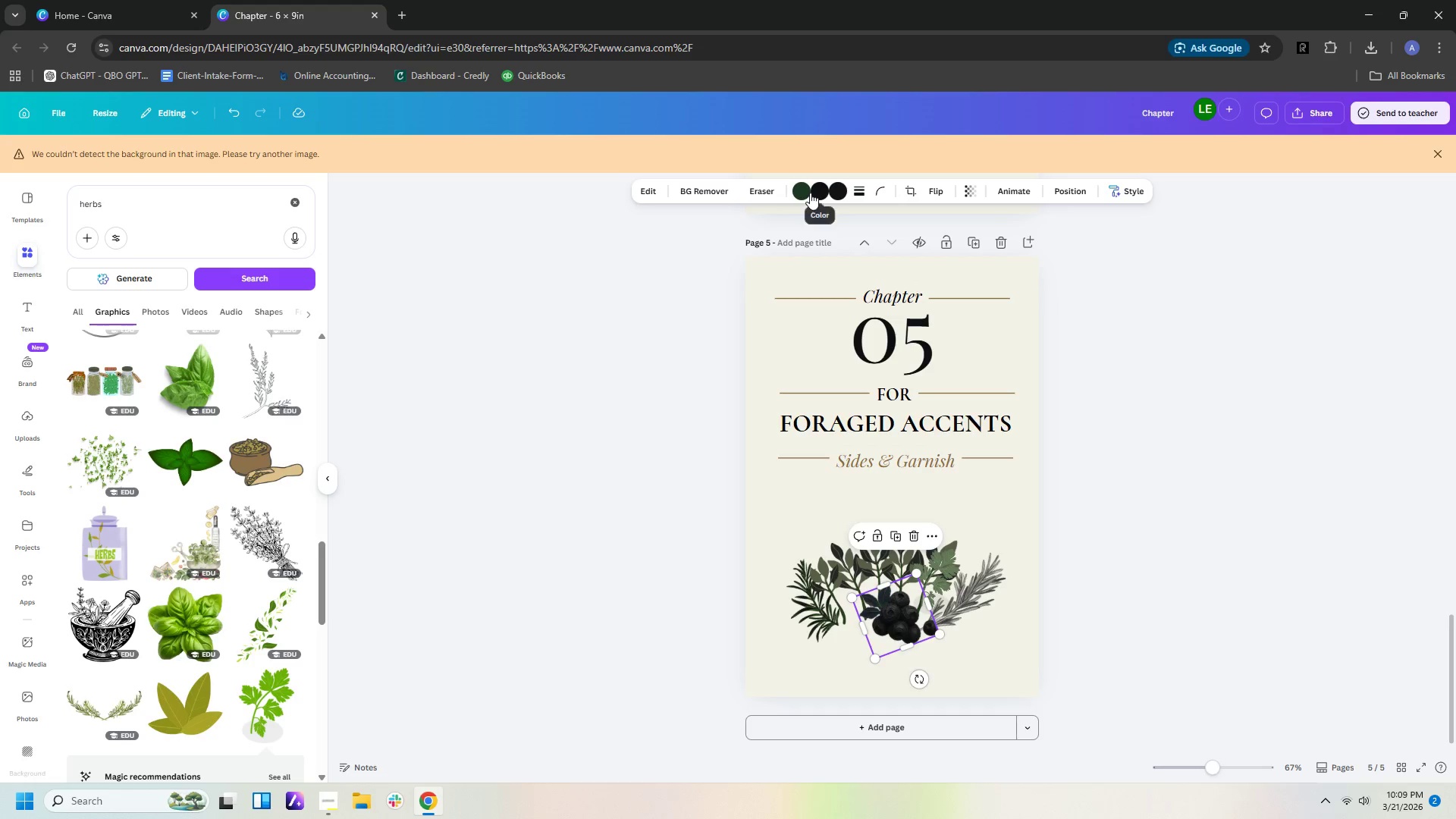 
left_click([796, 193])
 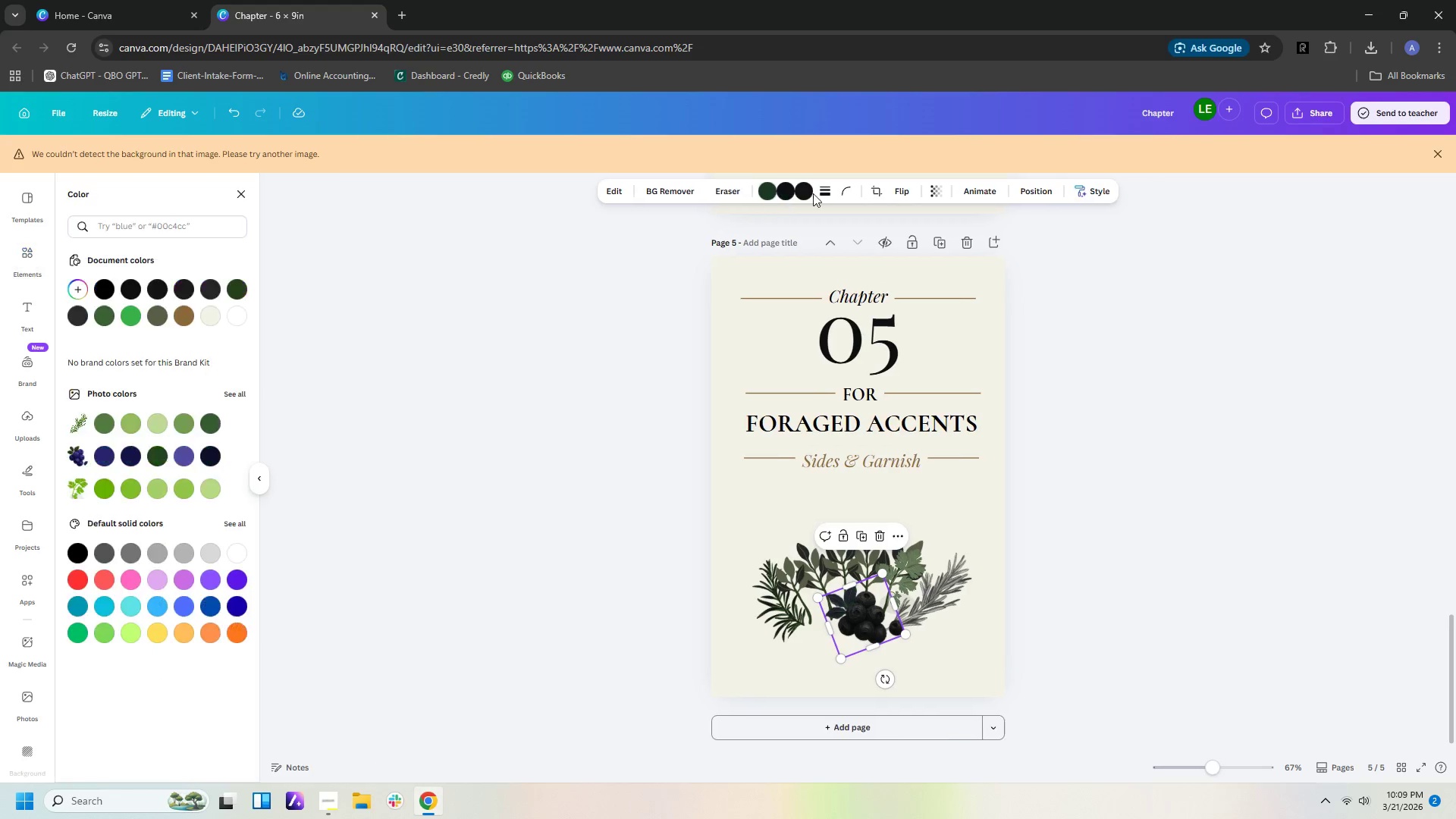 
left_click([815, 193])
 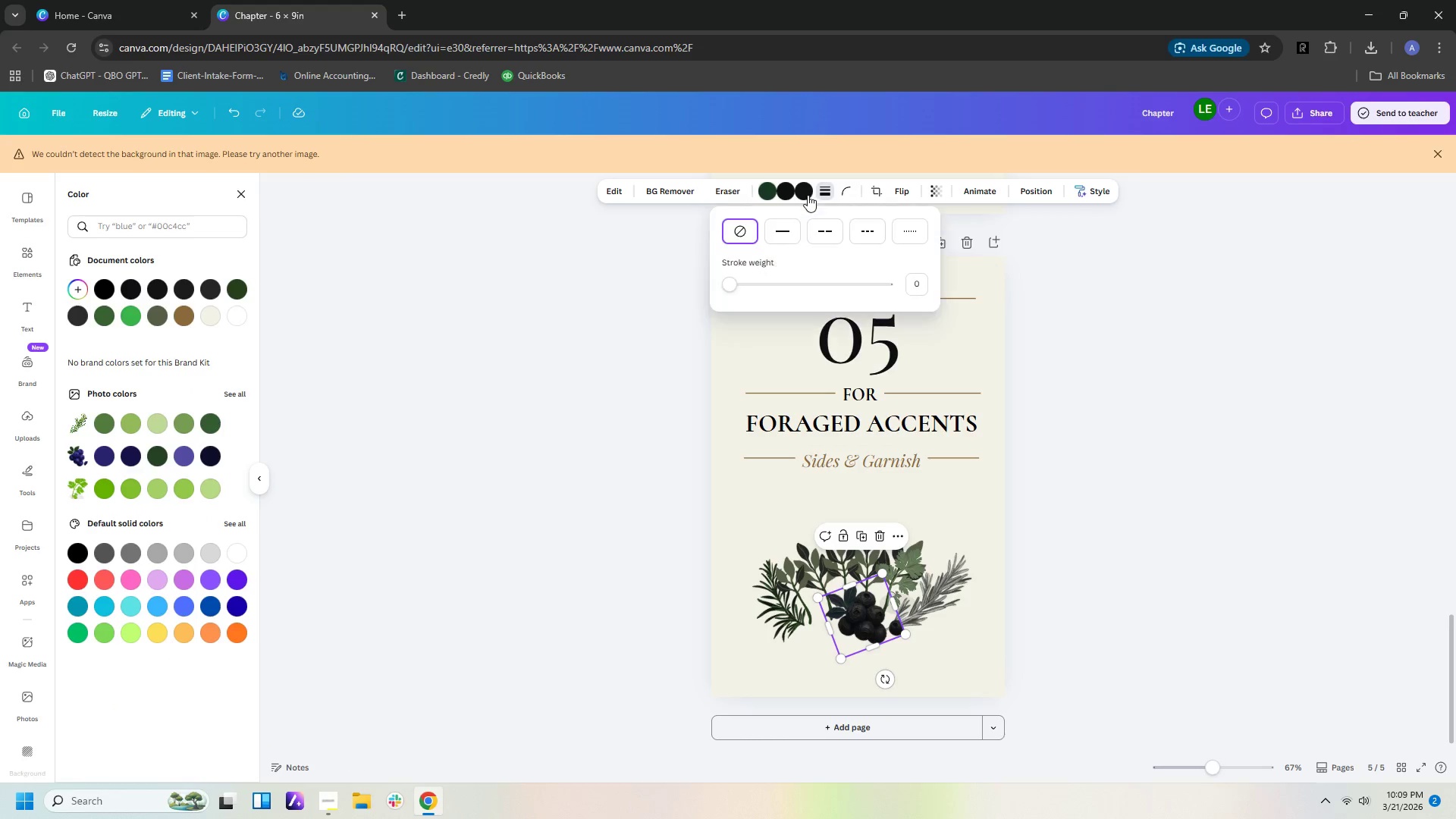 
left_click([808, 195])
 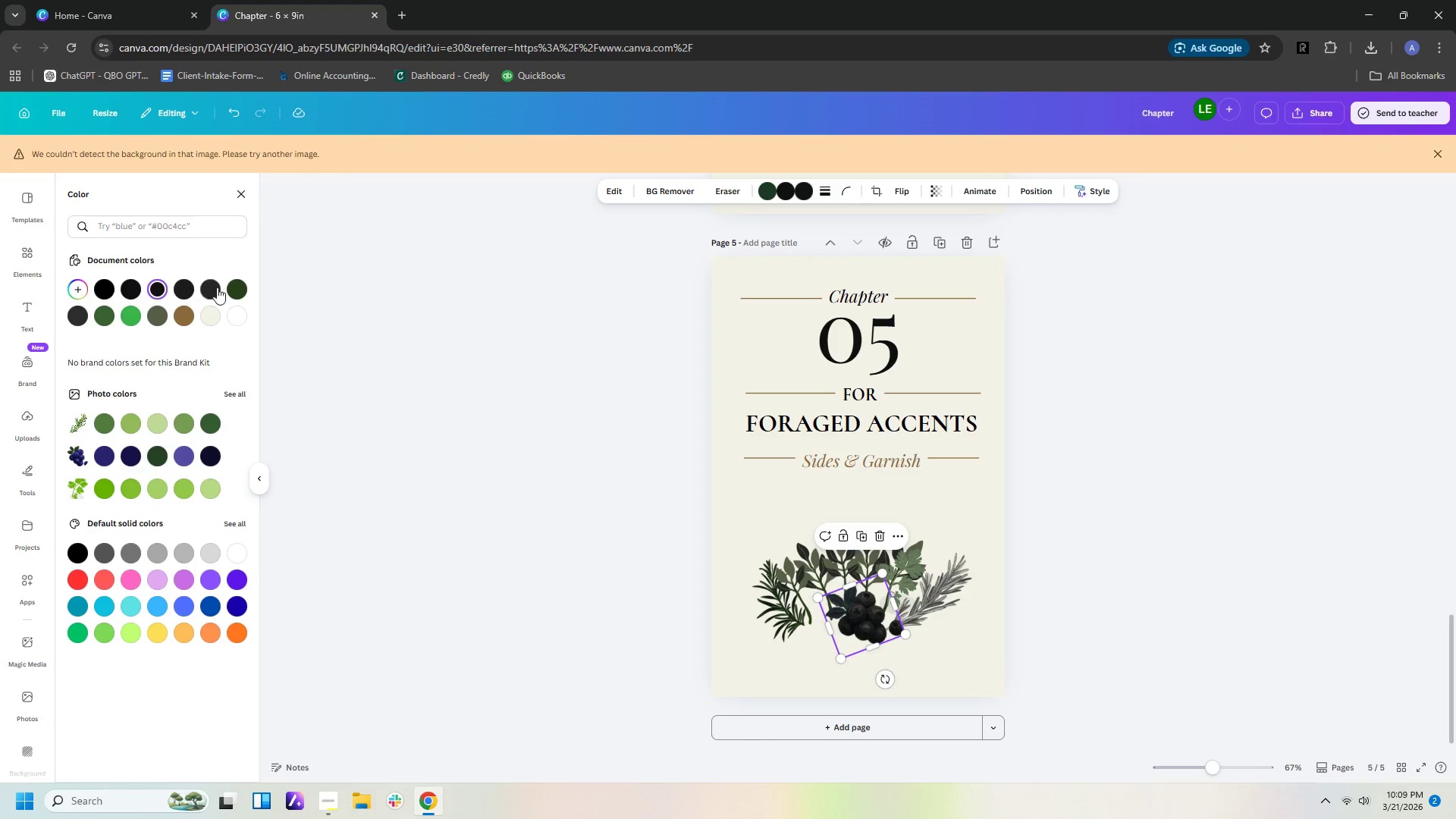 
left_click([240, 288])
 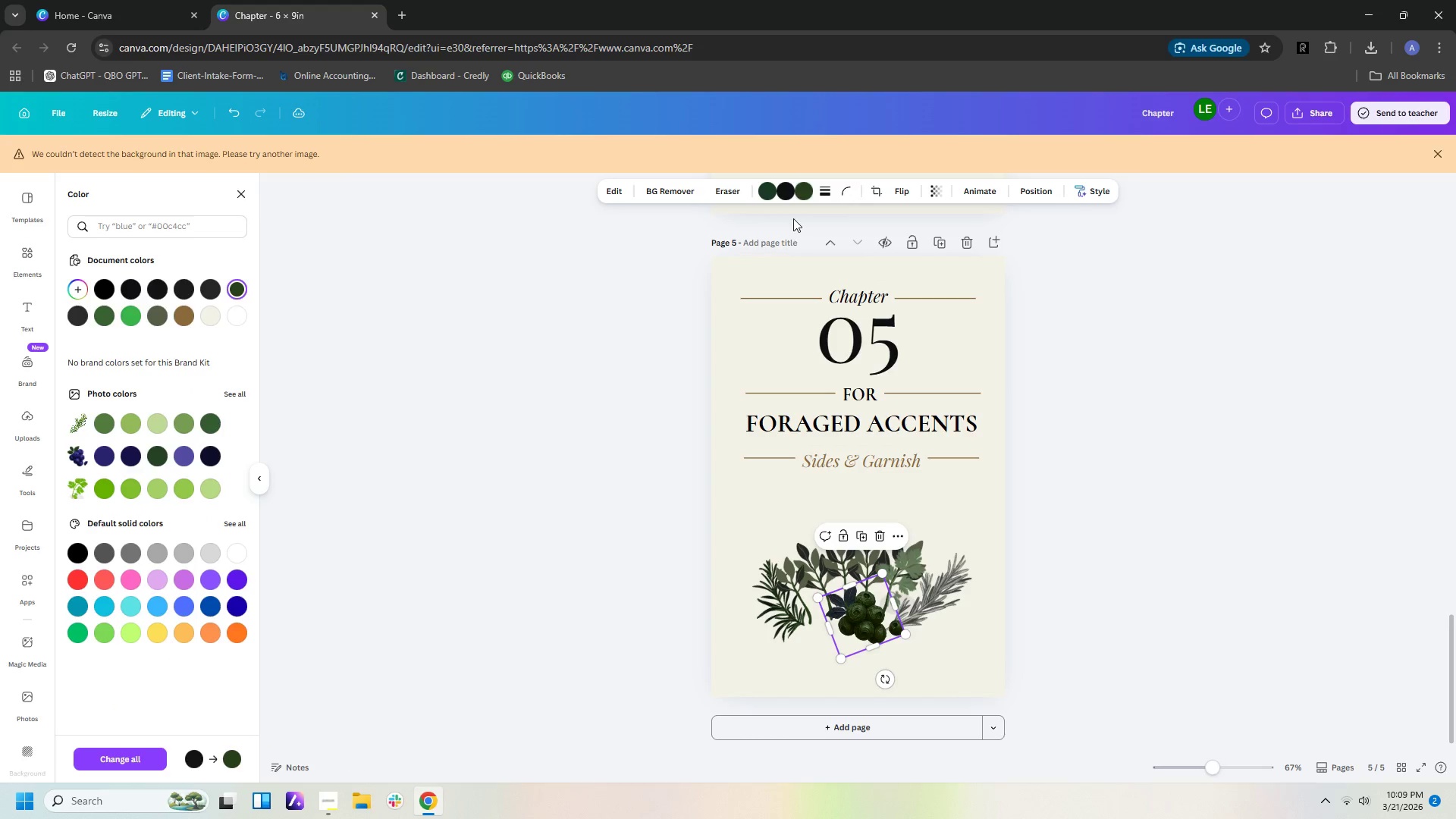 
left_click([786, 192])
 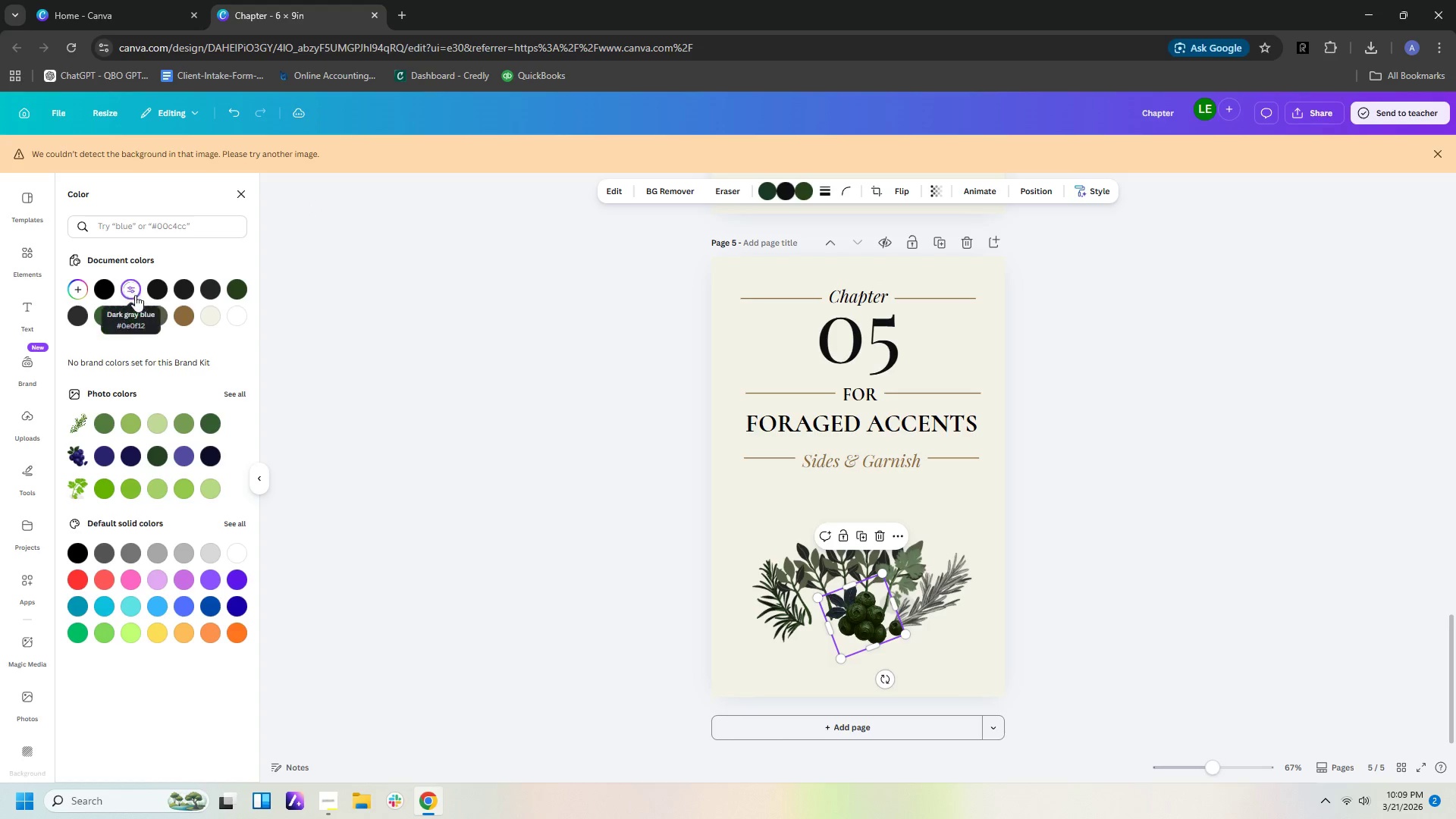 
left_click([157, 294])
 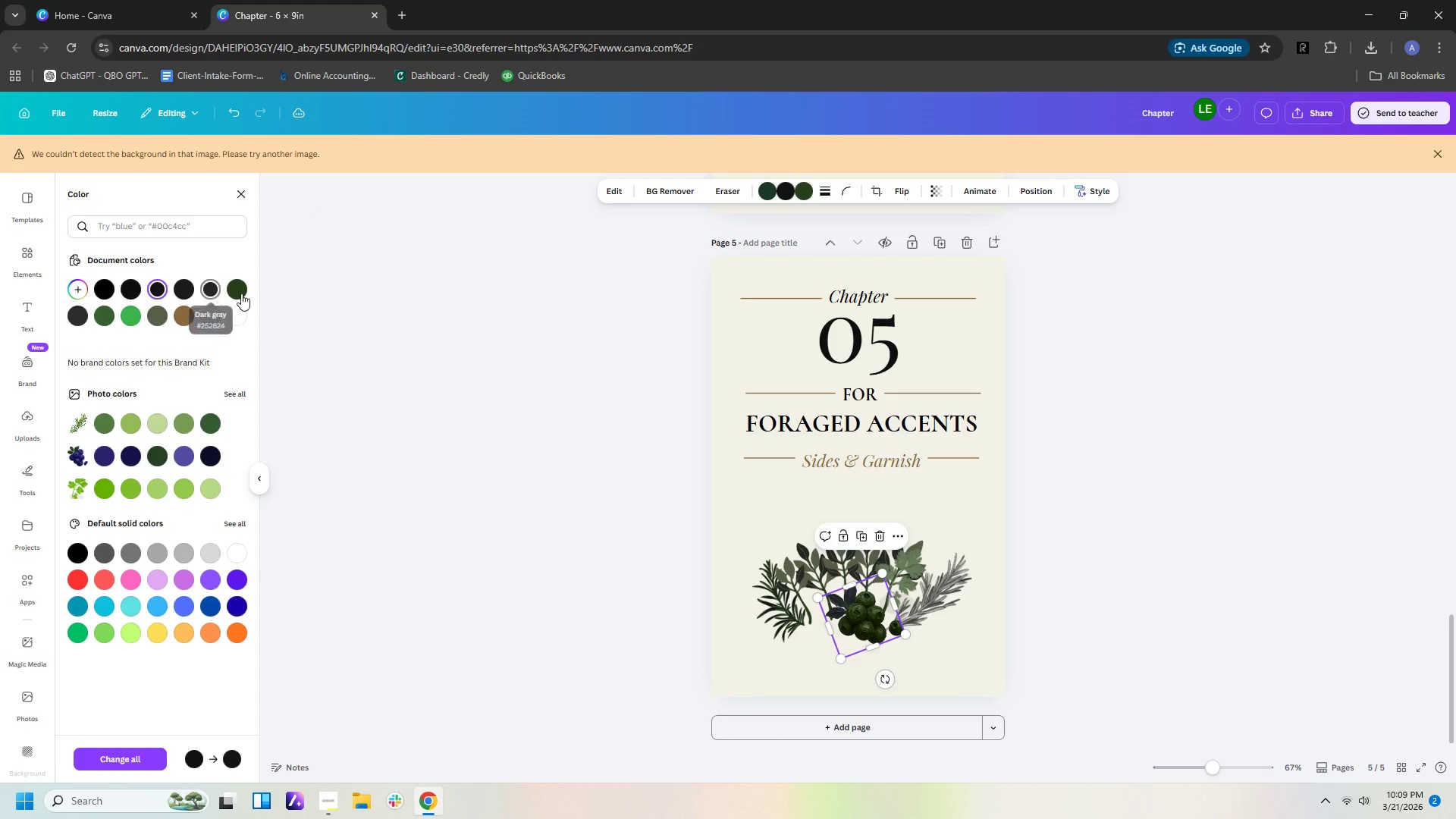 
left_click([454, 334])
 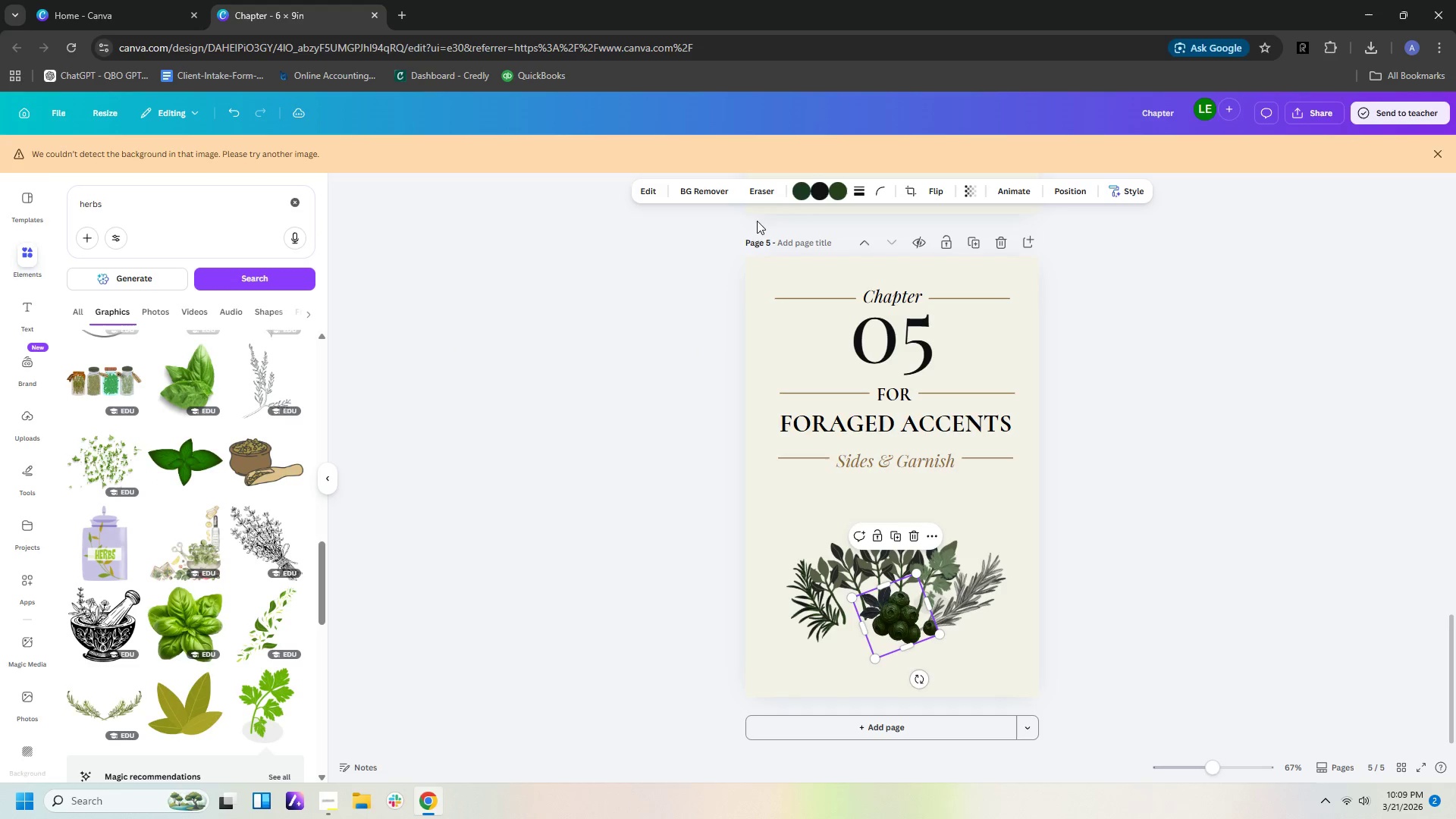 
left_click_drag(start_coordinate=[1232, 472], to_coordinate=[1237, 475])
 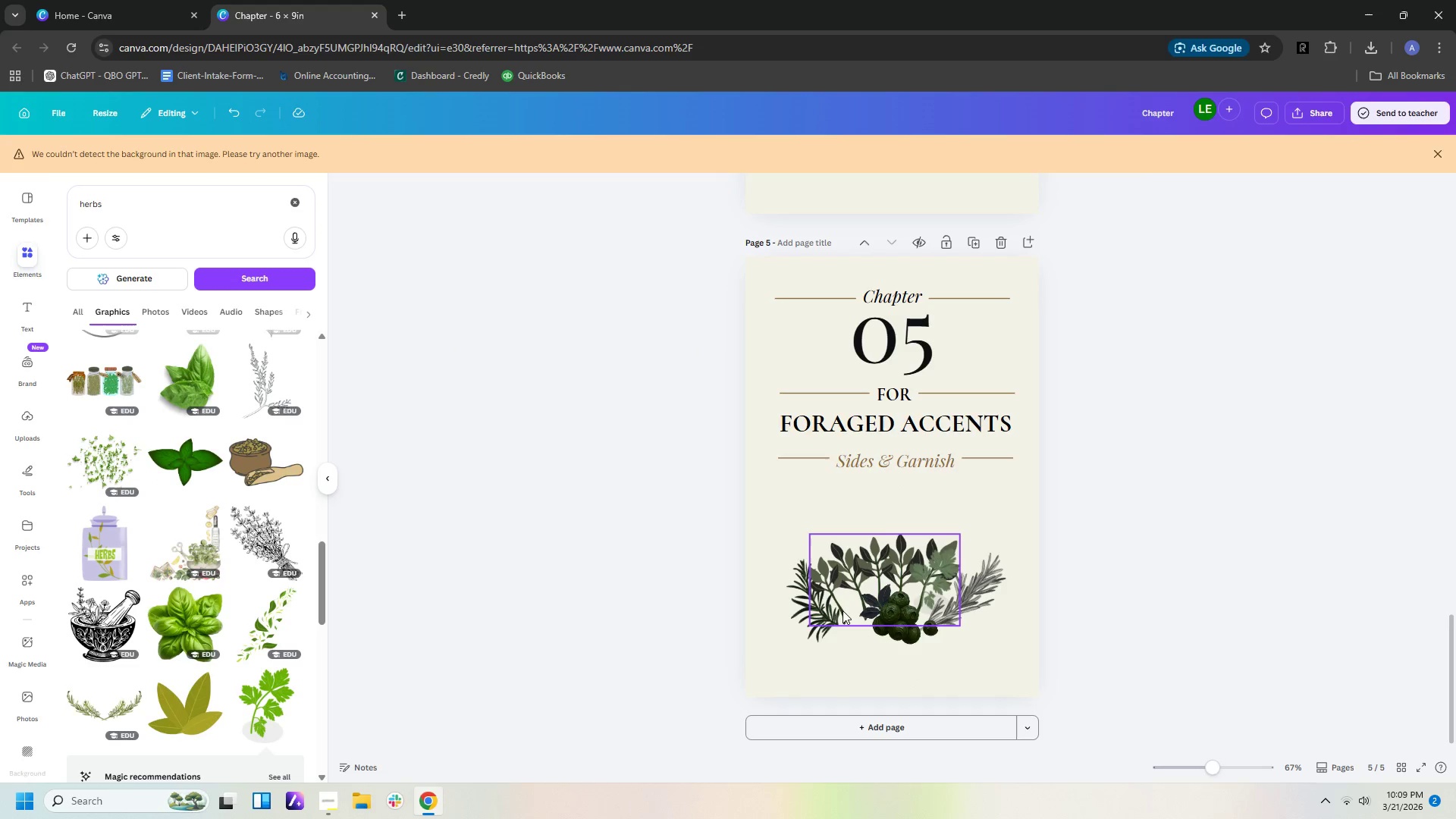 
left_click([820, 616])
 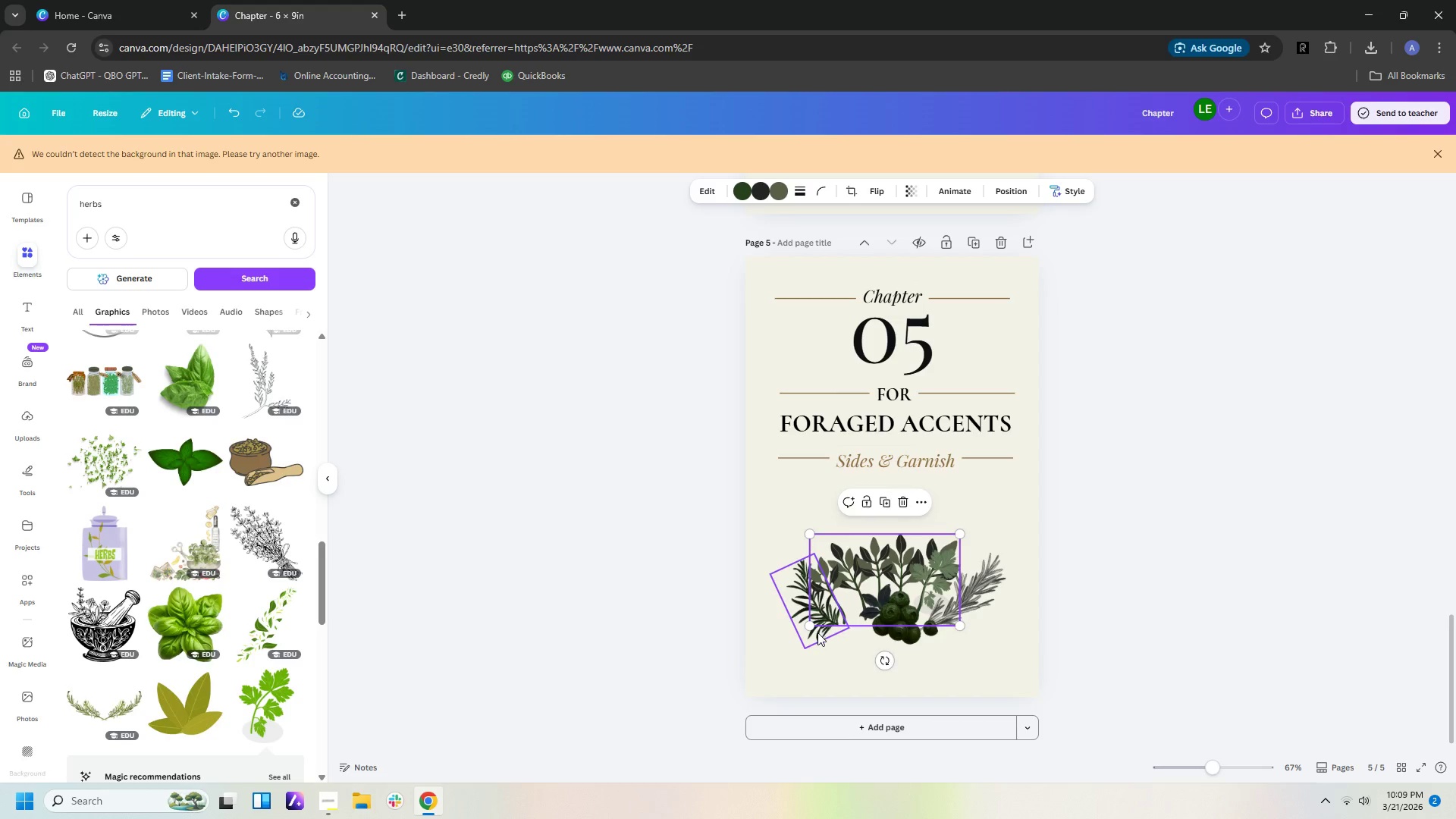 
left_click([817, 632])
 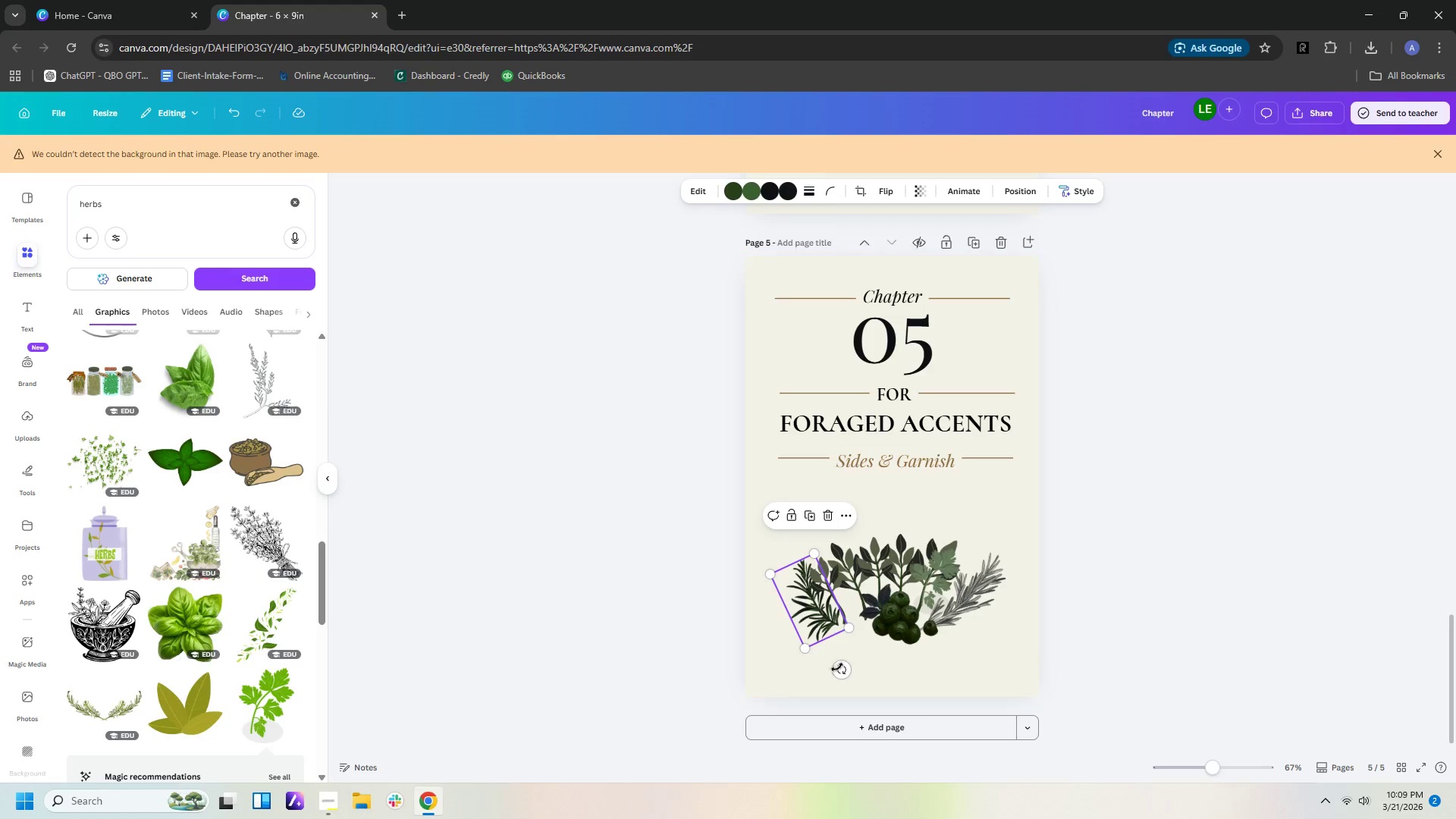 
left_click_drag(start_coordinate=[840, 669], to_coordinate=[858, 656])
 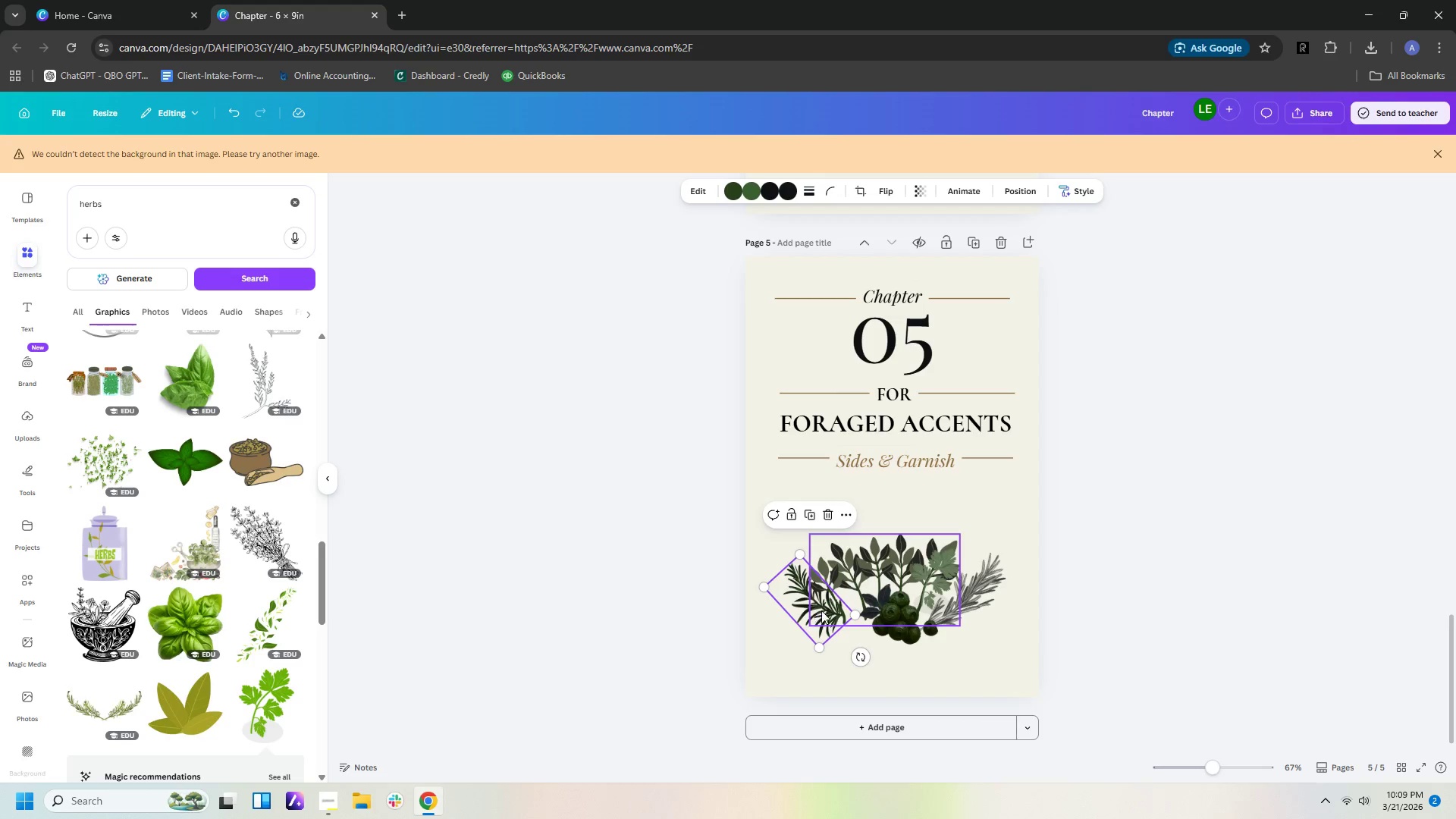 
left_click_drag(start_coordinate=[823, 610], to_coordinate=[824, 615])
 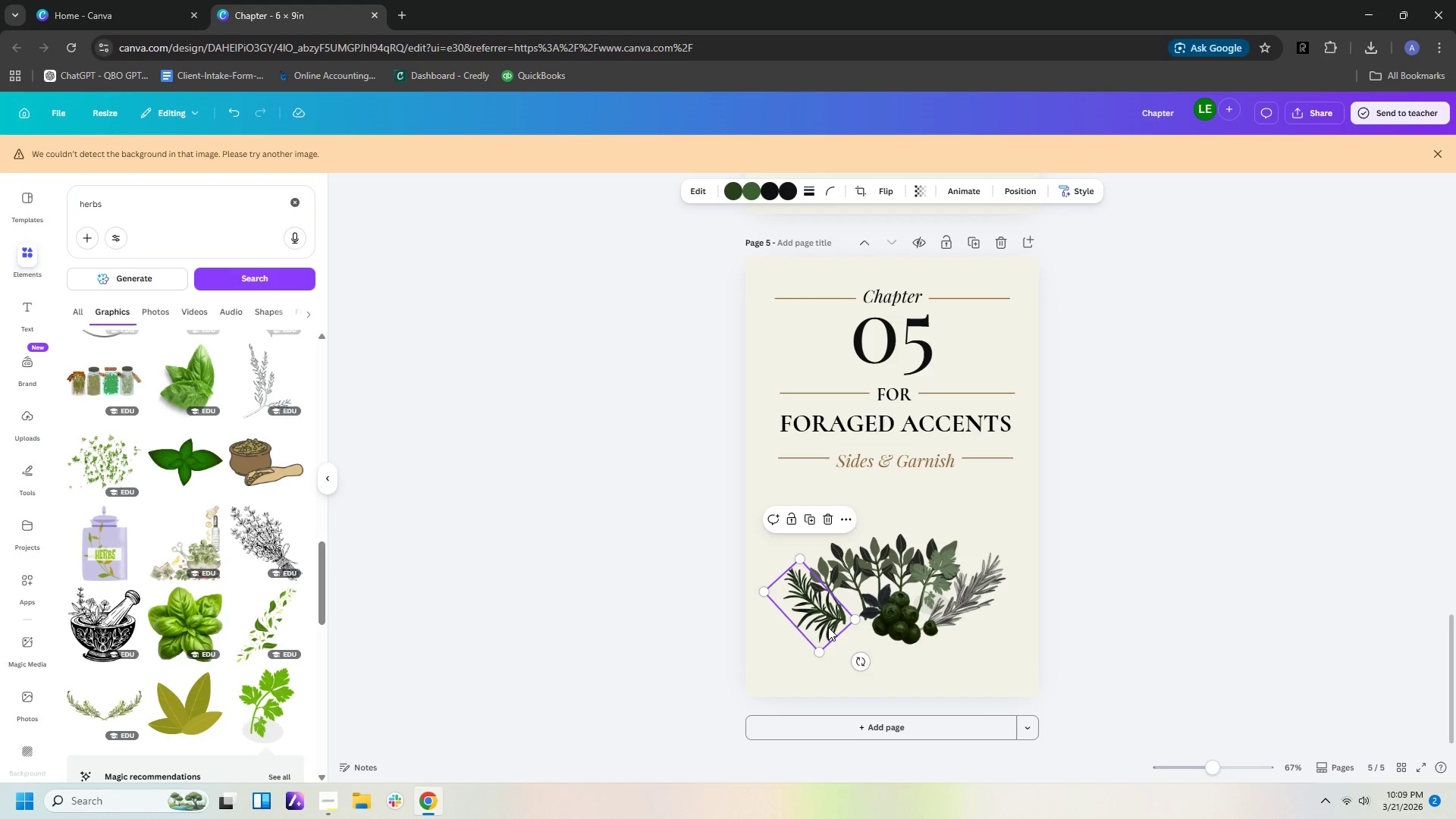 
left_click_drag(start_coordinate=[828, 626], to_coordinate=[852, 632])
 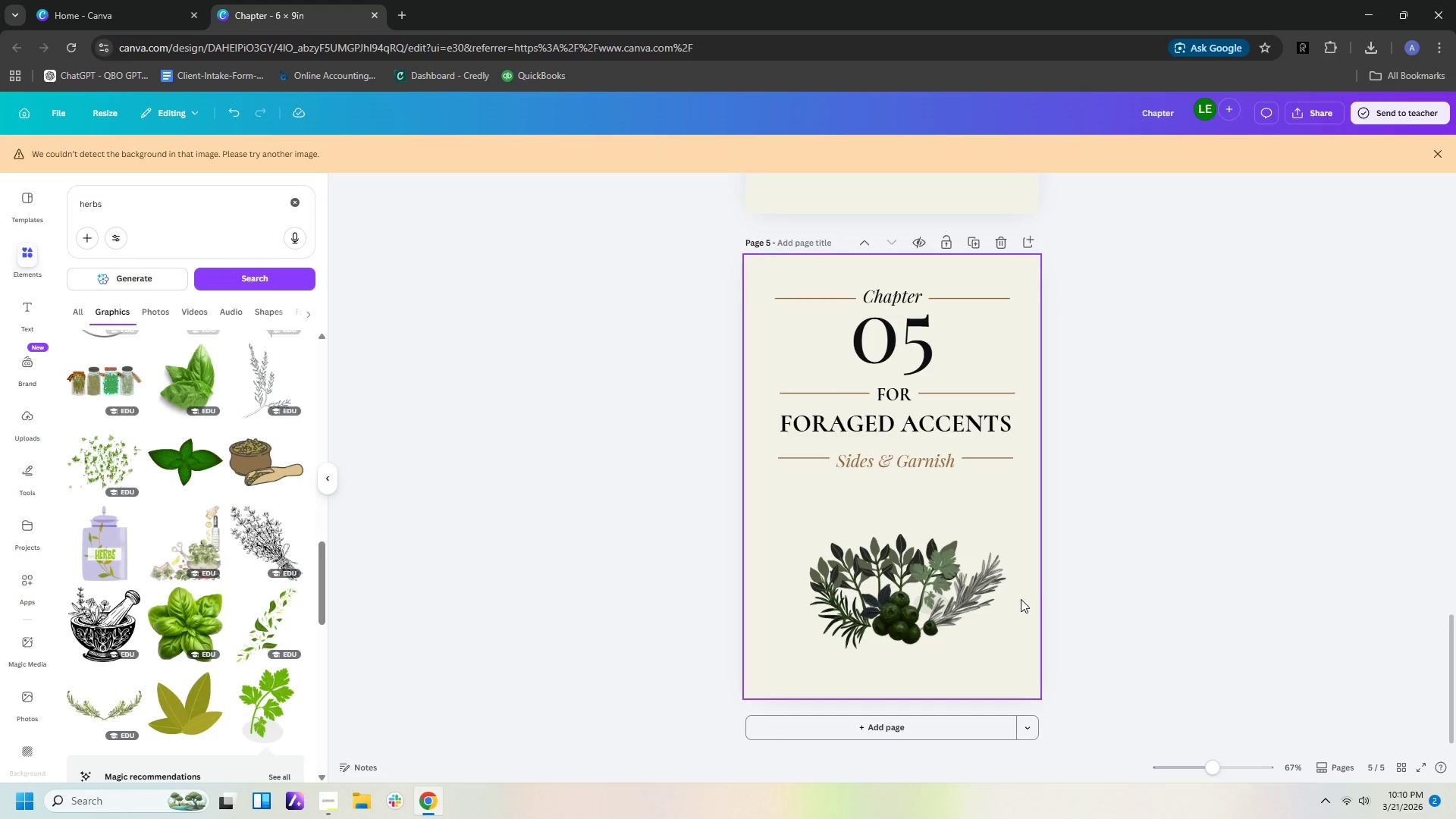 
left_click([1112, 562])
 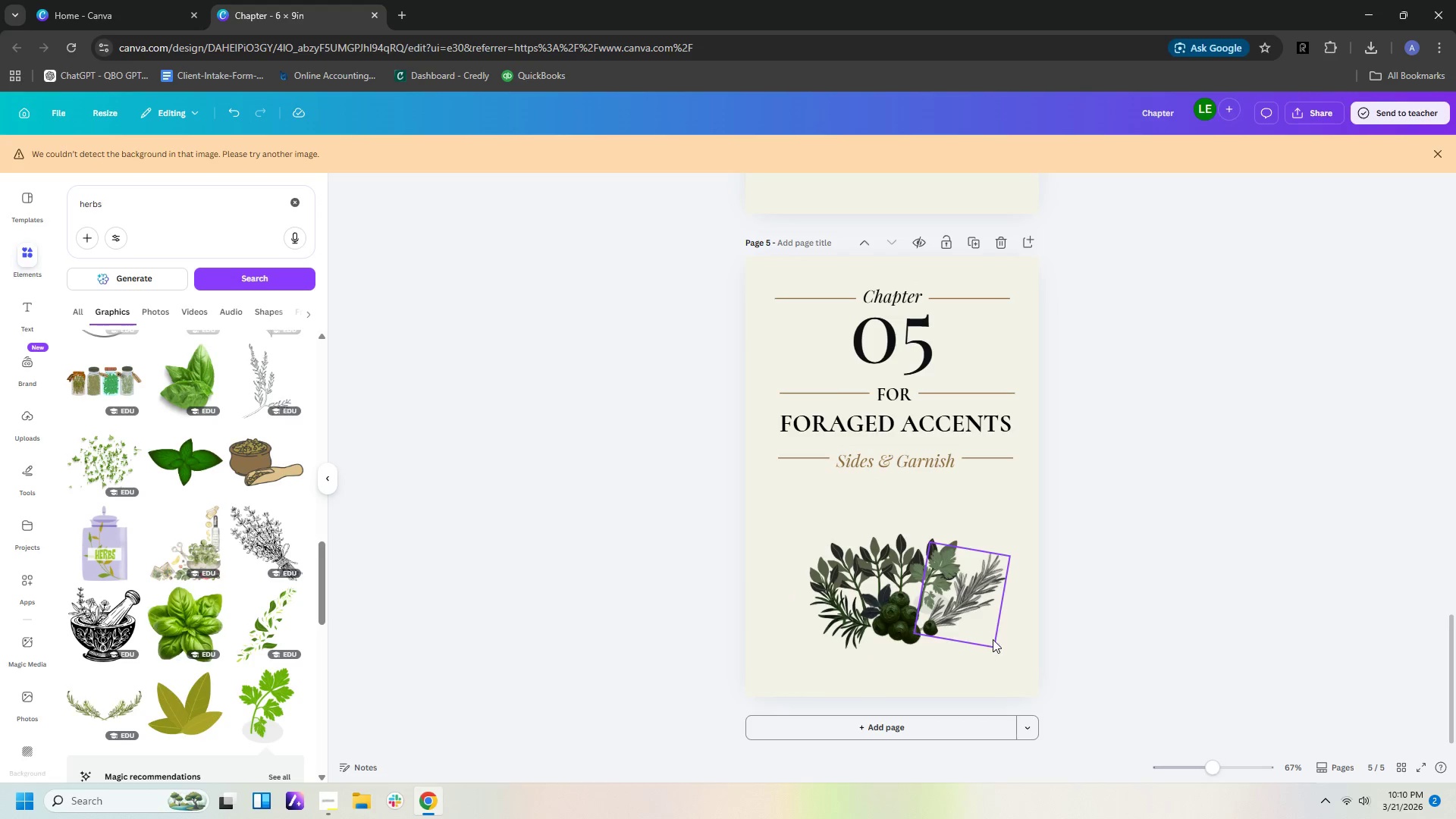 
left_click_drag(start_coordinate=[1002, 665], to_coordinate=[795, 542])
 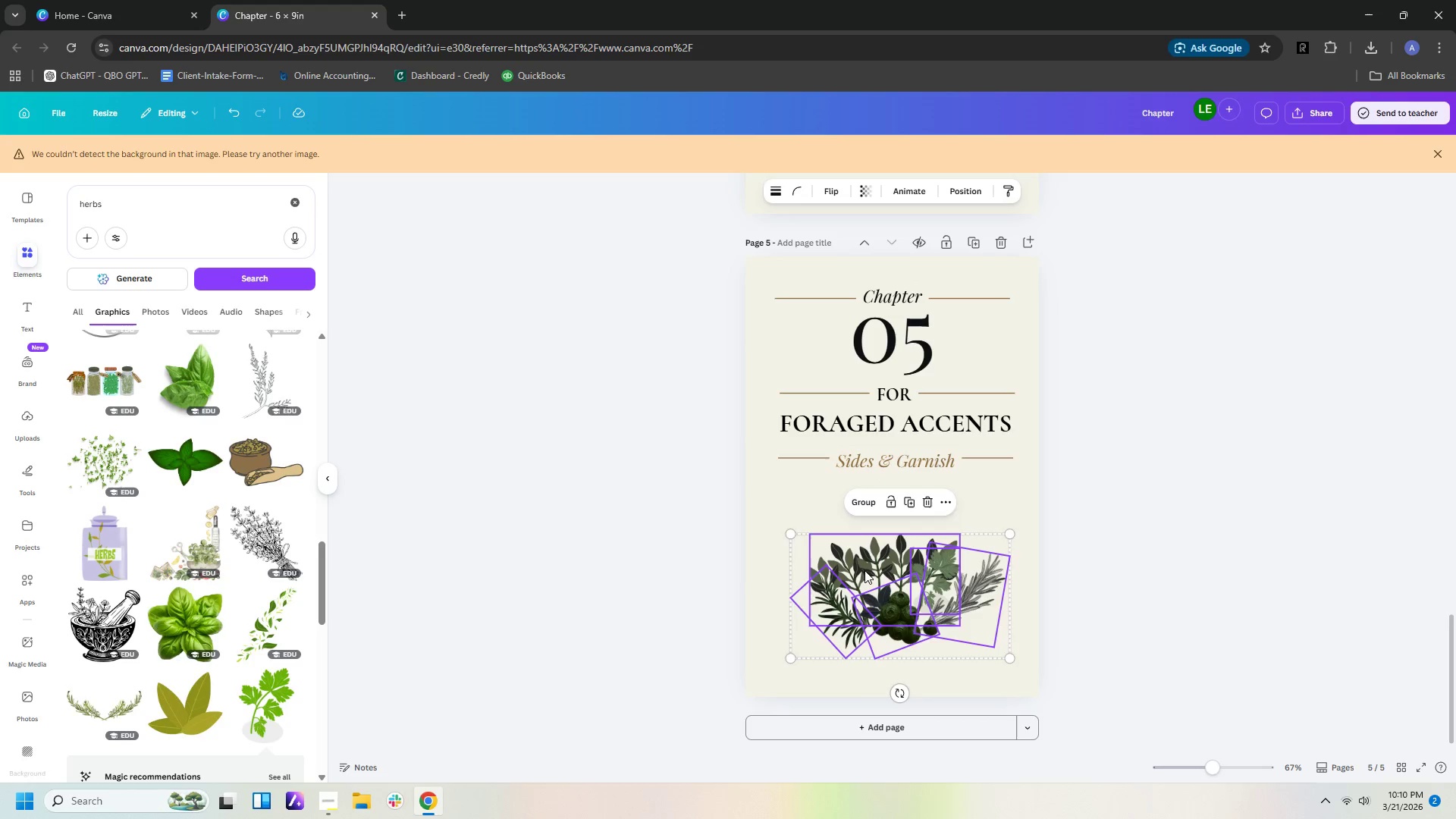 
left_click_drag(start_coordinate=[864, 570], to_coordinate=[856, 538])
 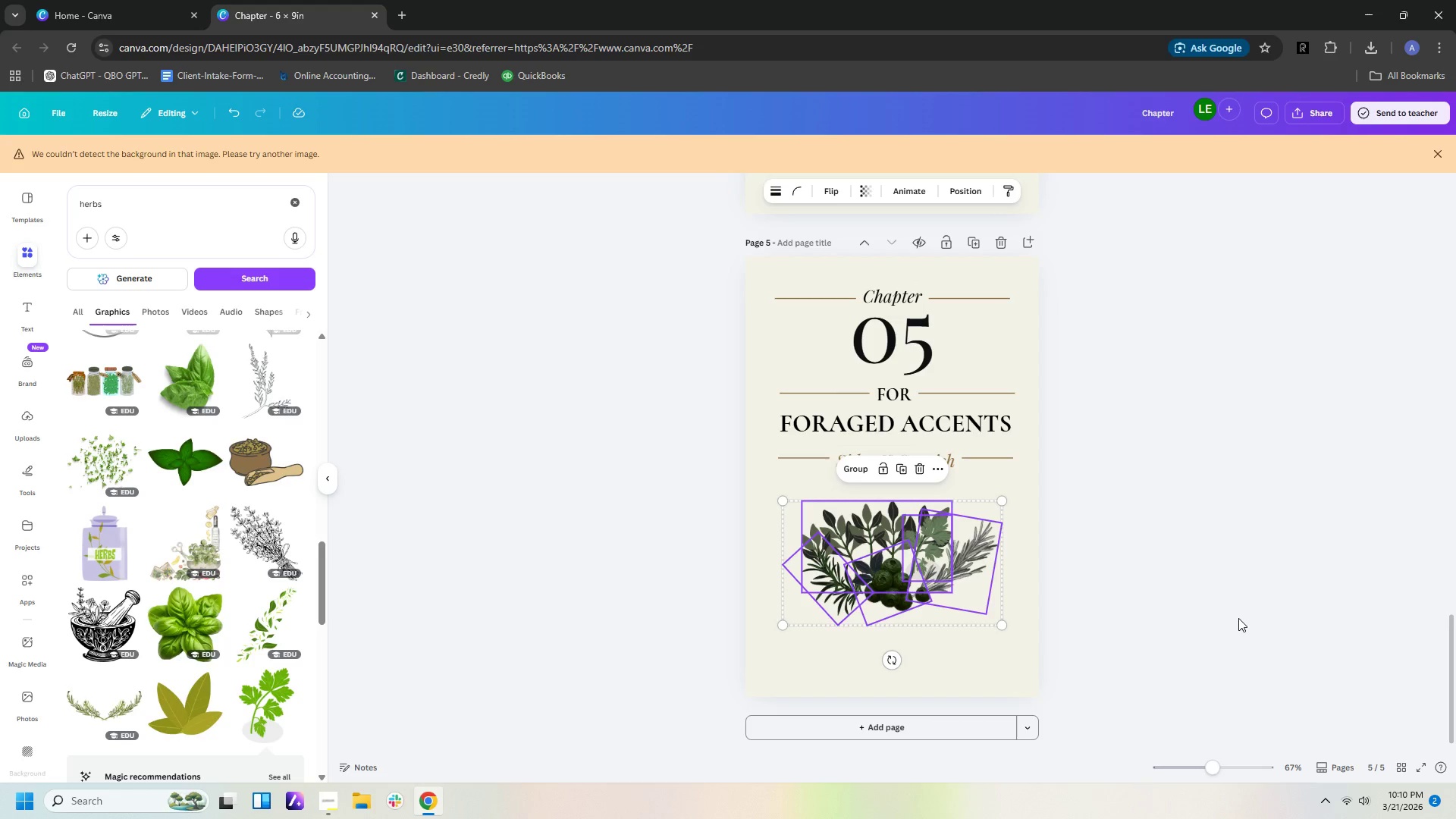 
left_click([1240, 620])
 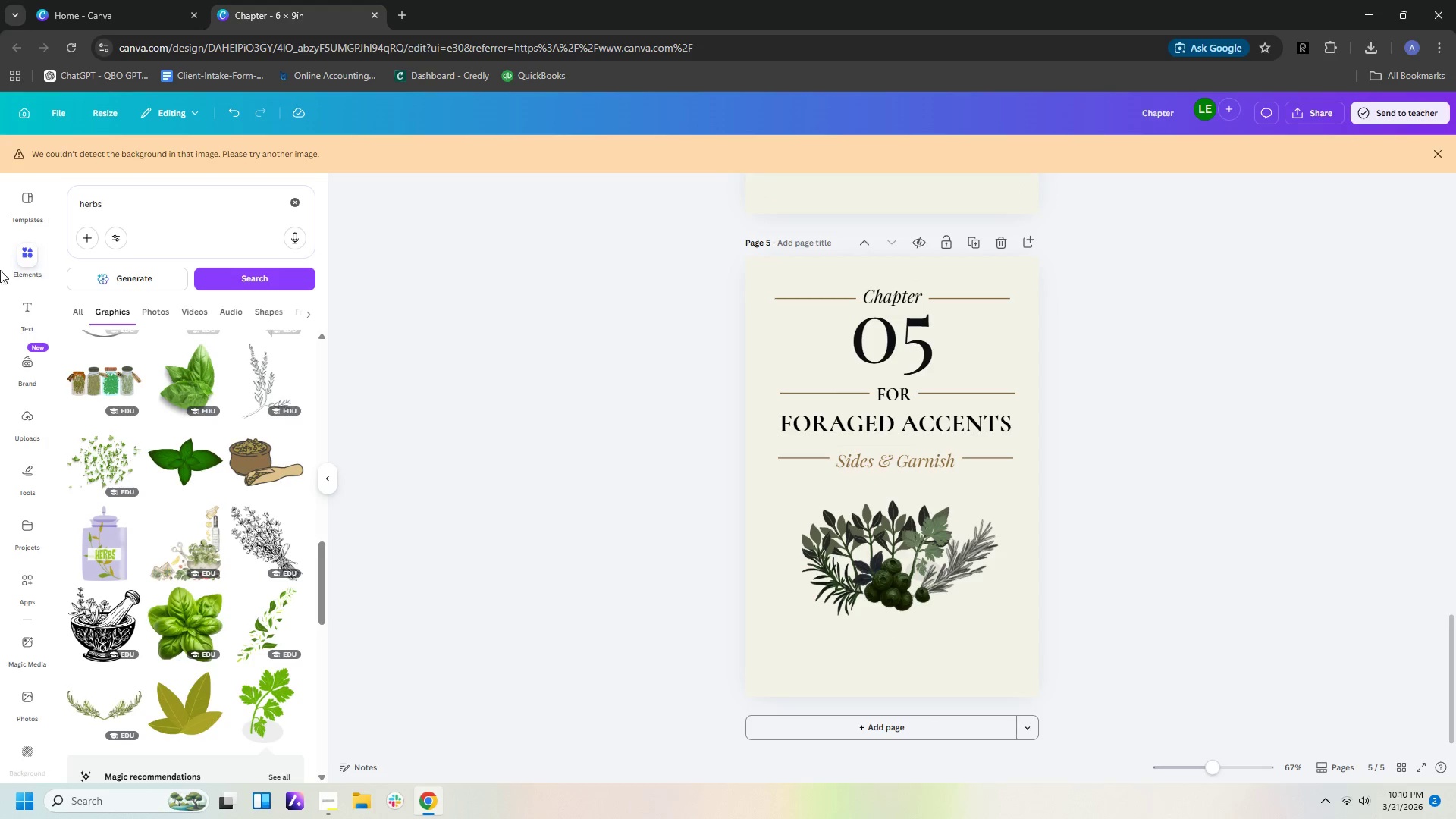 
left_click_drag(start_coordinate=[122, 207], to_coordinate=[0, 162])
 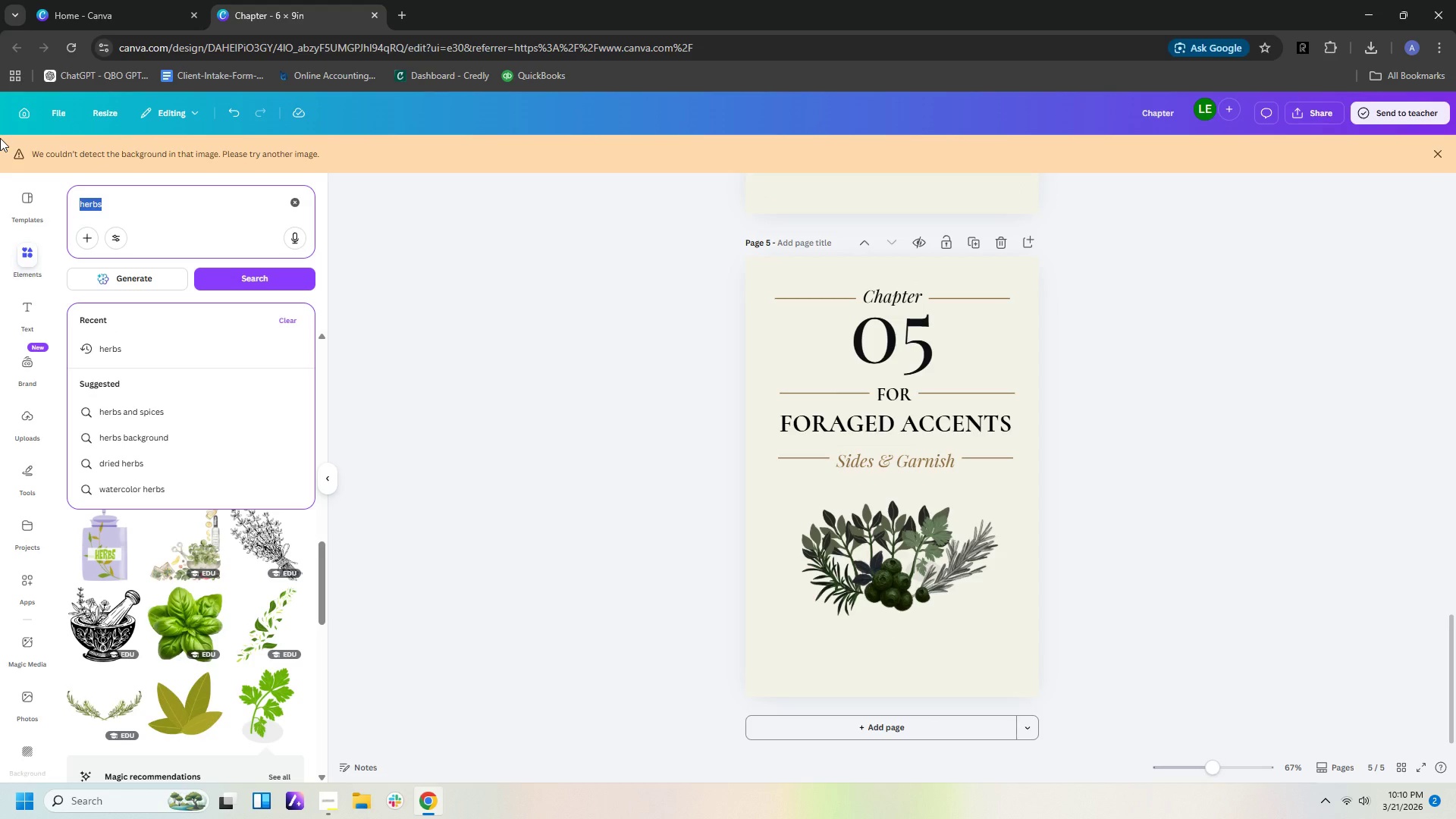 
type(border)
 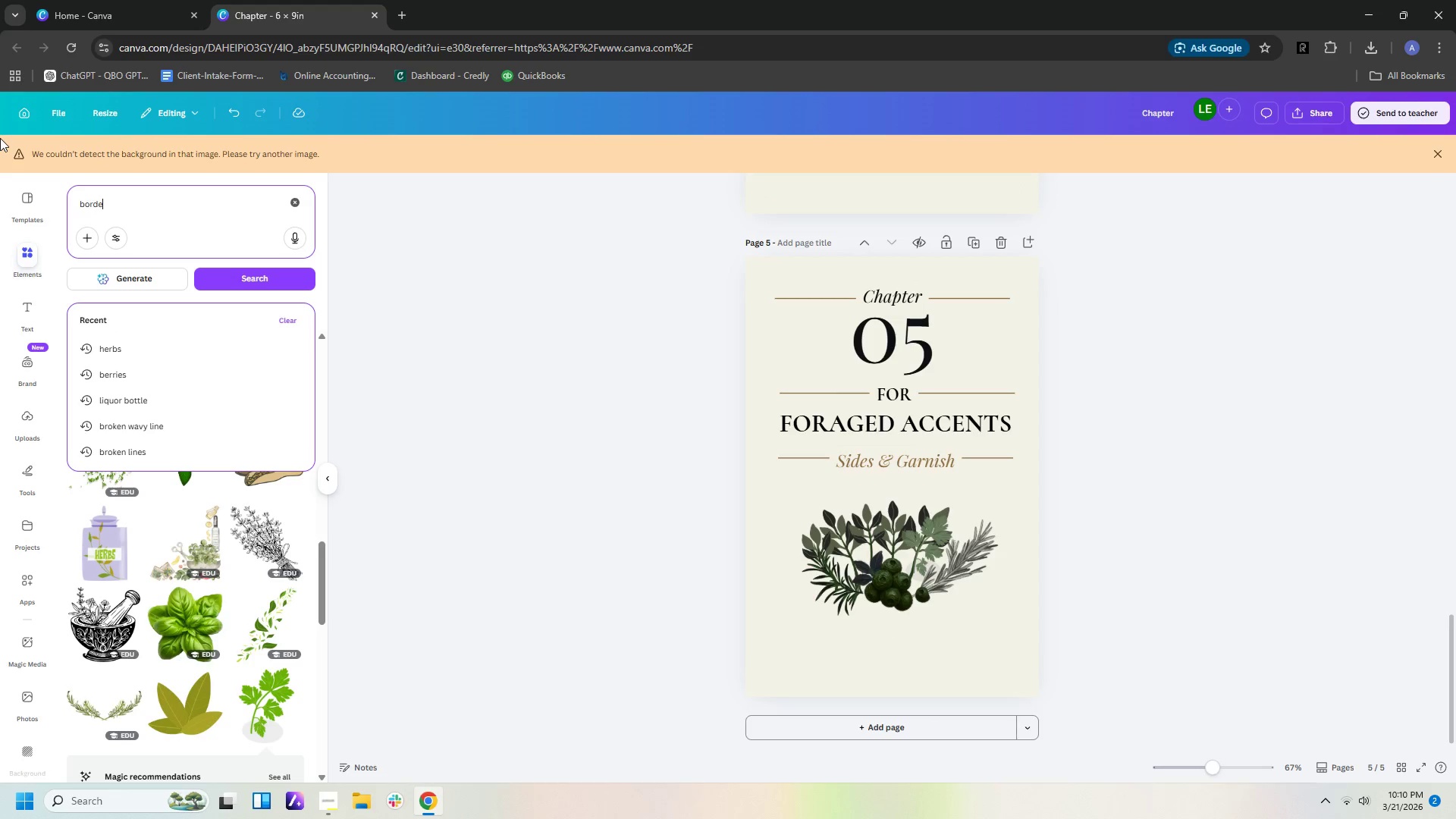 
key(Enter)
 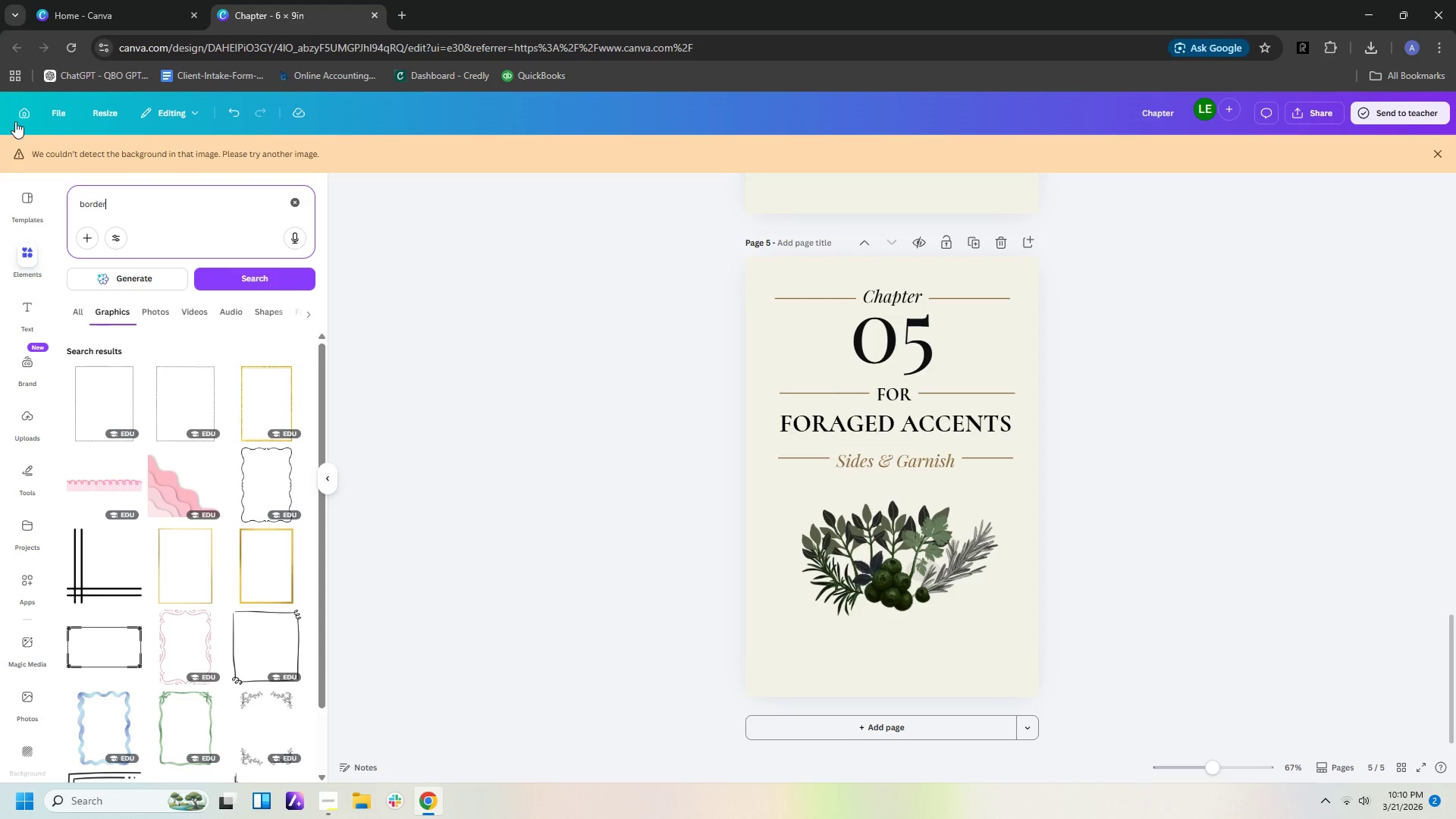 
scroll: coordinate [119, 432], scroll_direction: down, amount: 16.0
 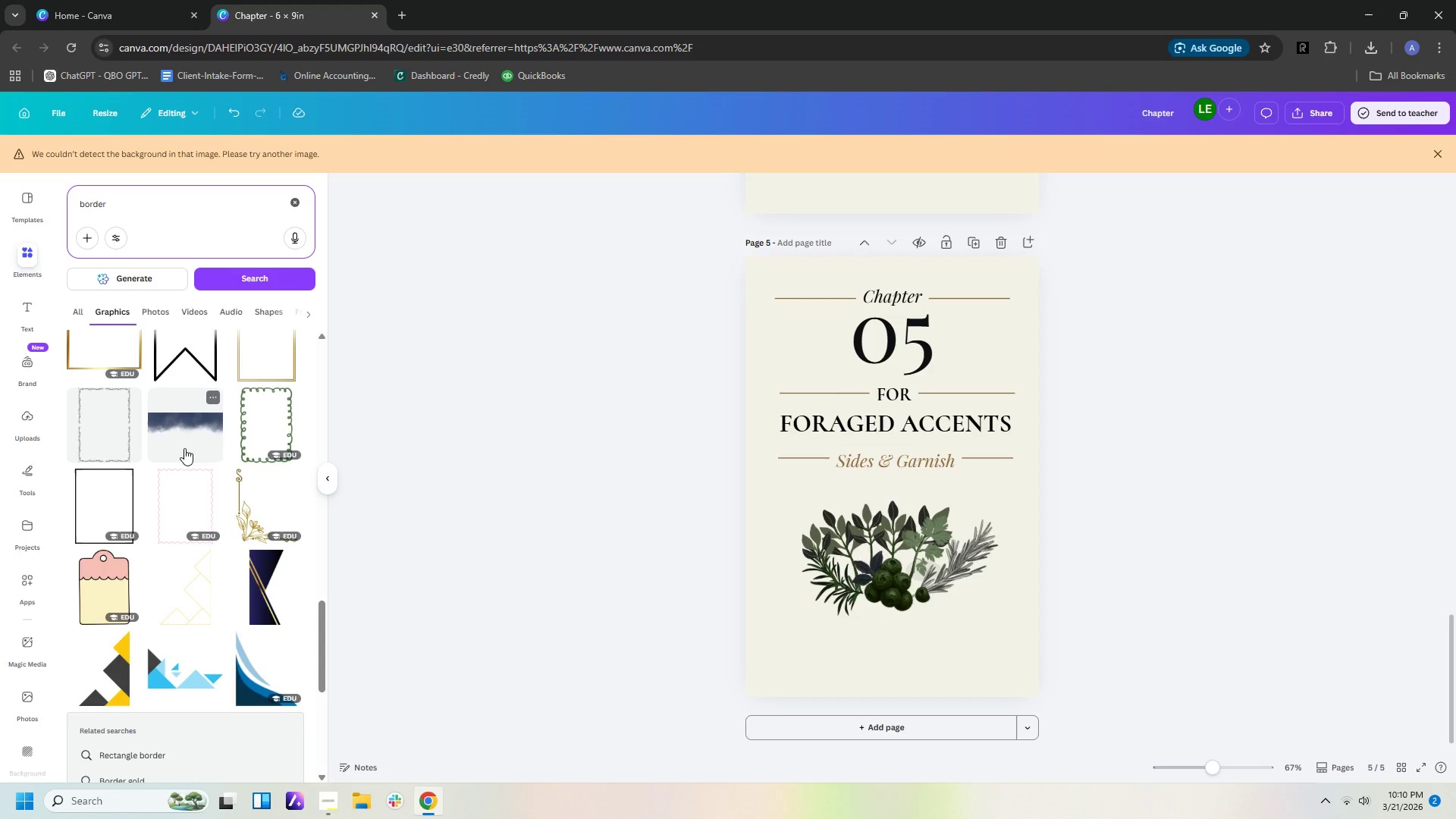 
left_click([256, 526])
 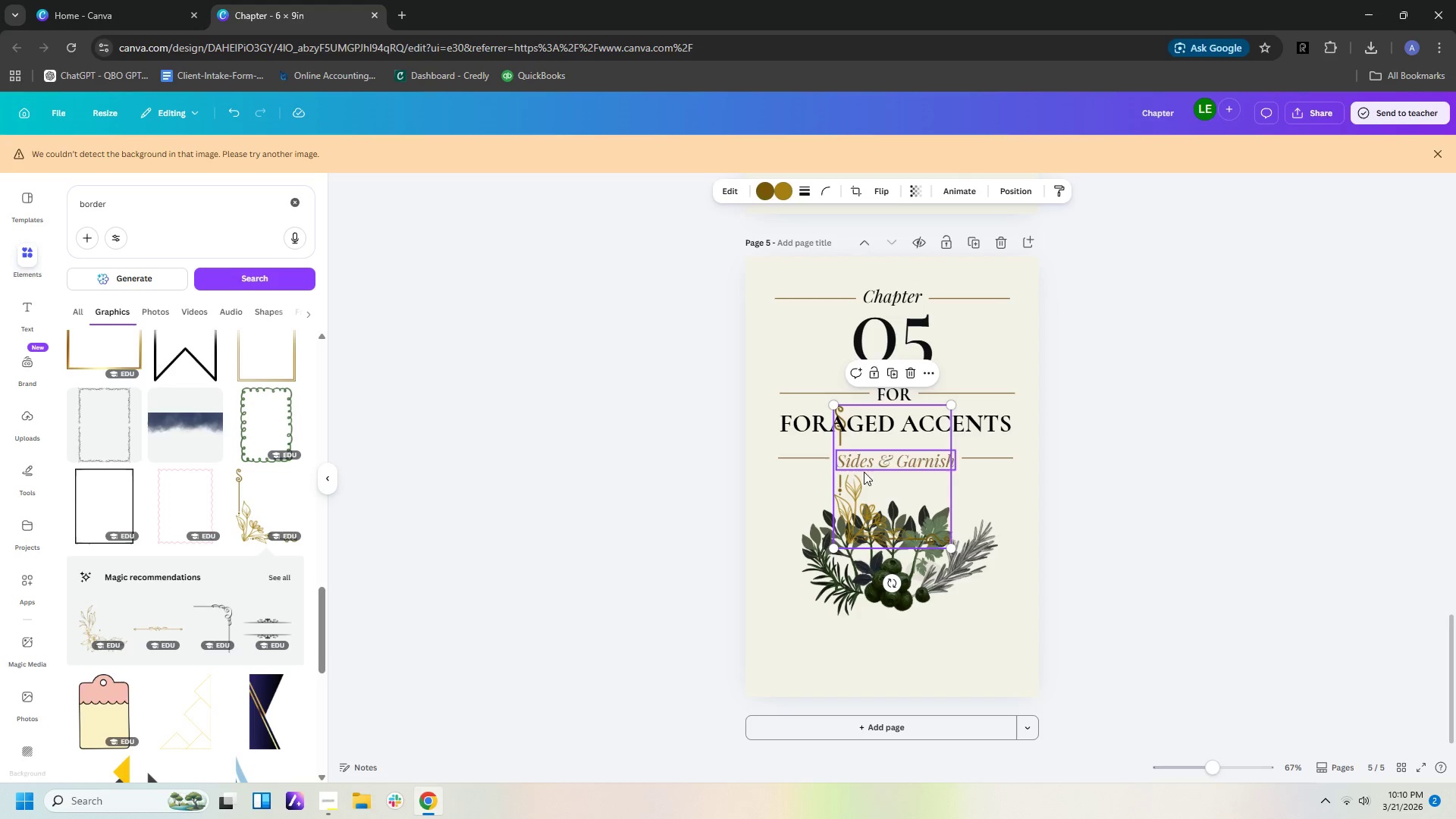 
left_click_drag(start_coordinate=[852, 495], to_coordinate=[779, 628])
 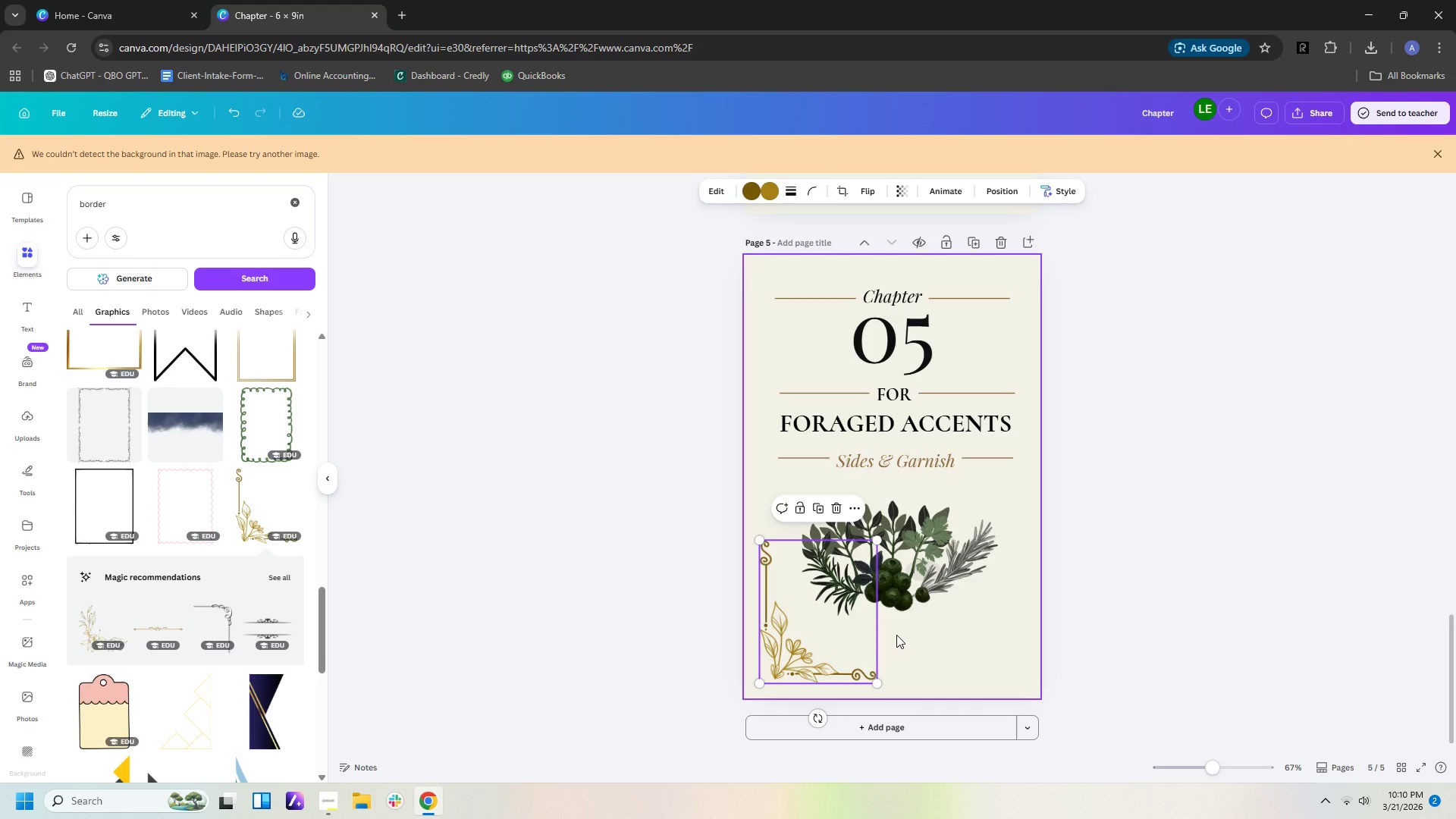 
key(Control+C)
 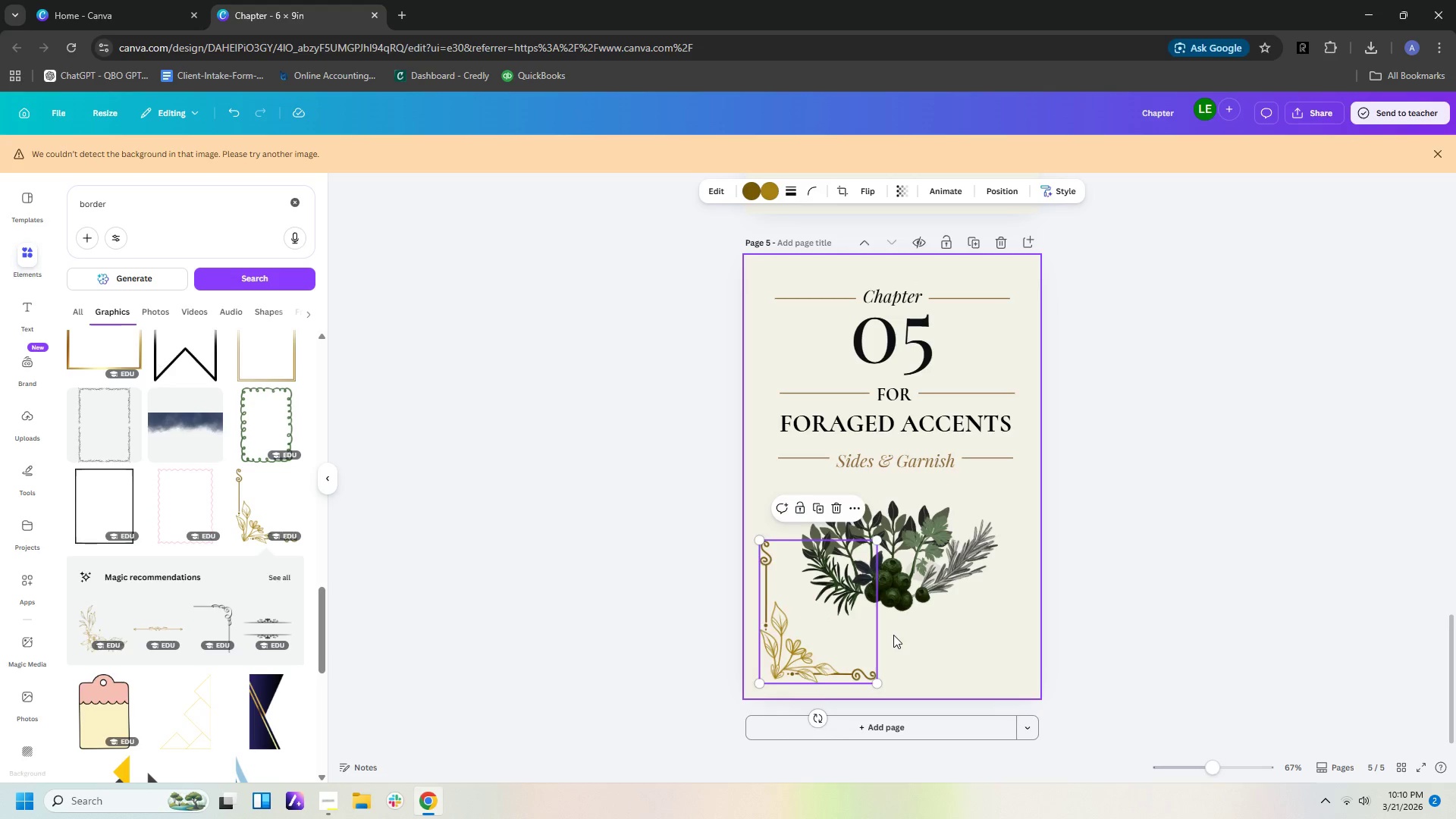 
key(Control+V)
 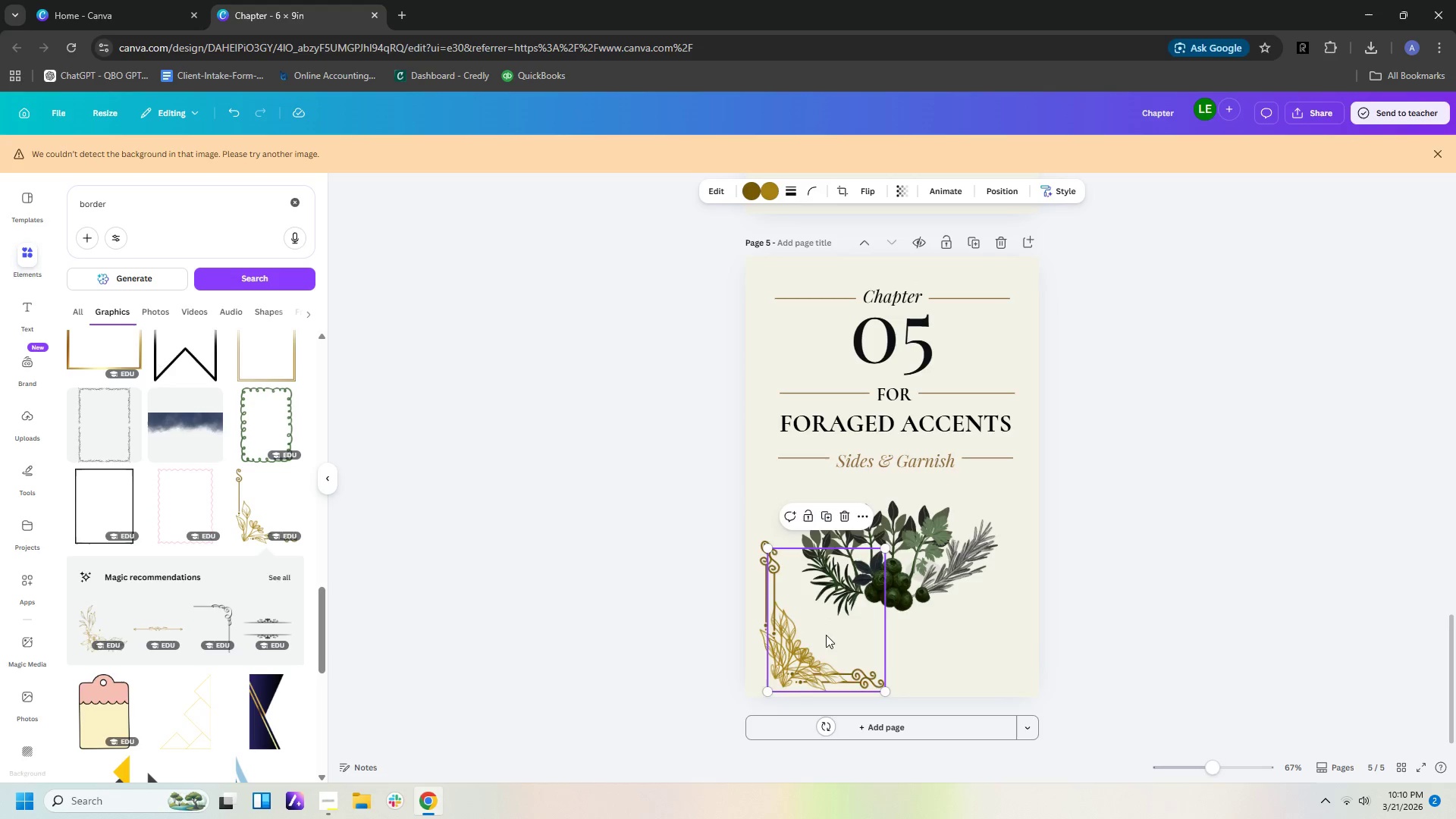 
left_click_drag(start_coordinate=[826, 635], to_coordinate=[979, 339])
 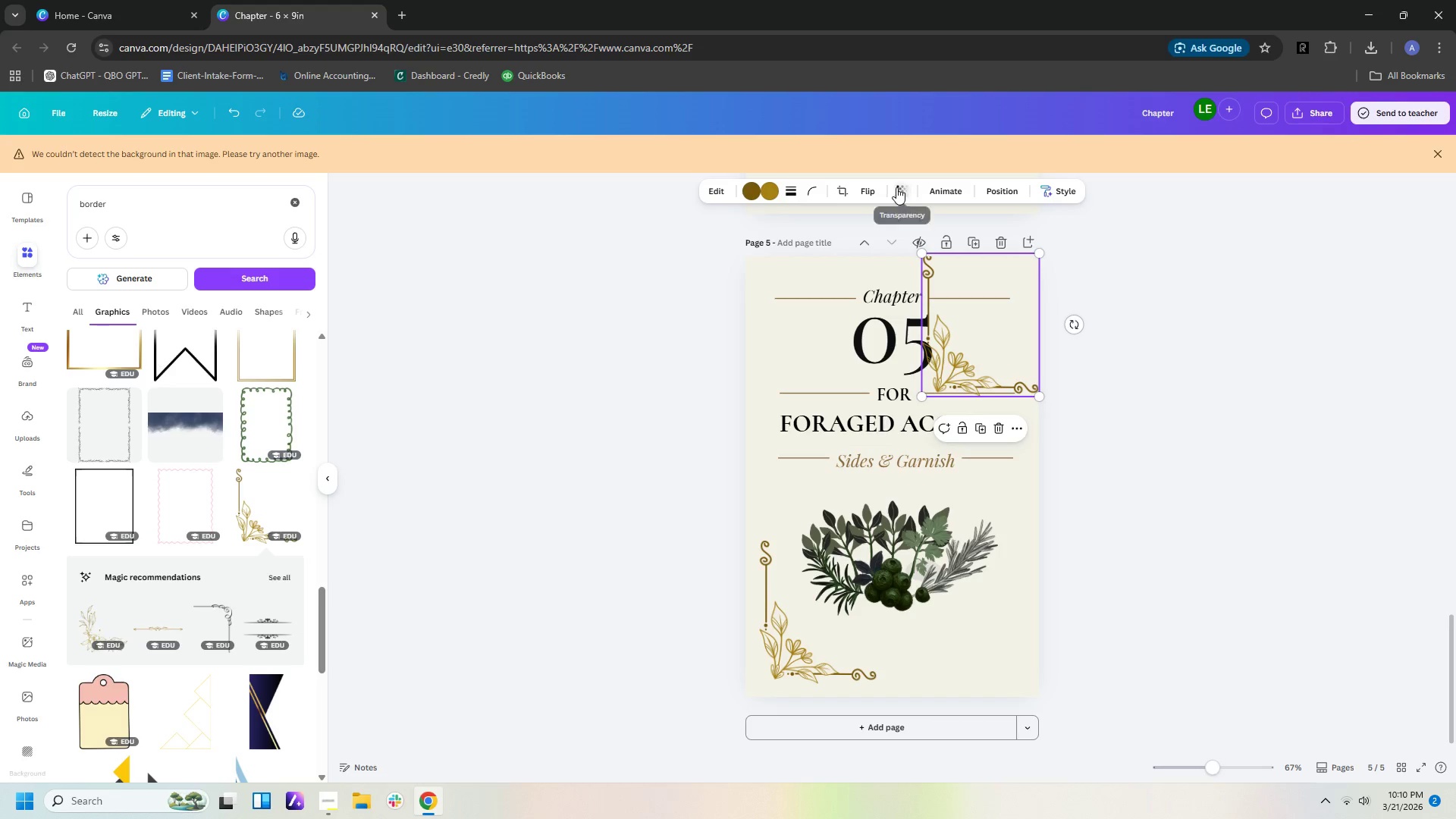 
left_click([868, 187])
 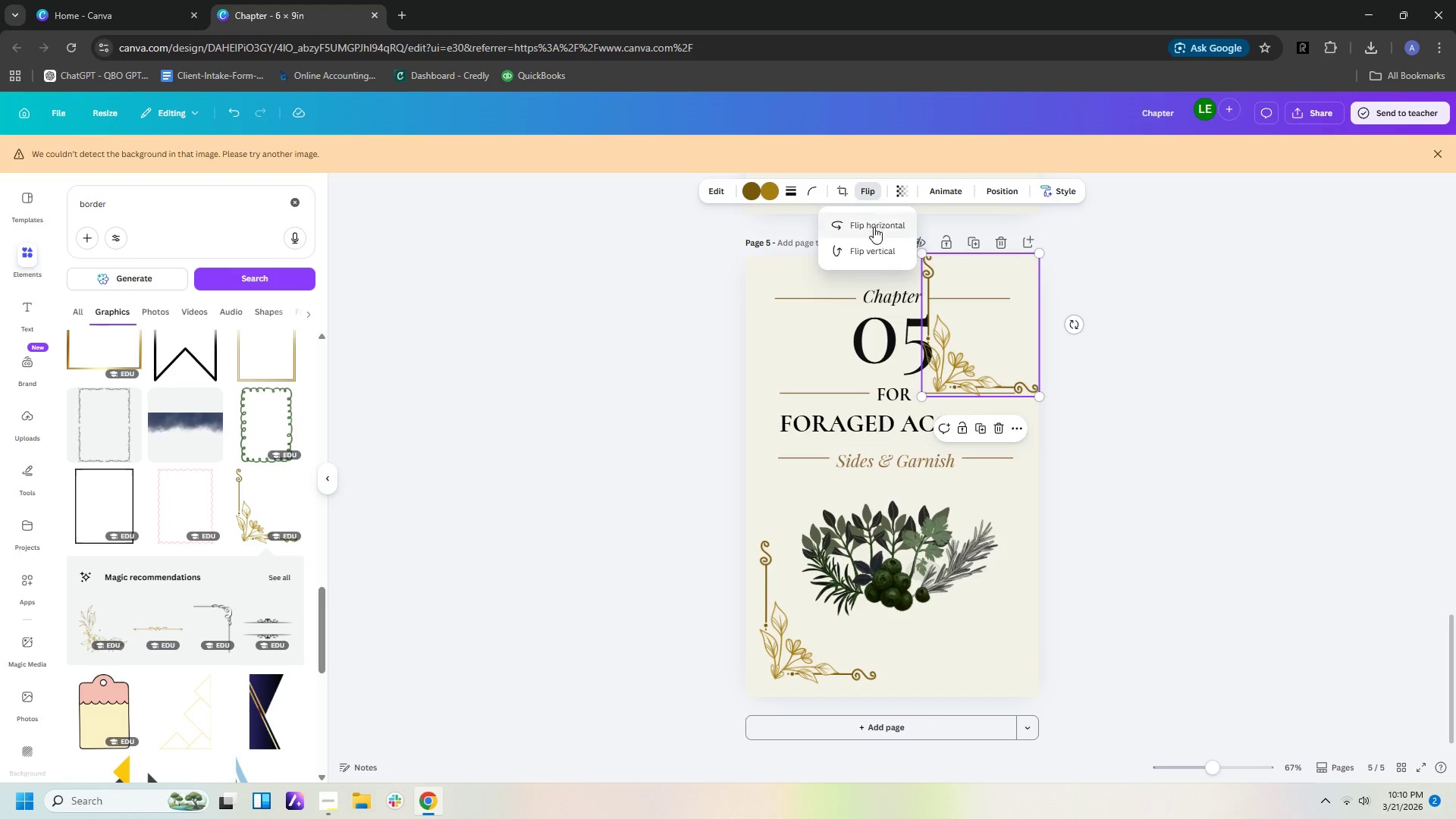 
left_click([873, 228])
 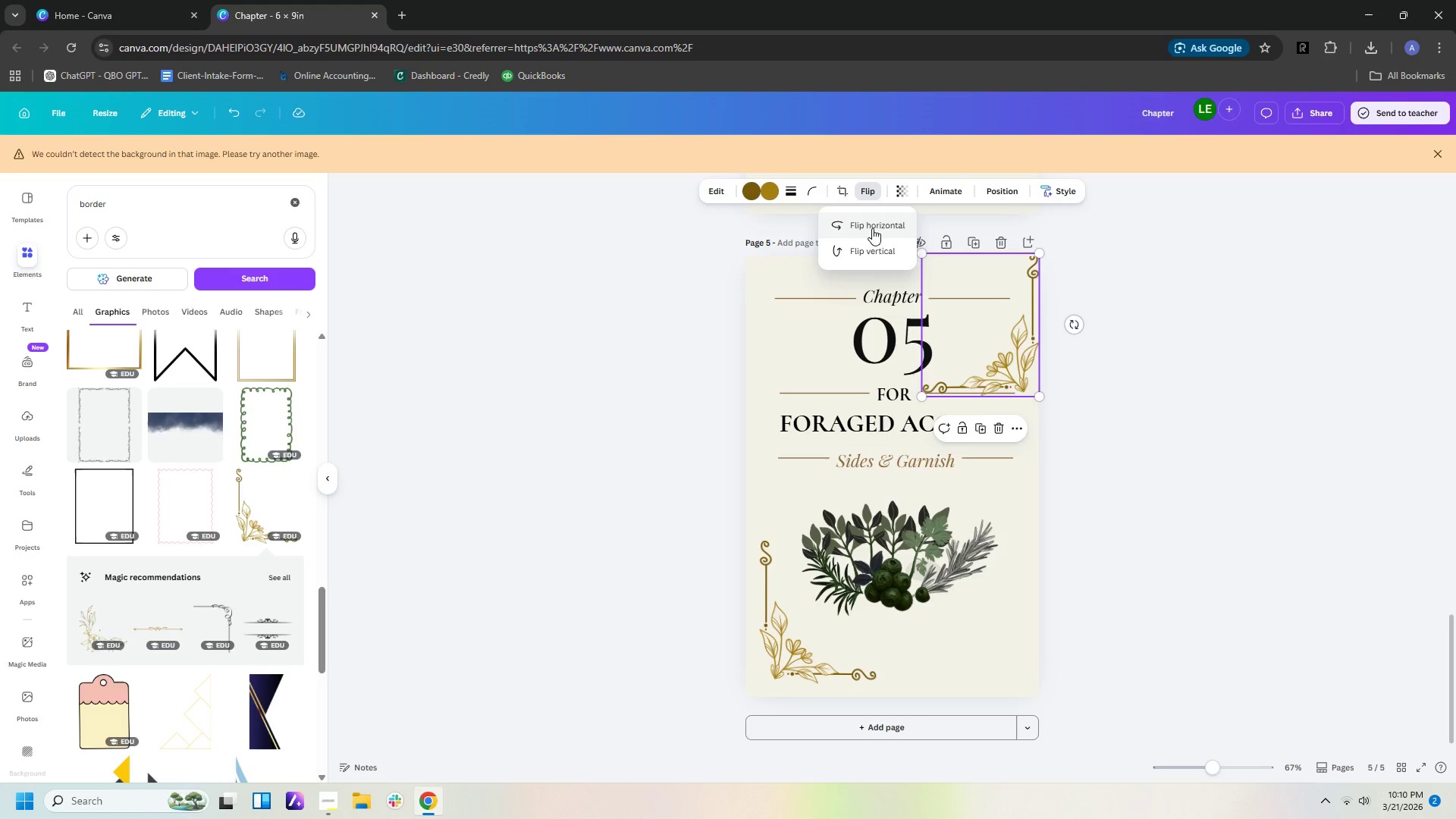 
left_click([867, 258])
 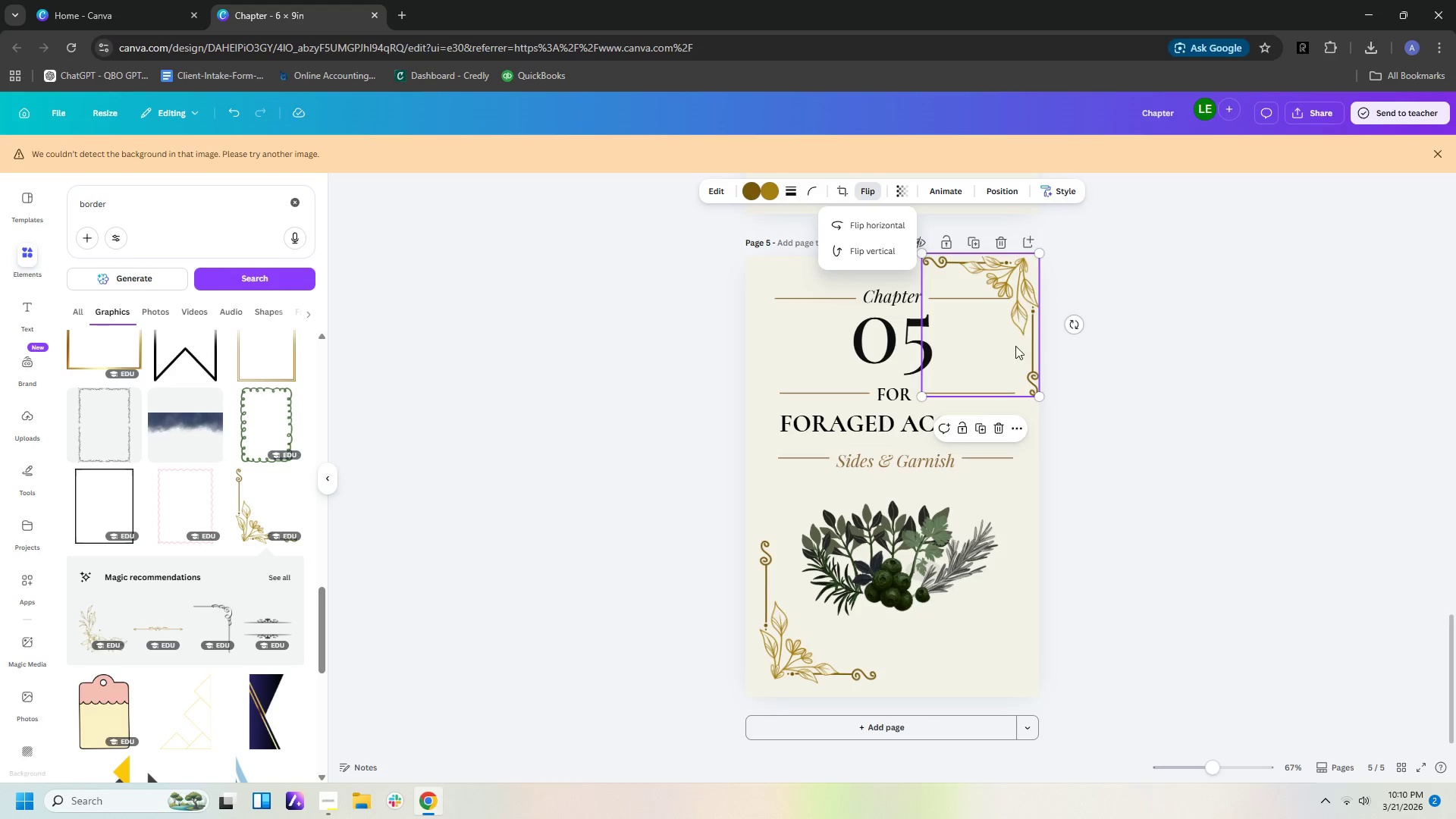 
left_click([1091, 366])
 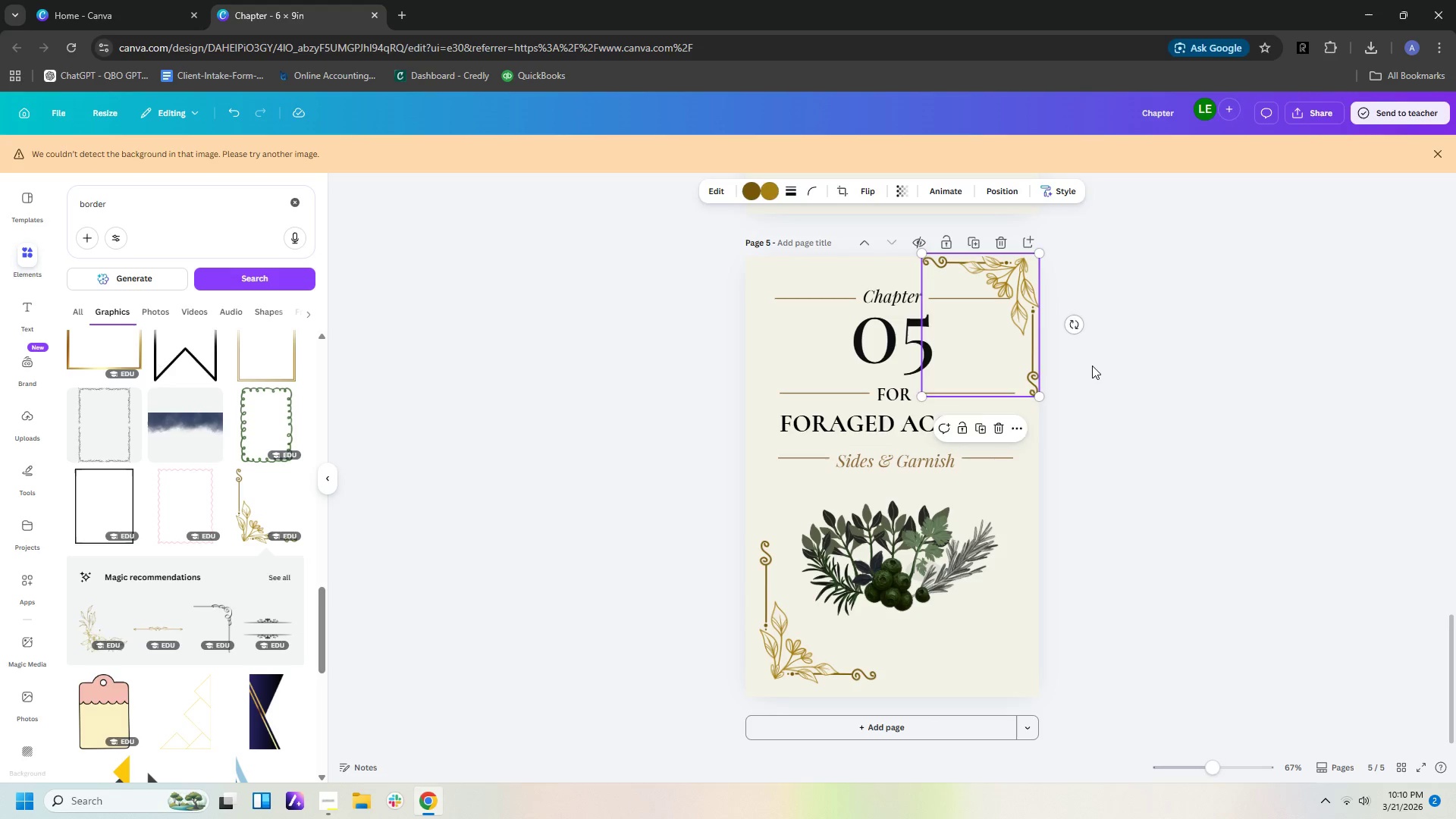 
left_click([1092, 366])
 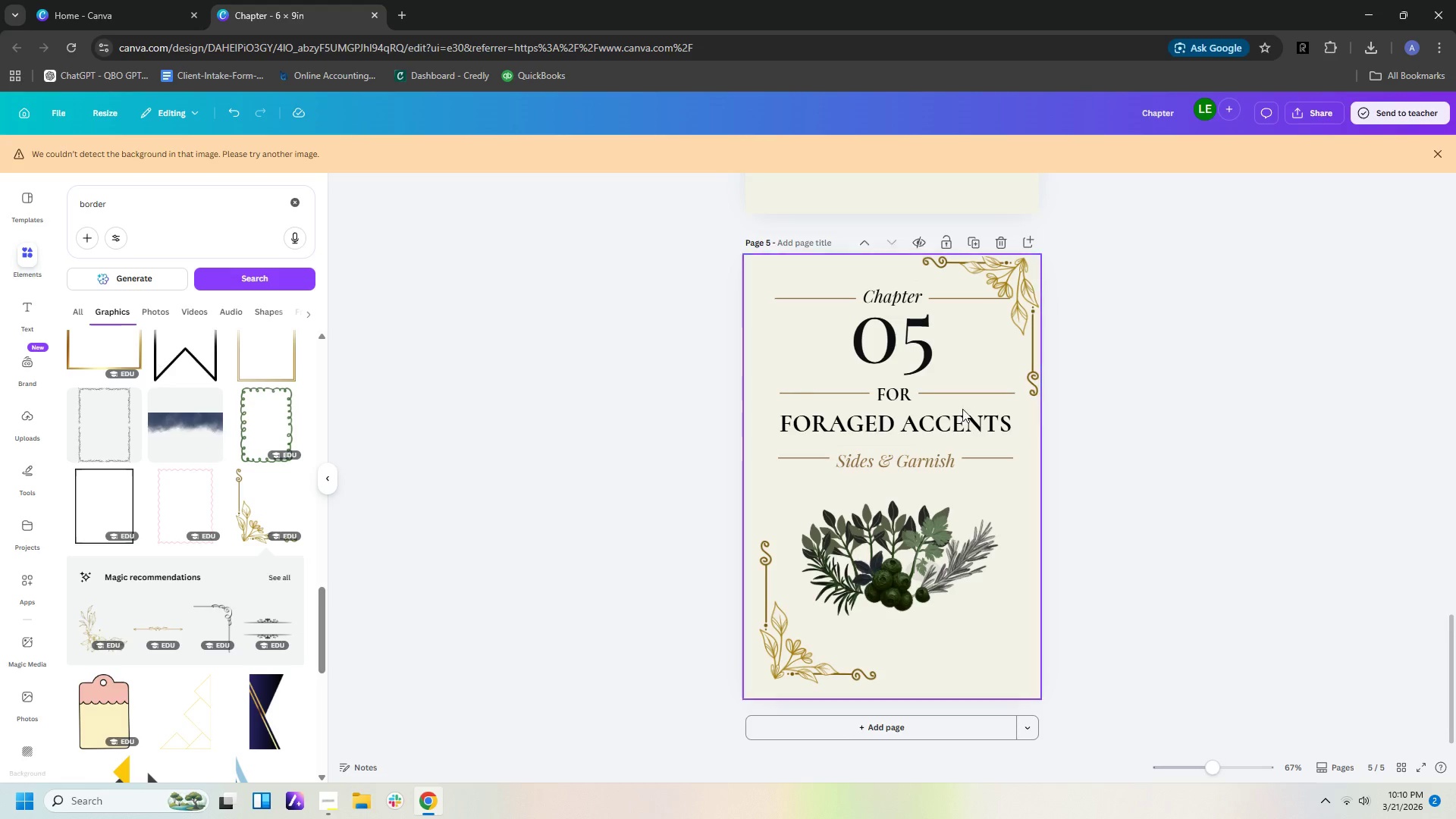 
scroll: coordinate [233, 534], scroll_direction: down, amount: 7.0
 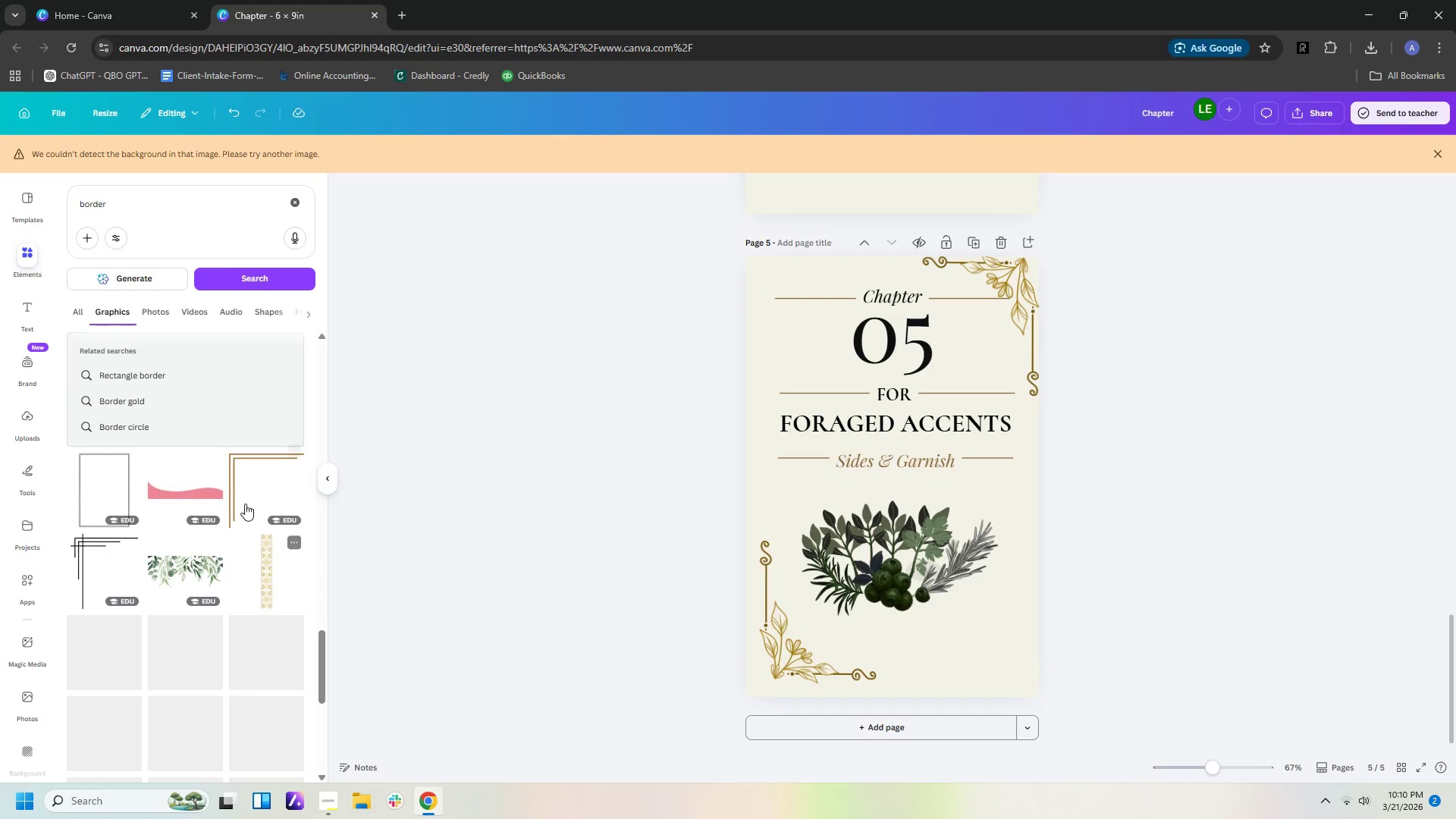 
left_click([252, 487])
 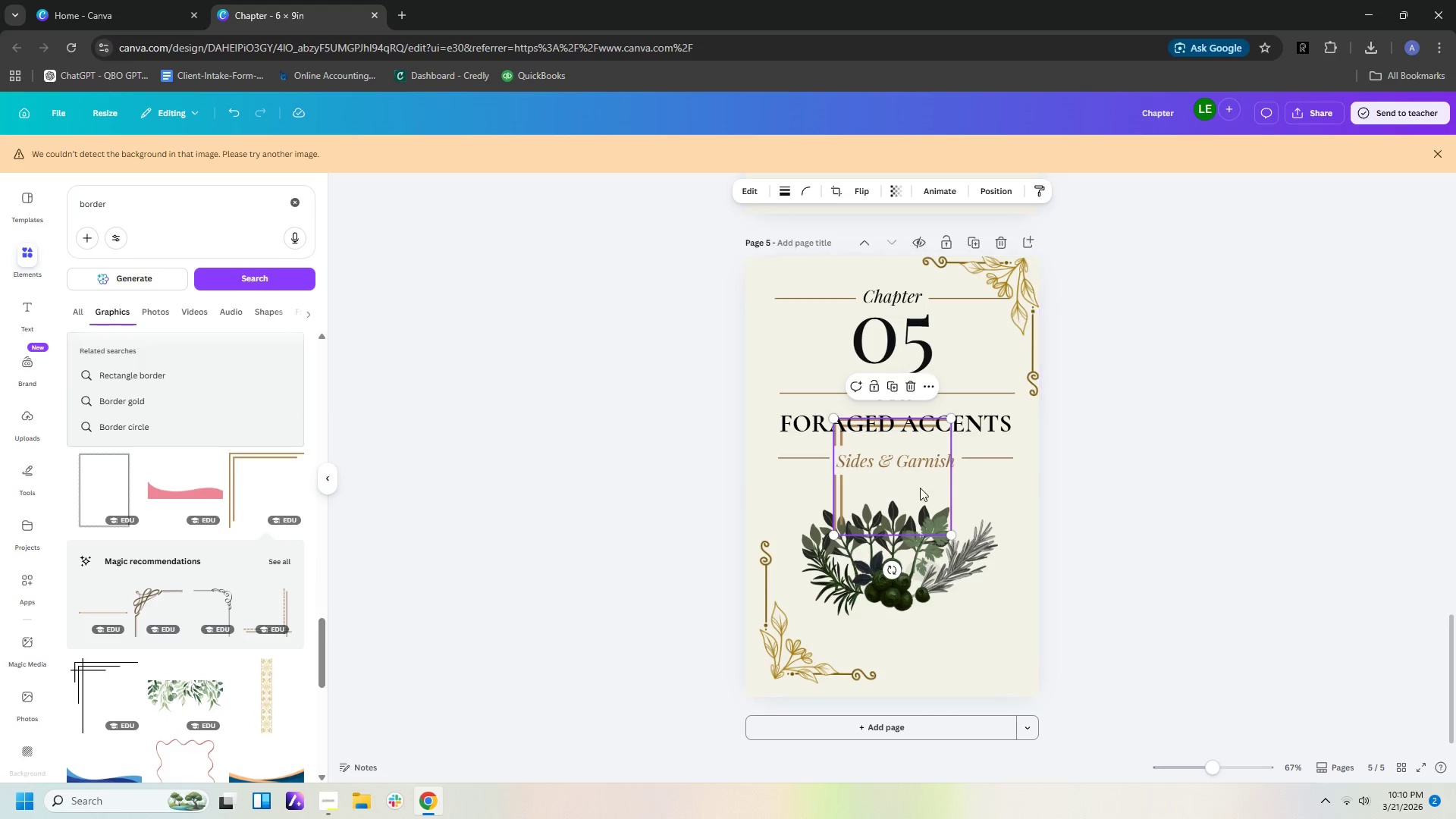 
left_click_drag(start_coordinate=[903, 490], to_coordinate=[821, 334])
 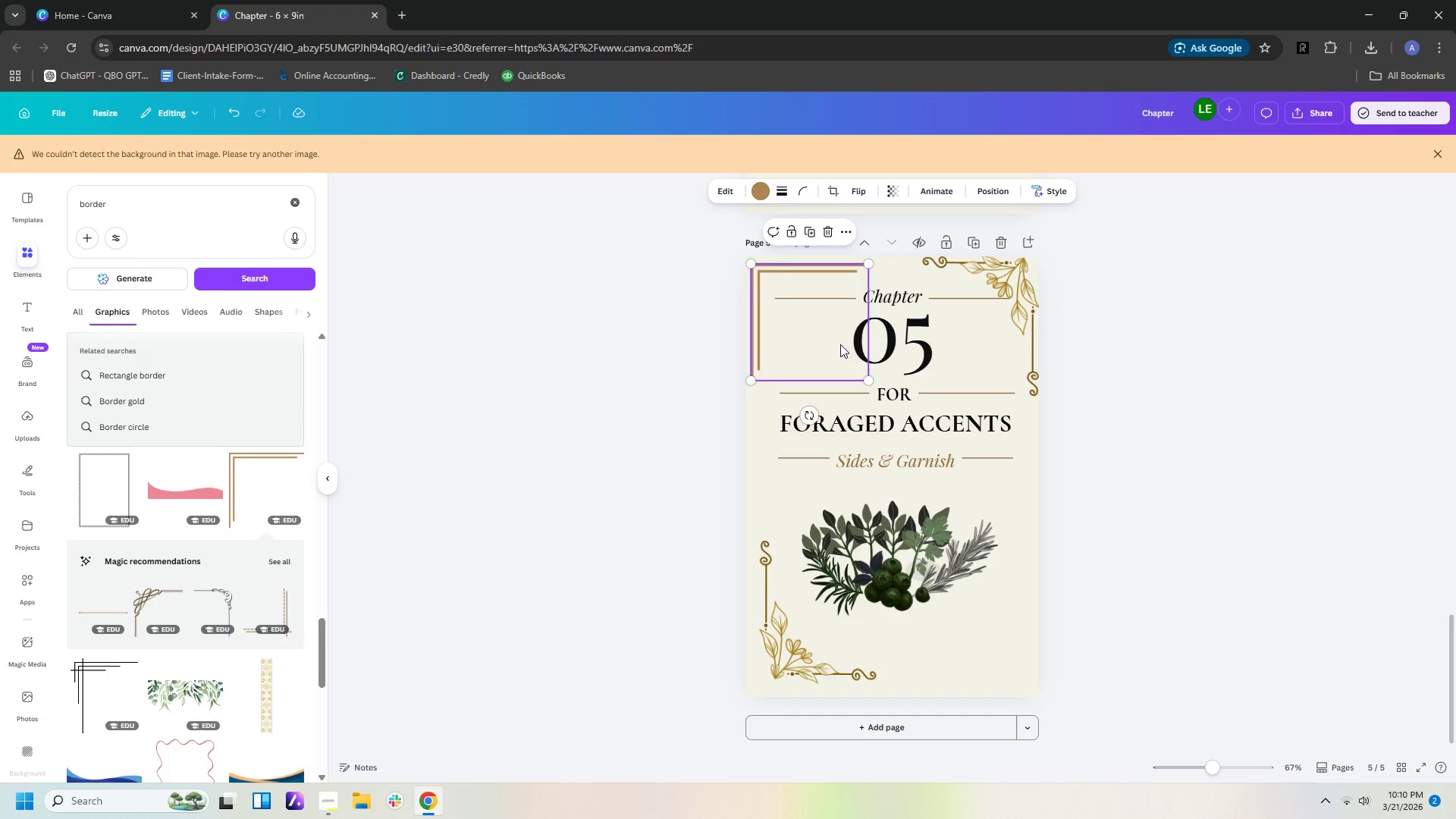 
key(Control+C)
 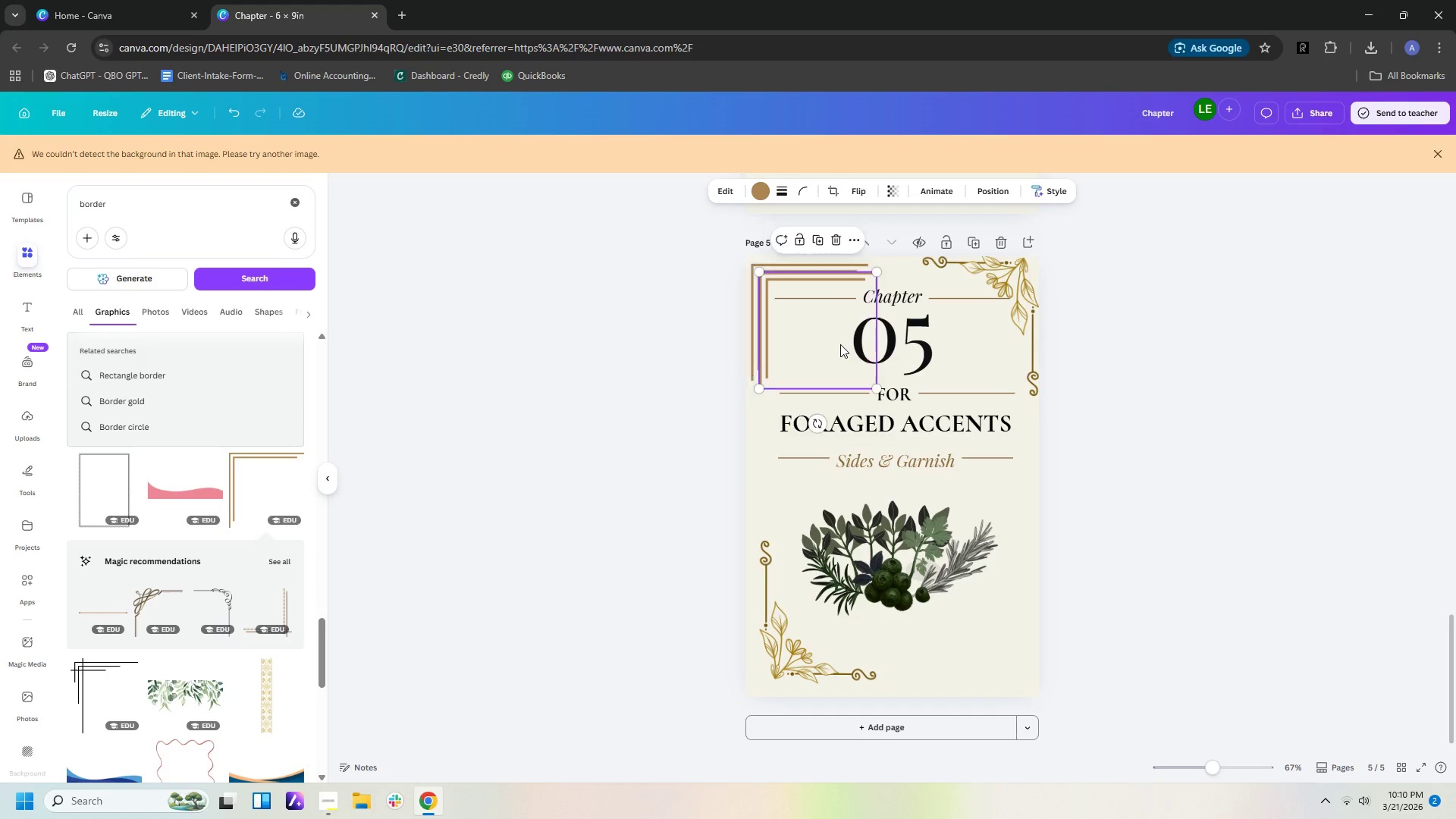 
key(Control+V)
 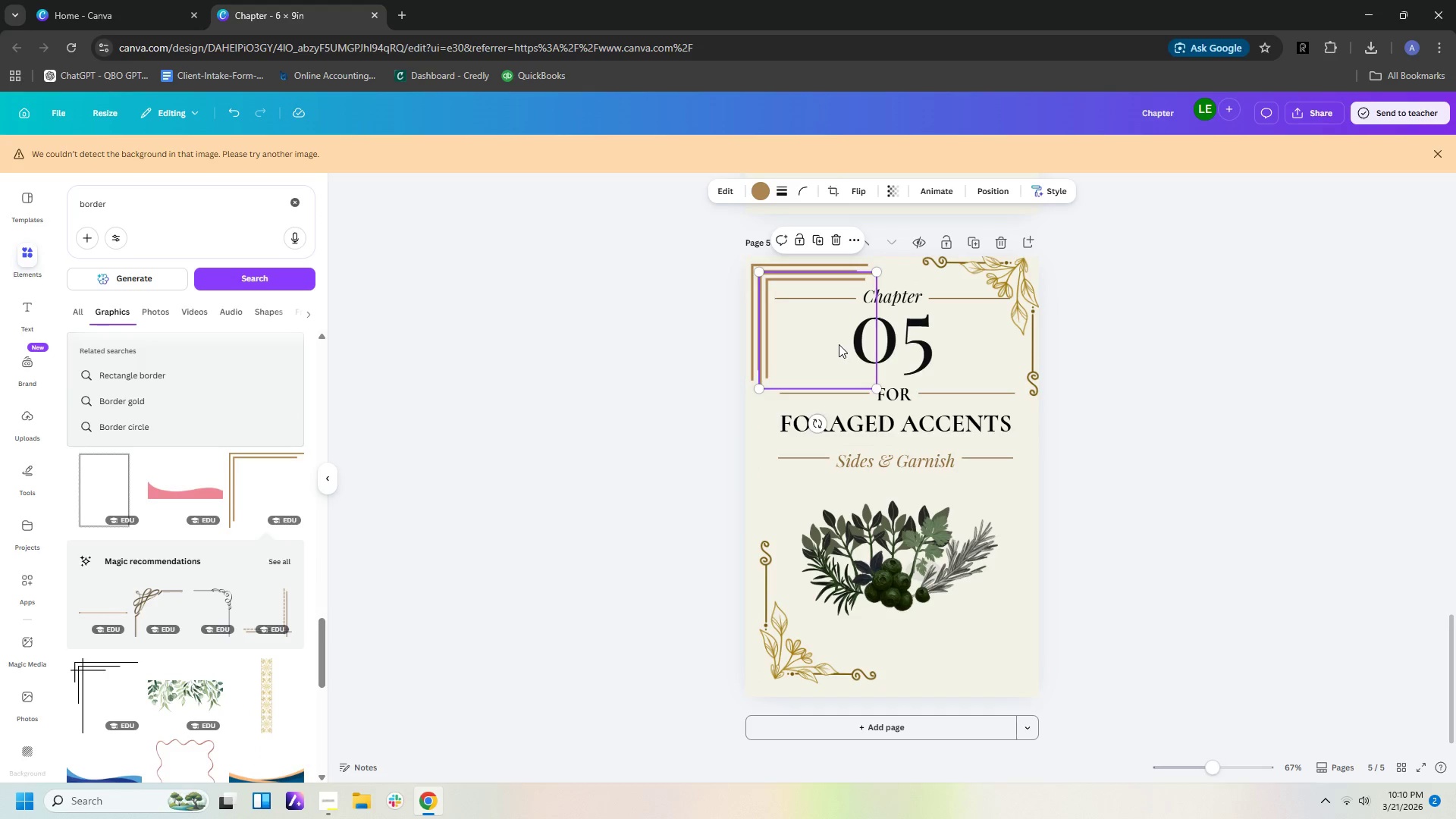 
left_click_drag(start_coordinate=[839, 344], to_coordinate=[1012, 651])
 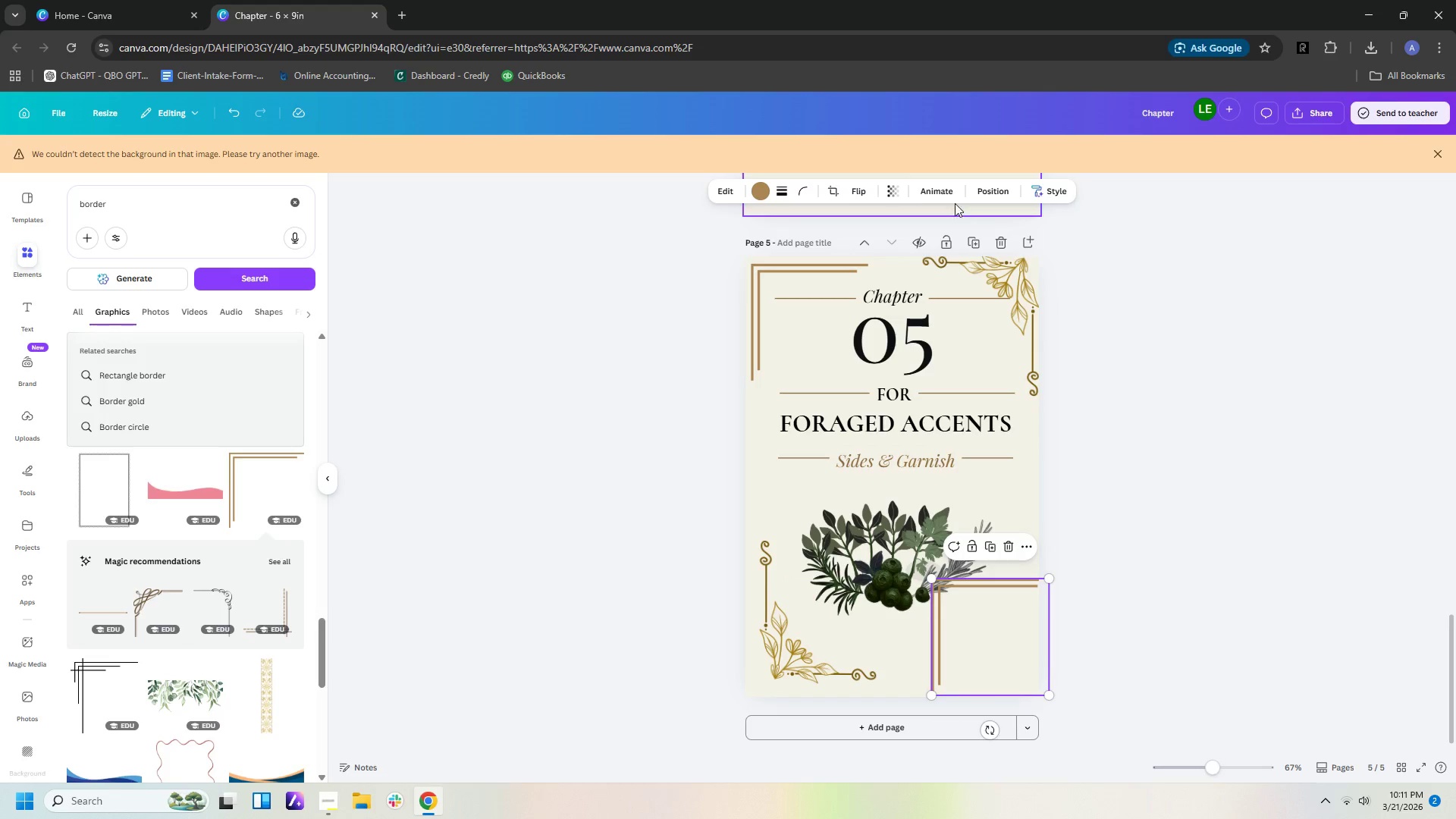 
left_click([898, 190])
 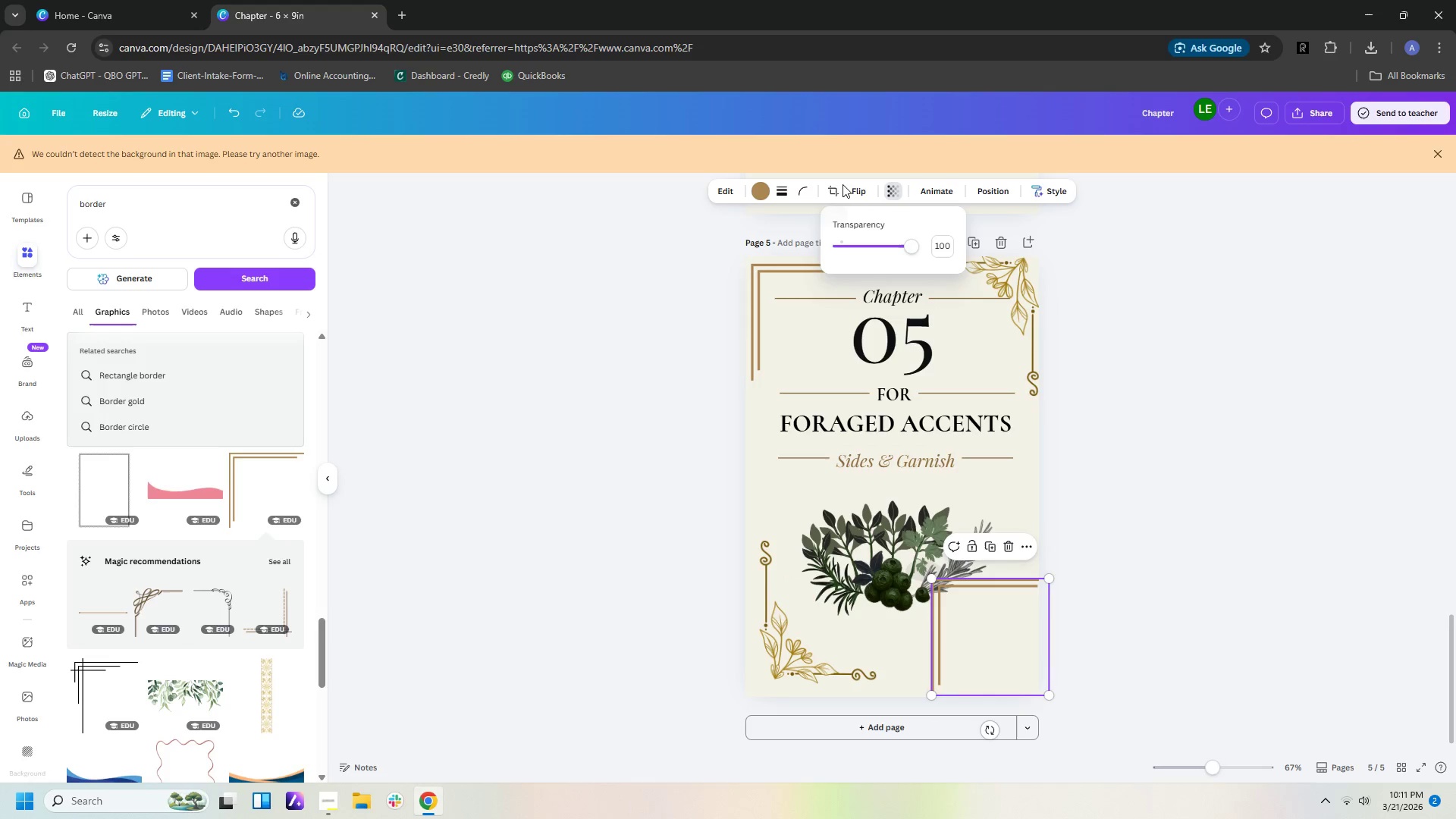 
left_click([849, 189])
 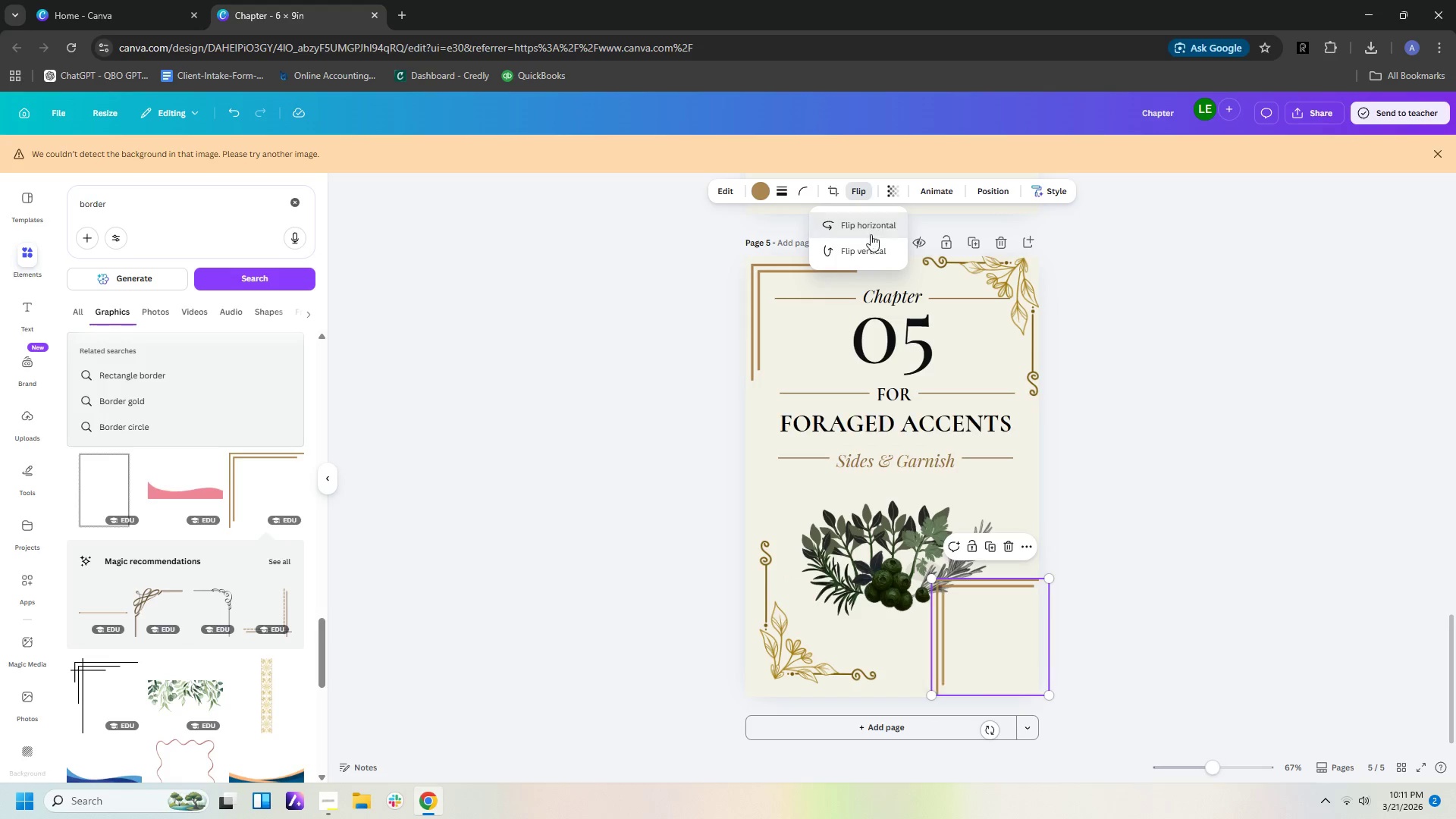 
double_click([874, 249])
 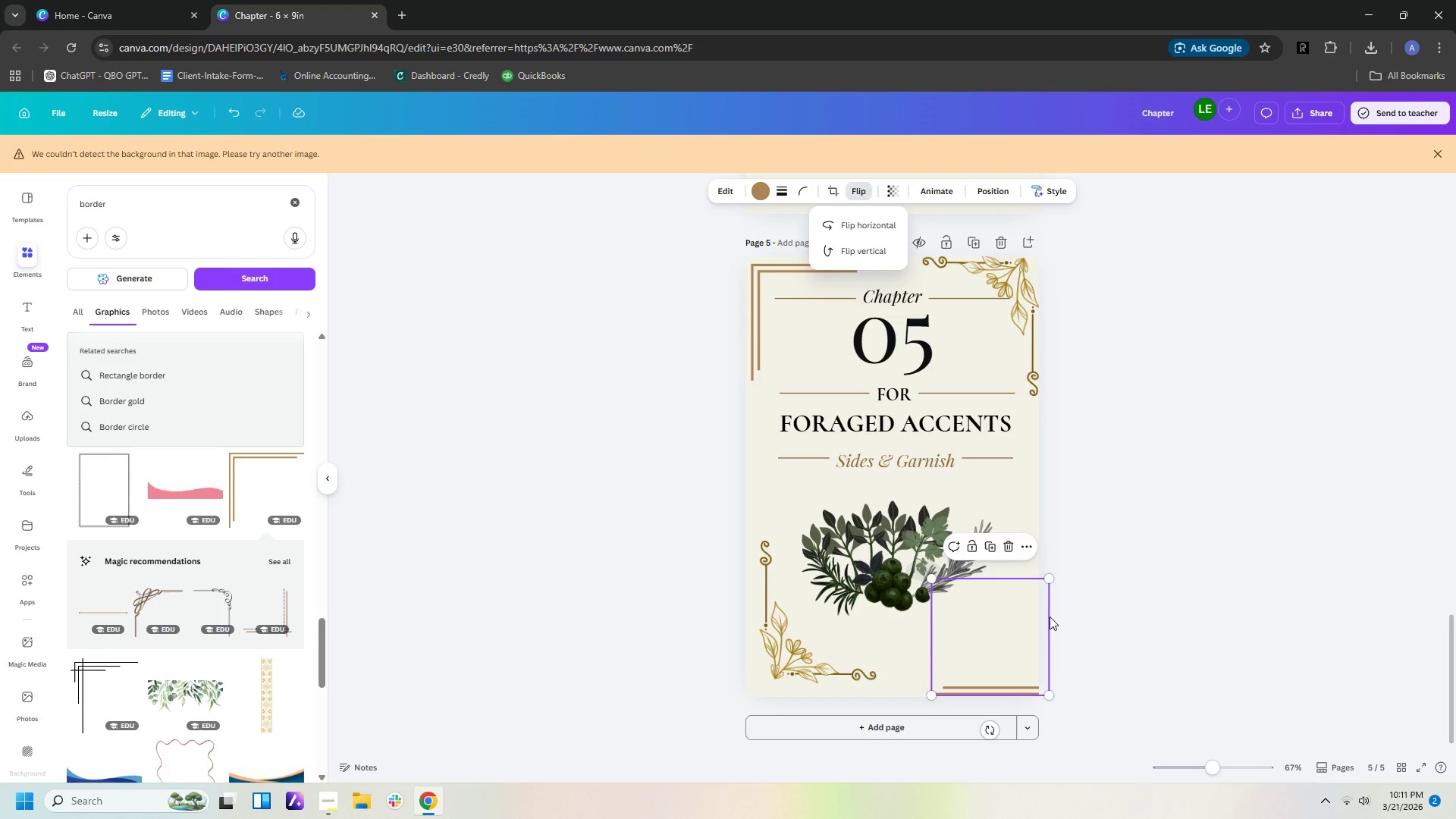 
left_click_drag(start_coordinate=[1016, 654], to_coordinate=[991, 640])
 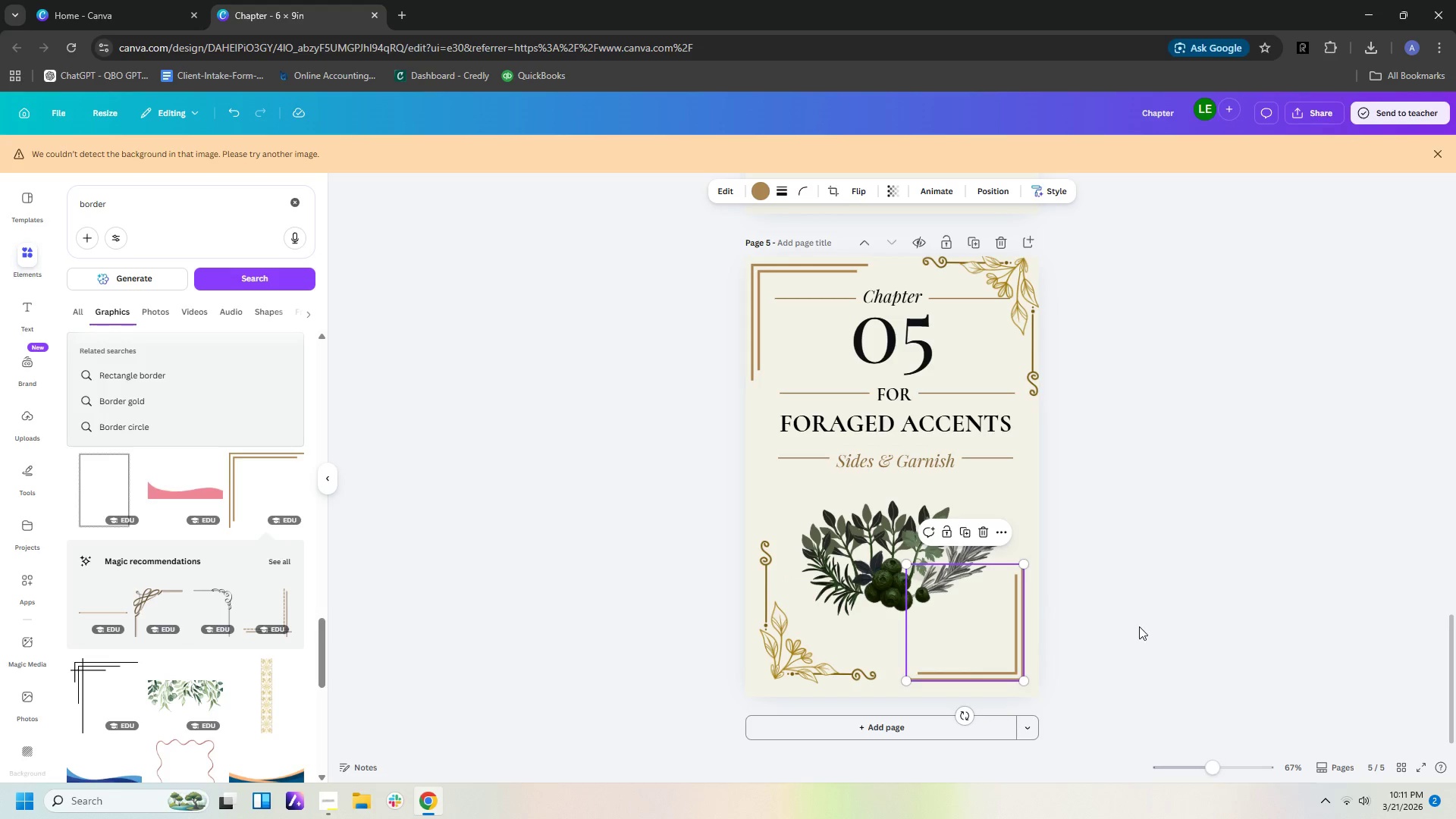 
left_click([1139, 626])
 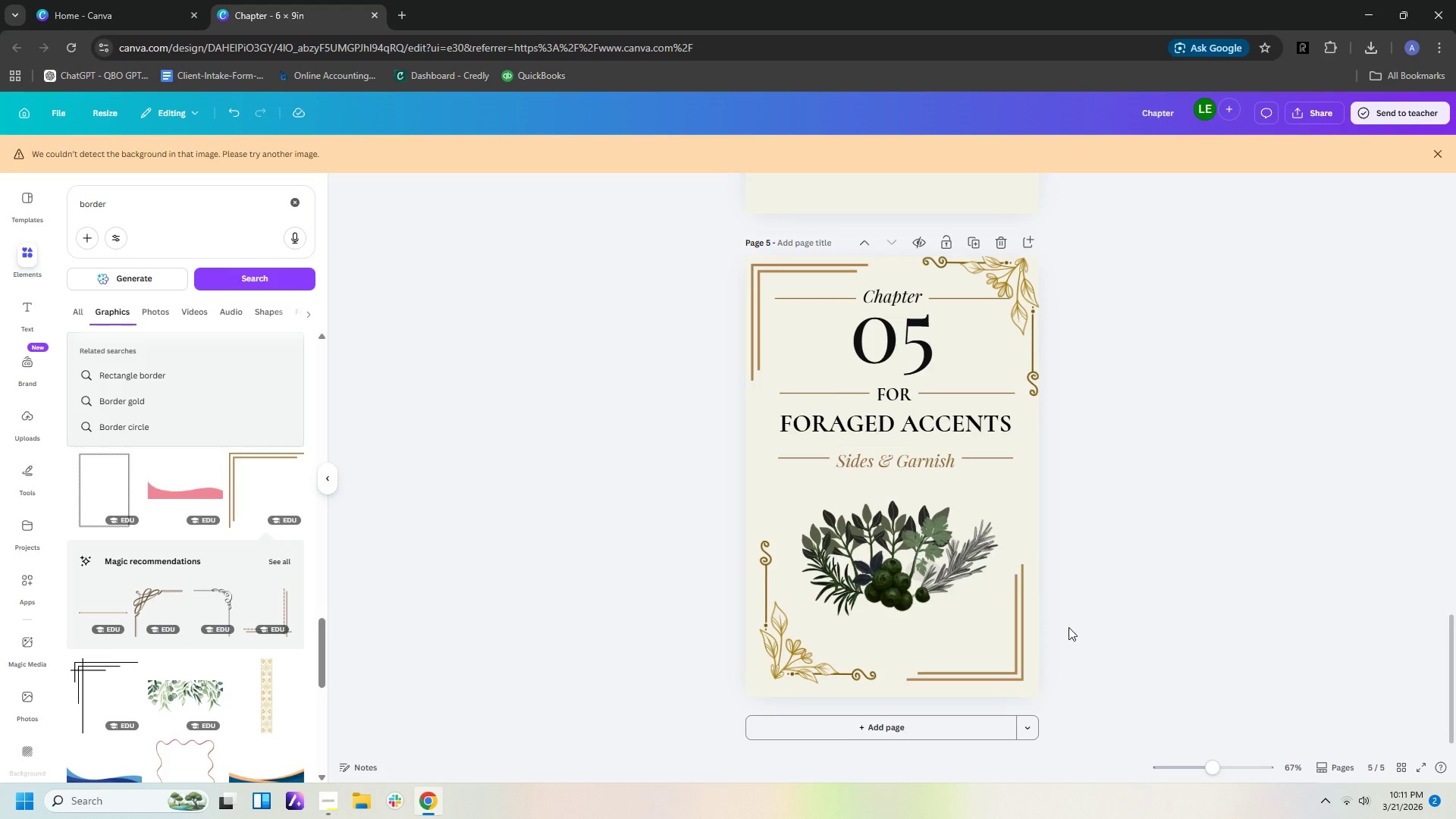 
left_click([1018, 641])
 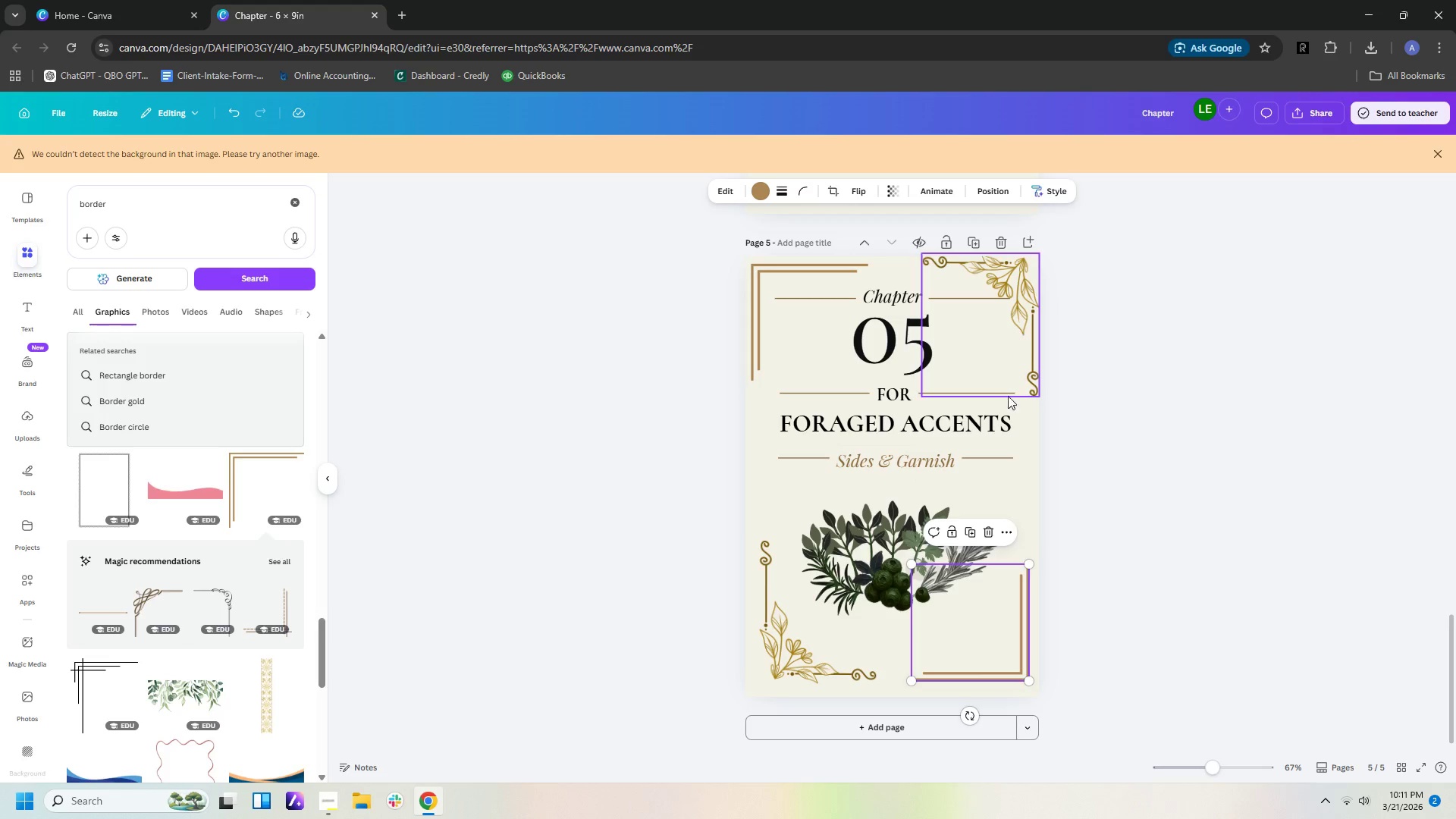 
left_click([774, 660])
 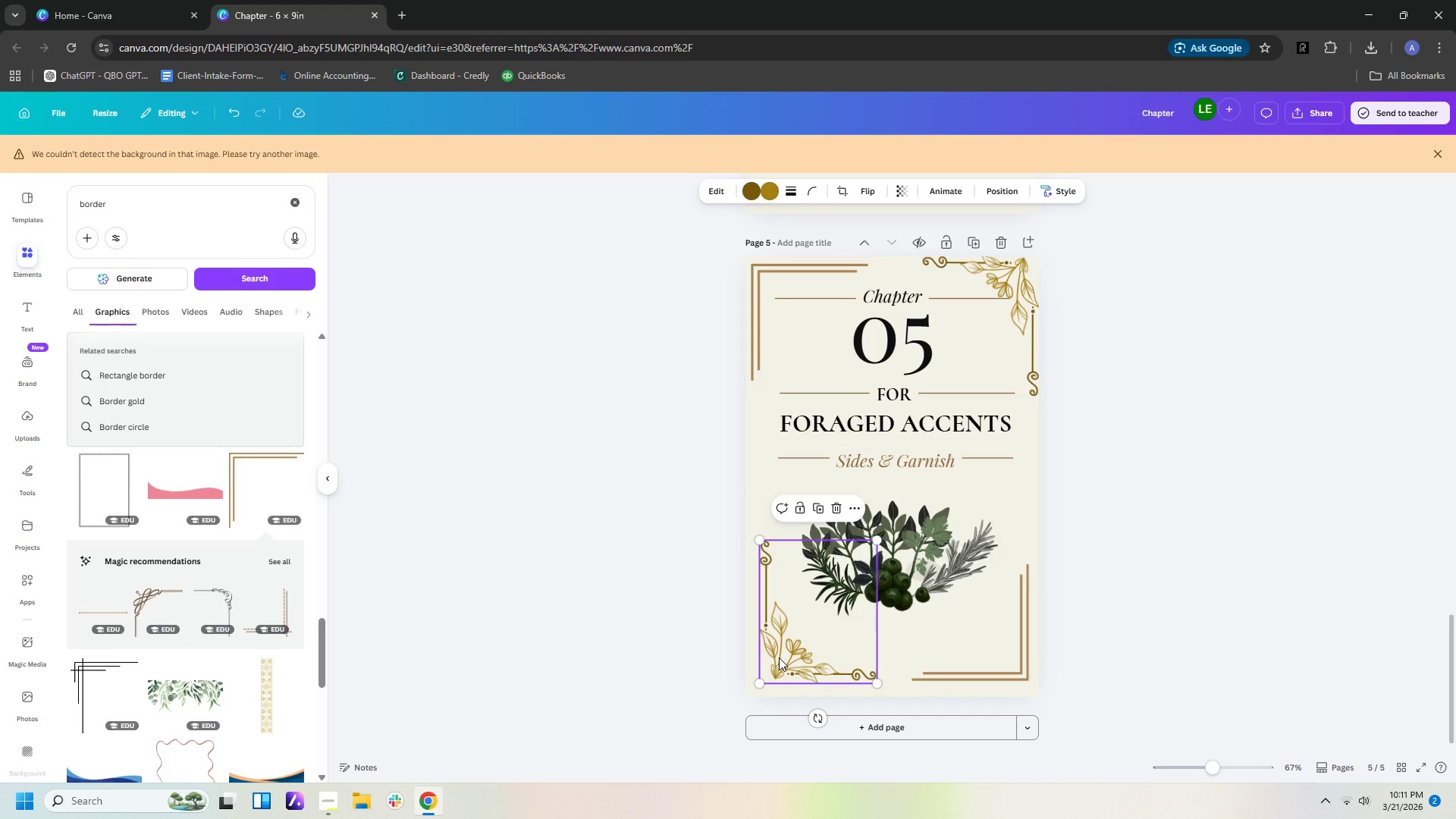 
left_click_drag(start_coordinate=[779, 657], to_coordinate=[769, 661])
 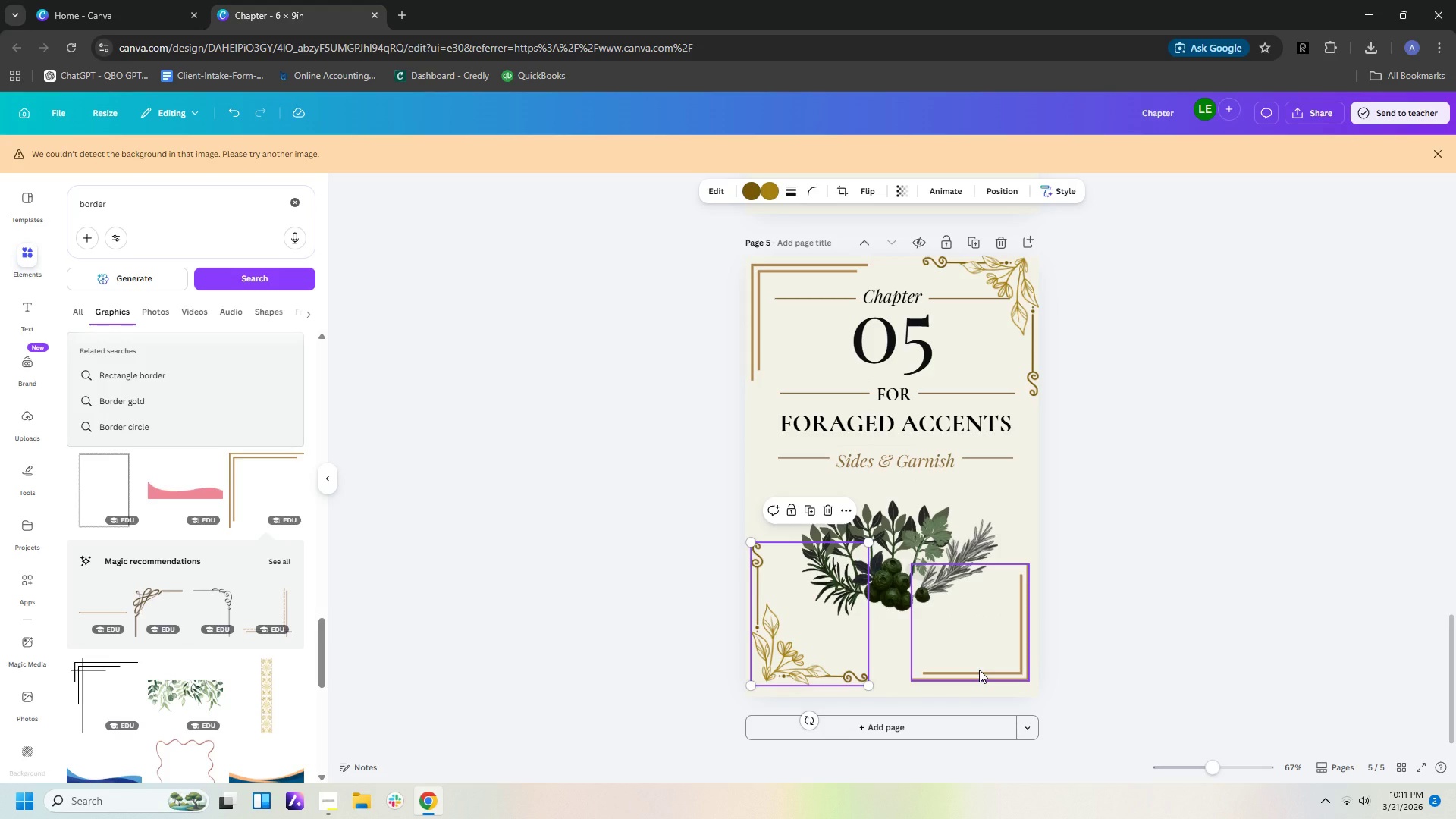 
left_click_drag(start_coordinate=[979, 670], to_coordinate=[981, 674])
 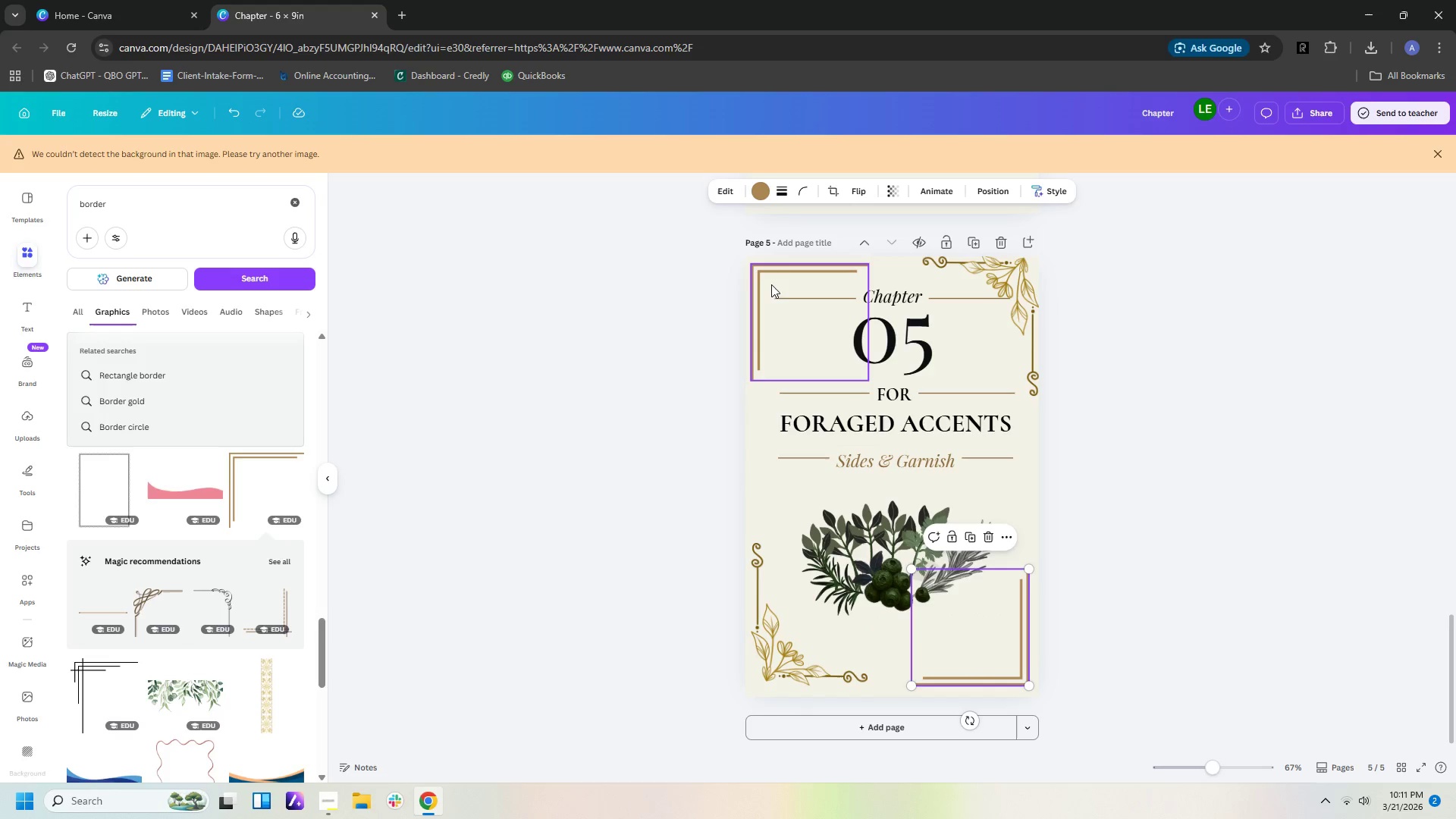 
left_click_drag(start_coordinate=[770, 280], to_coordinate=[762, 279])
 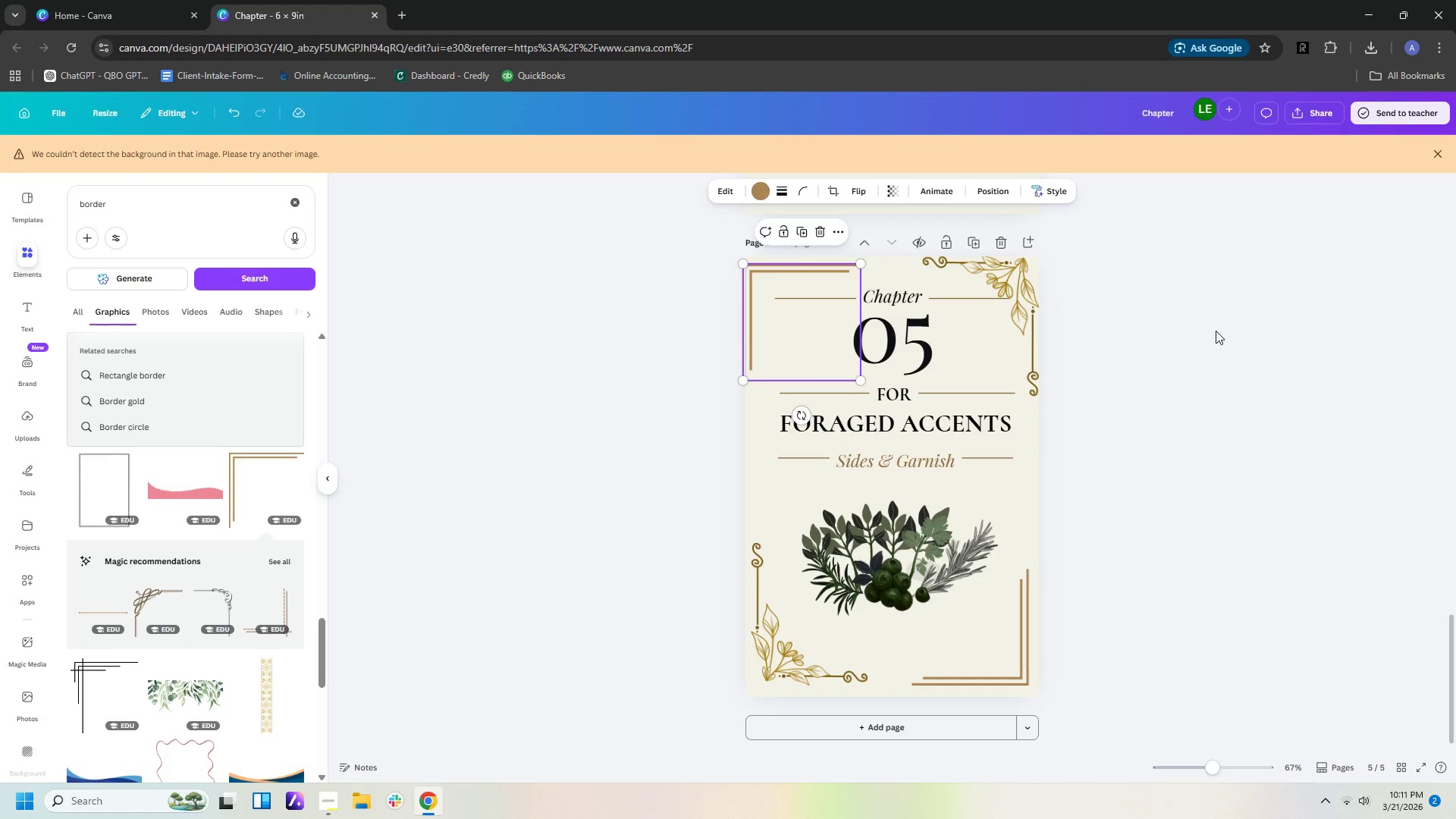 
left_click([1216, 331])
 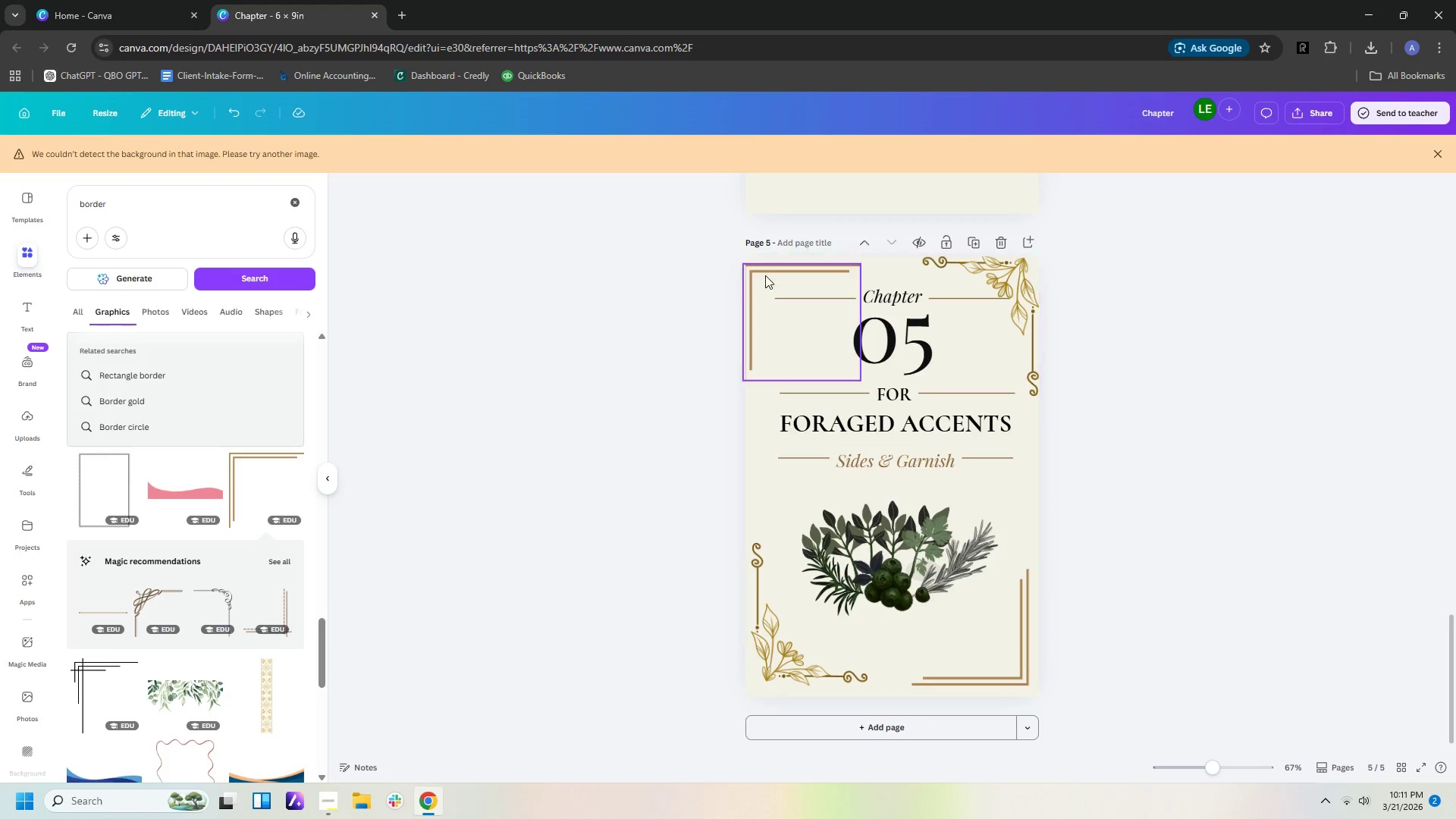 
left_click_drag(start_coordinate=[764, 275], to_coordinate=[772, 271])
 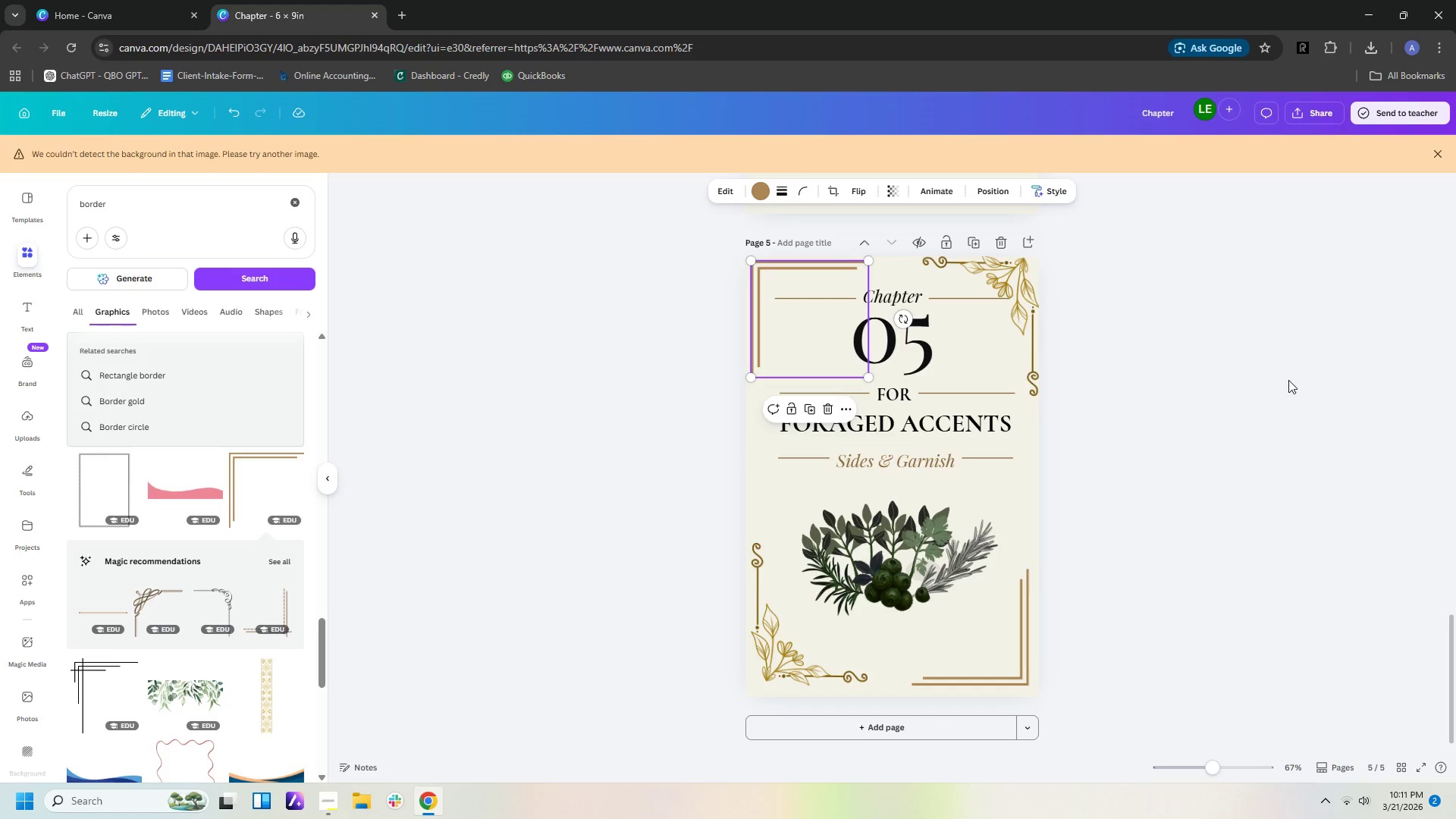 
left_click([1288, 380])
 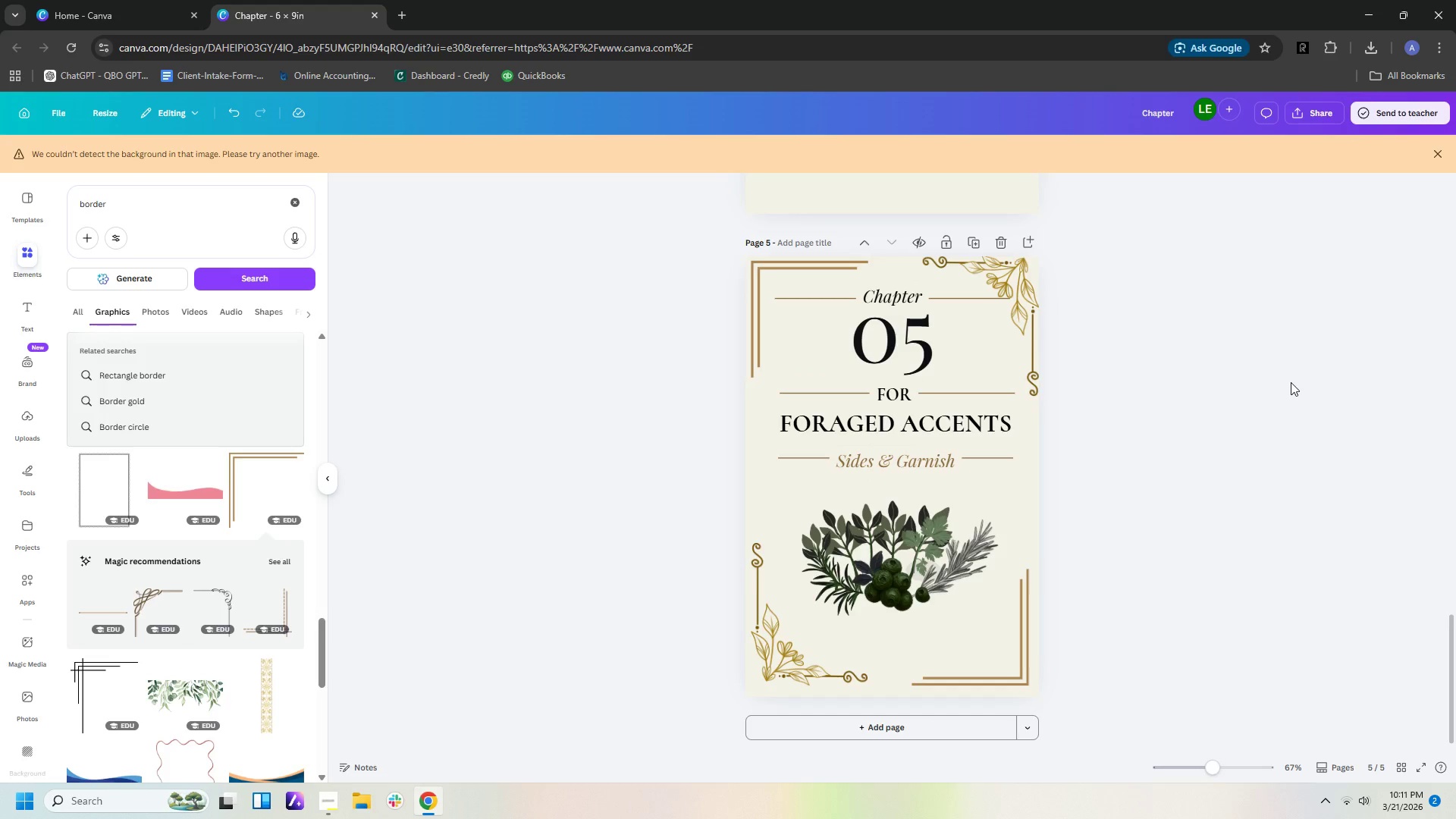 
scroll: coordinate [1249, 412], scroll_direction: up, amount: 7.0
 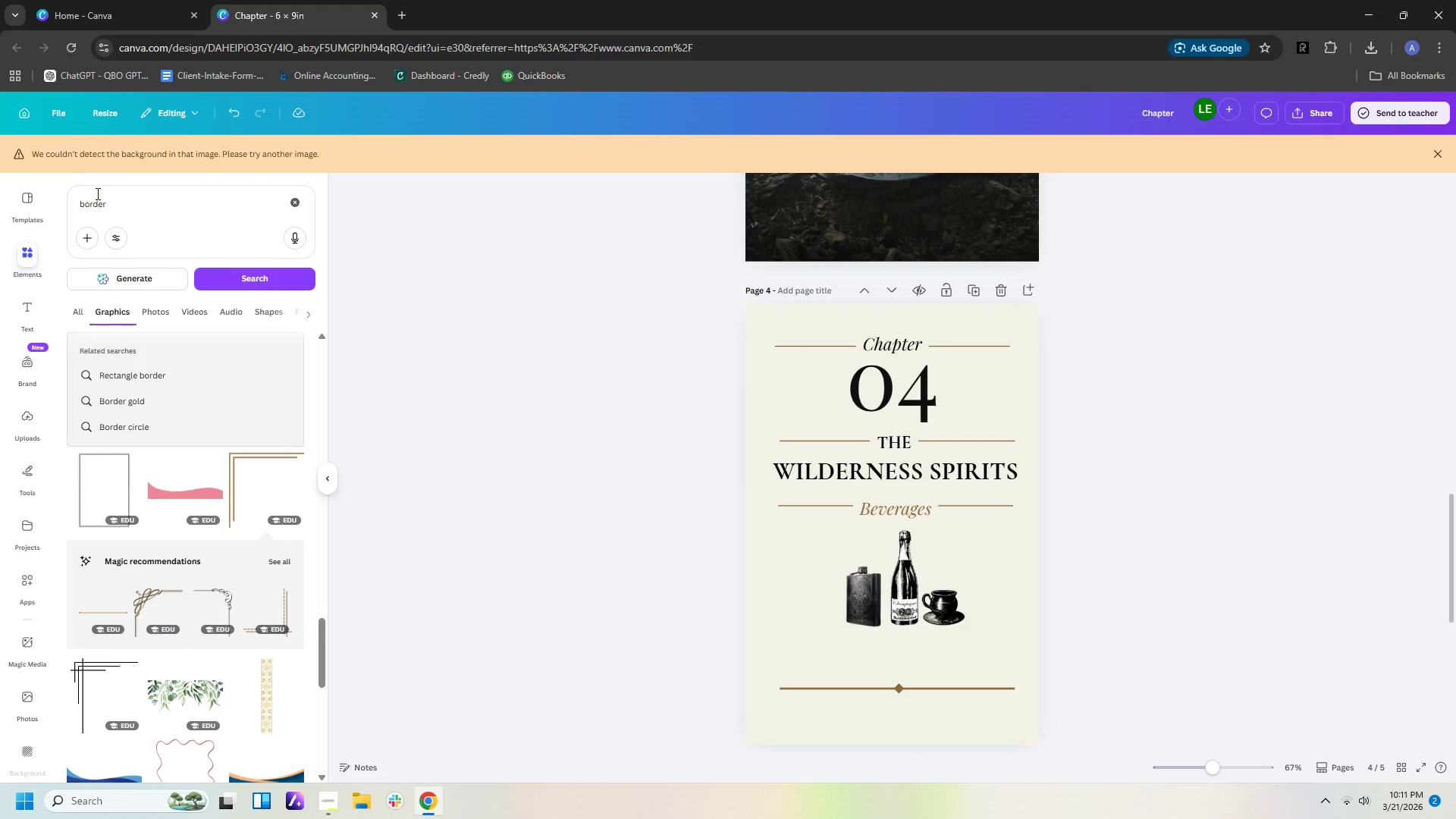 
left_click_drag(start_coordinate=[129, 197], to_coordinate=[0, 197])
 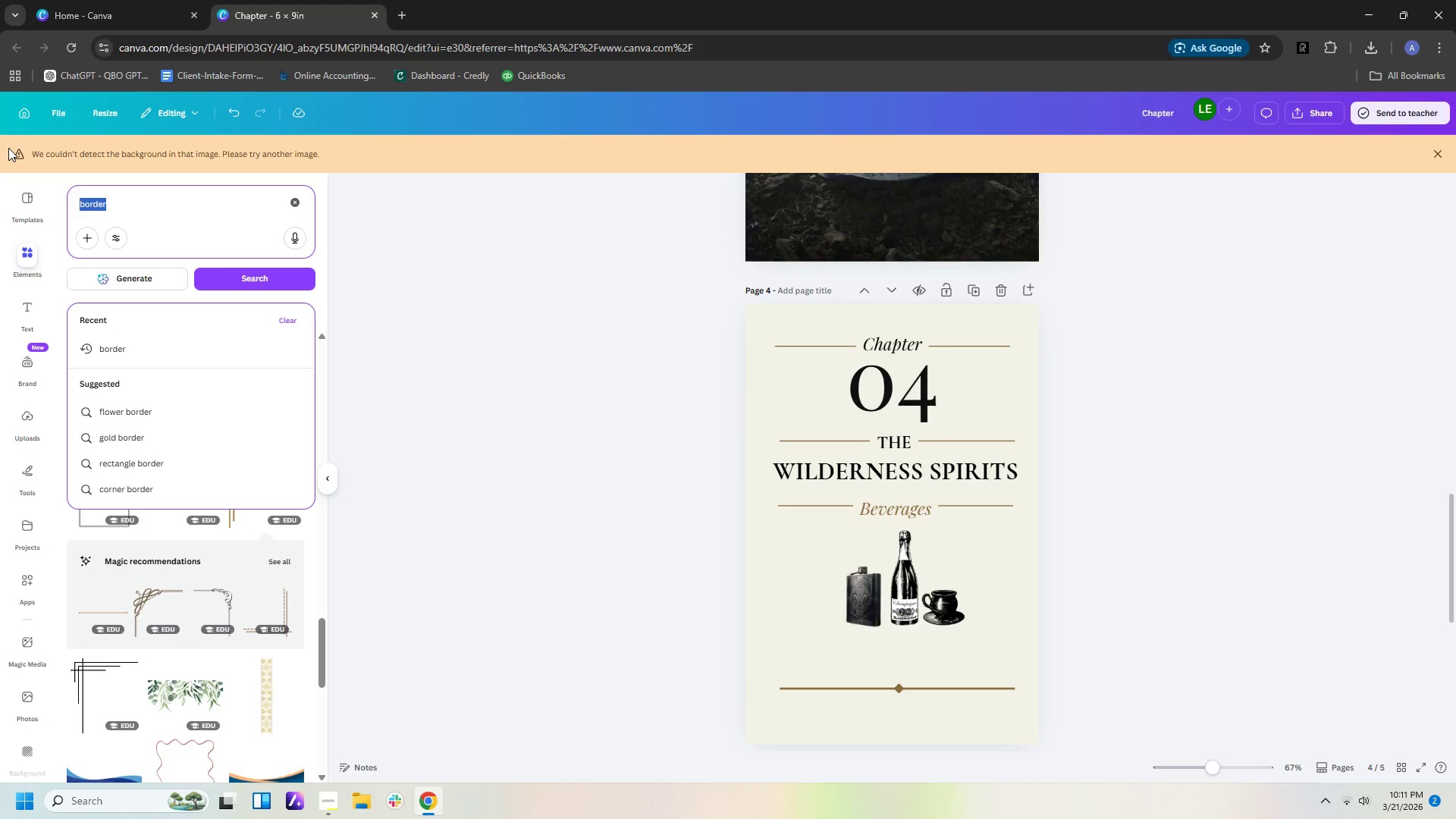 
type(wind overlay)
 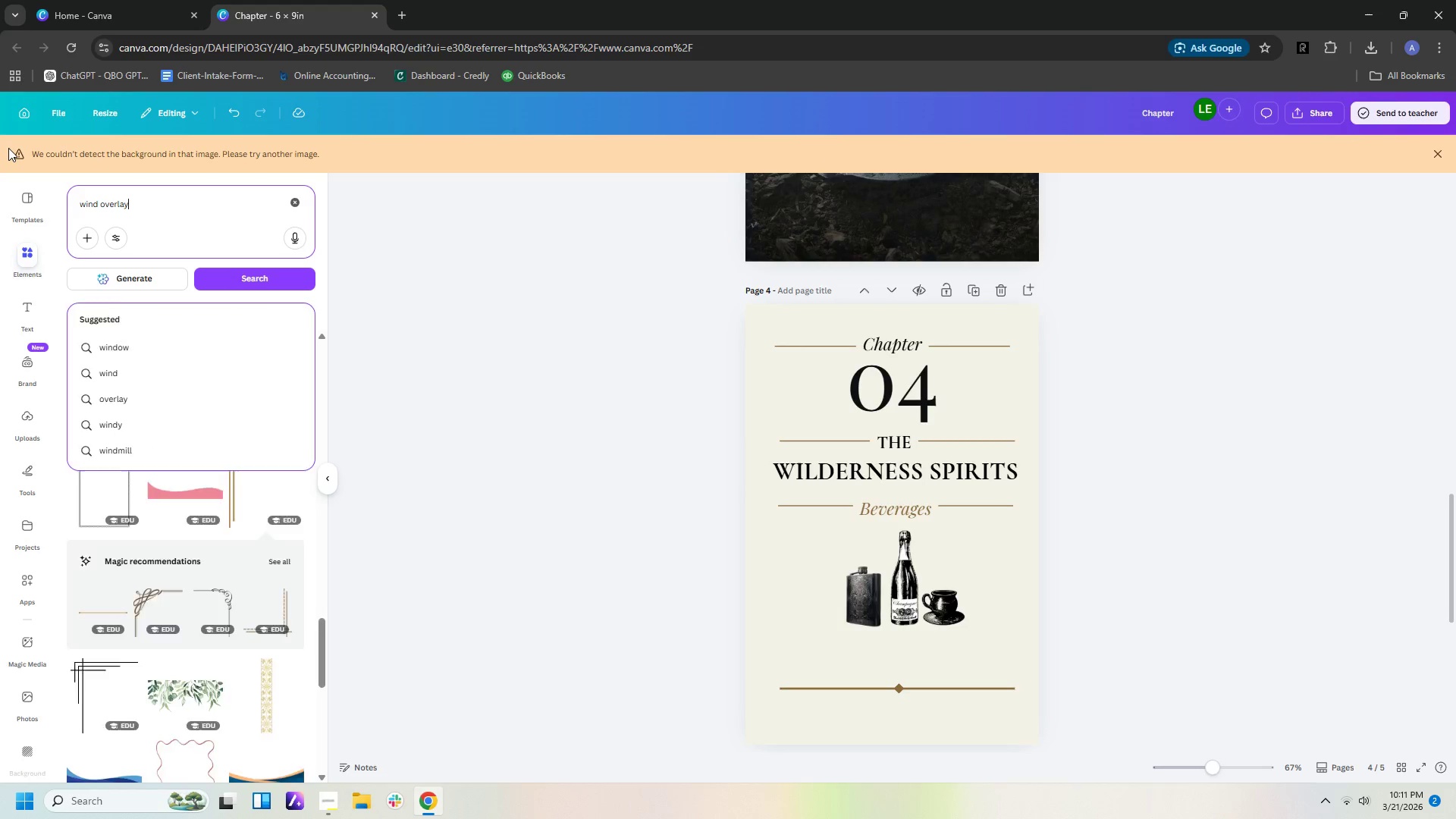 
key(Enter)
 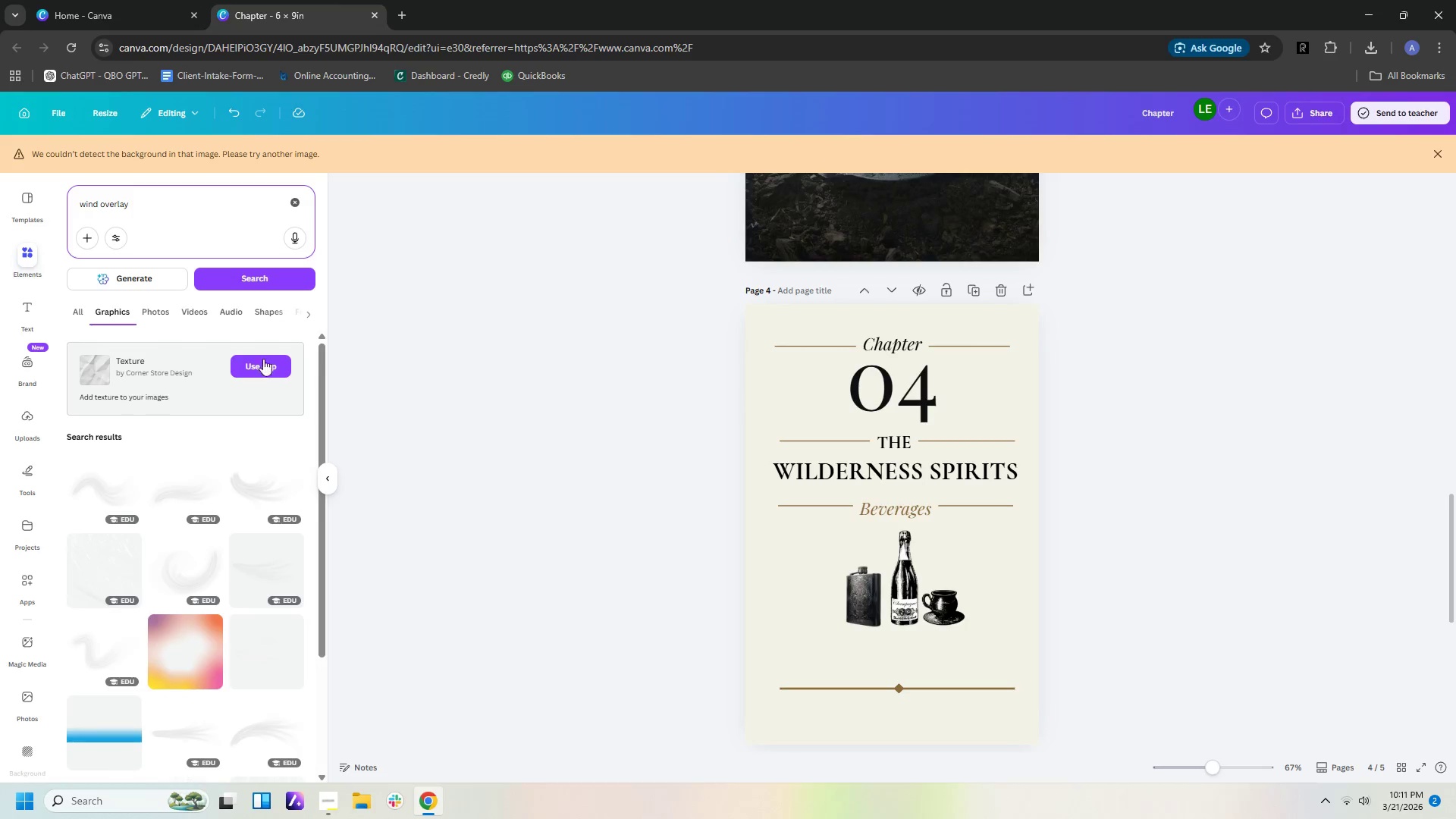 
wait(6.47)
 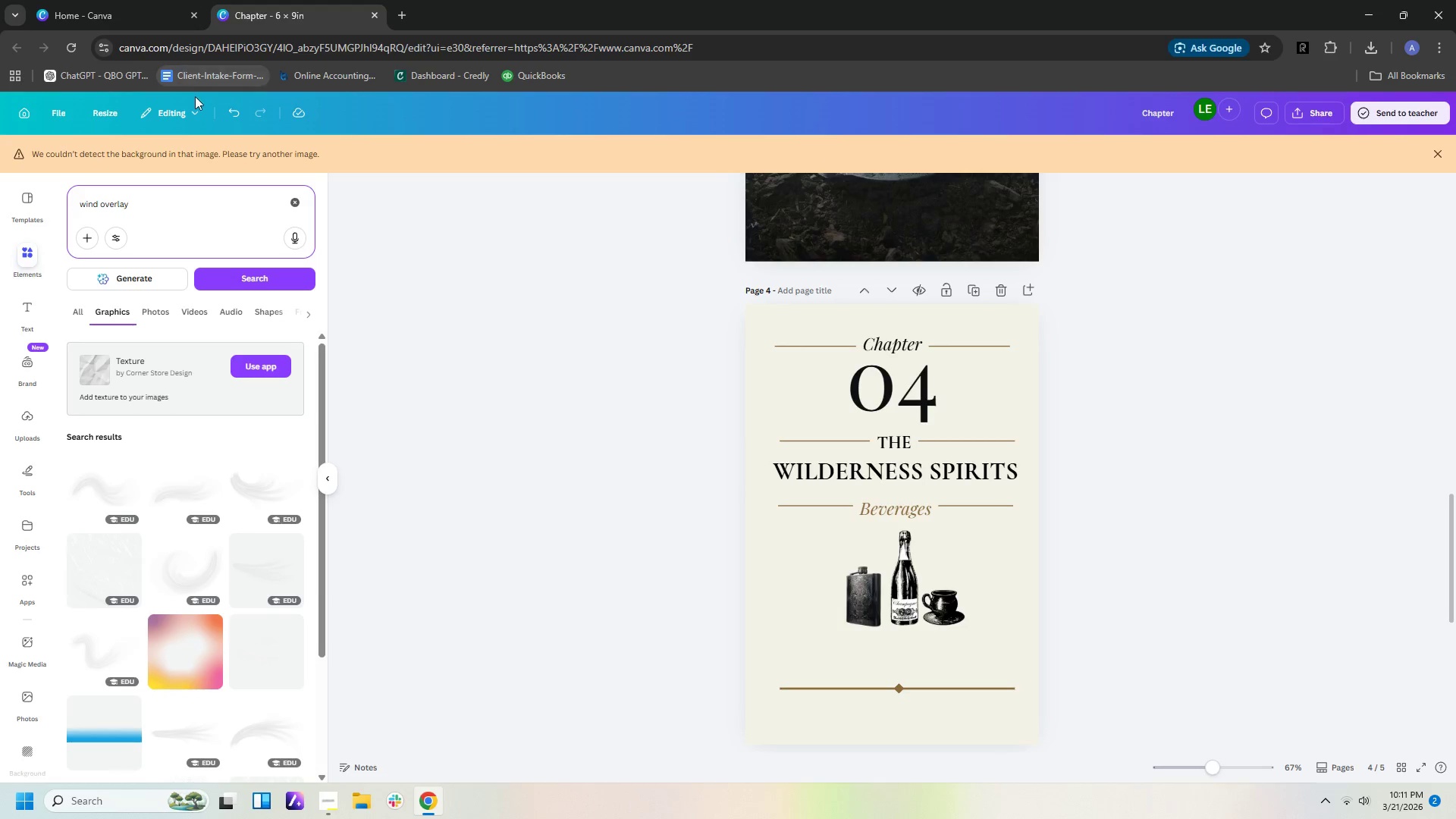 
scroll: coordinate [253, 505], scroll_direction: down, amount: 7.0
 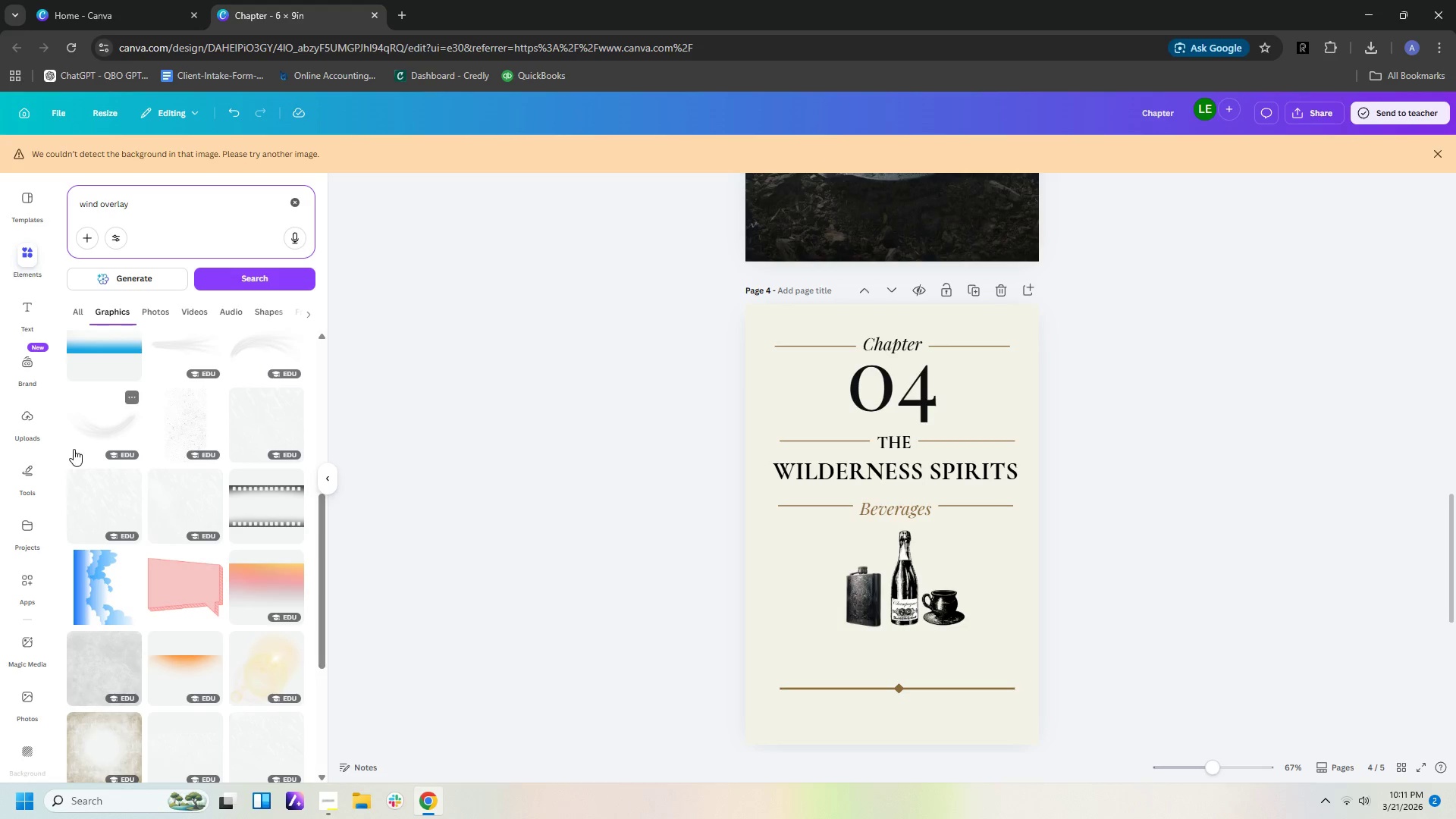 
left_click([96, 435])
 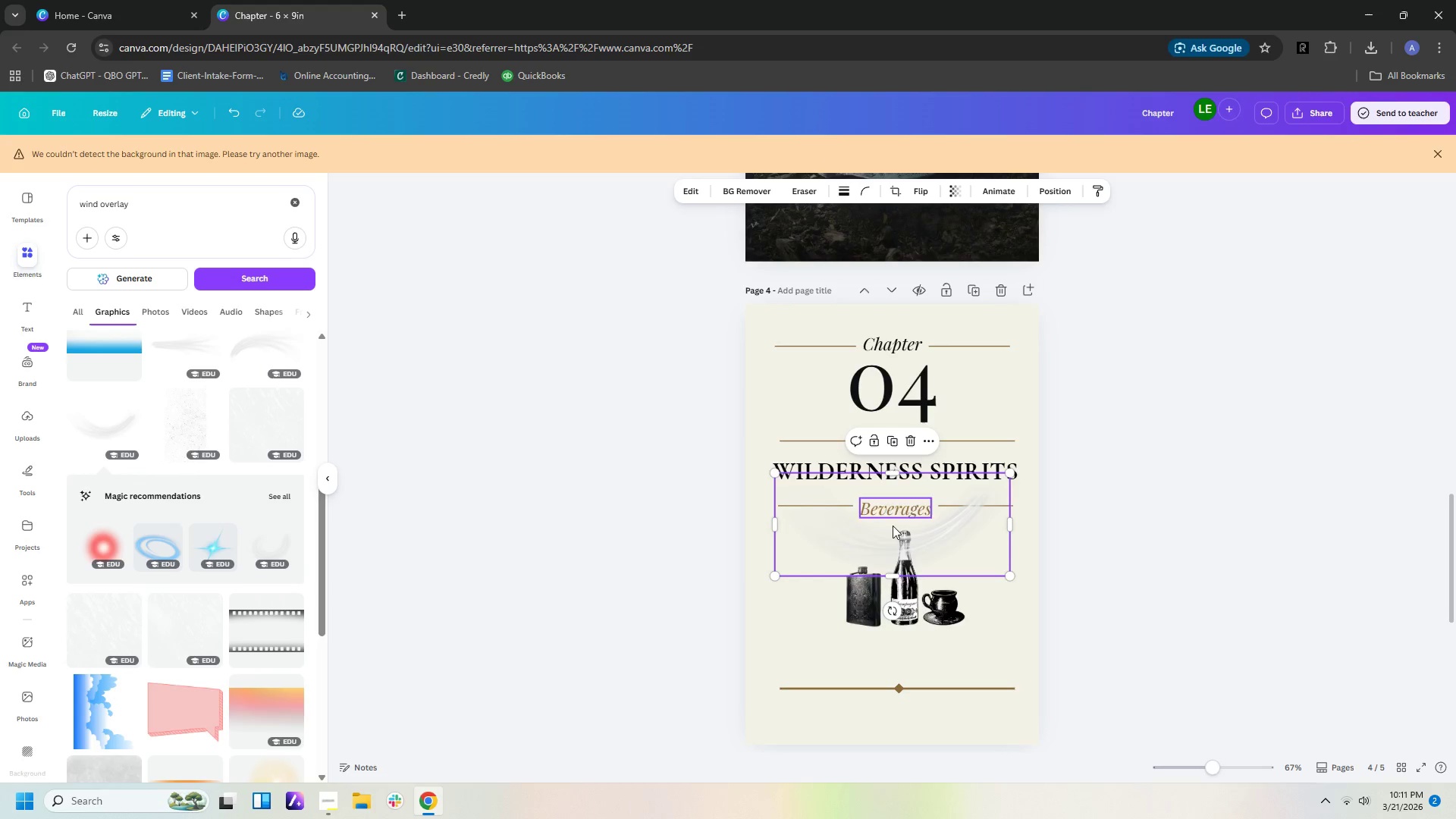 
left_click_drag(start_coordinate=[949, 530], to_coordinate=[971, 416])
 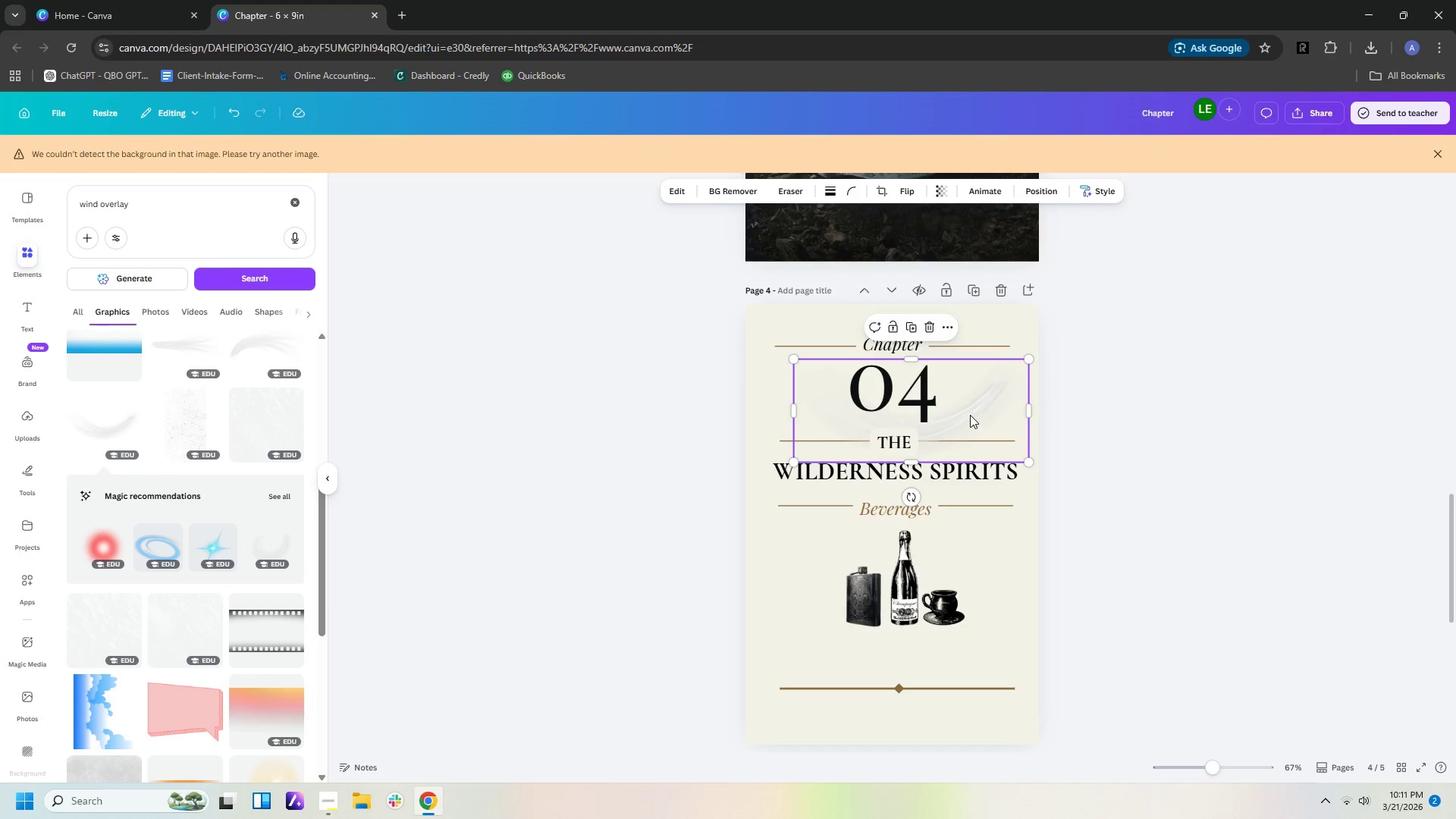 
left_click_drag(start_coordinate=[970, 415], to_coordinate=[970, 236])
 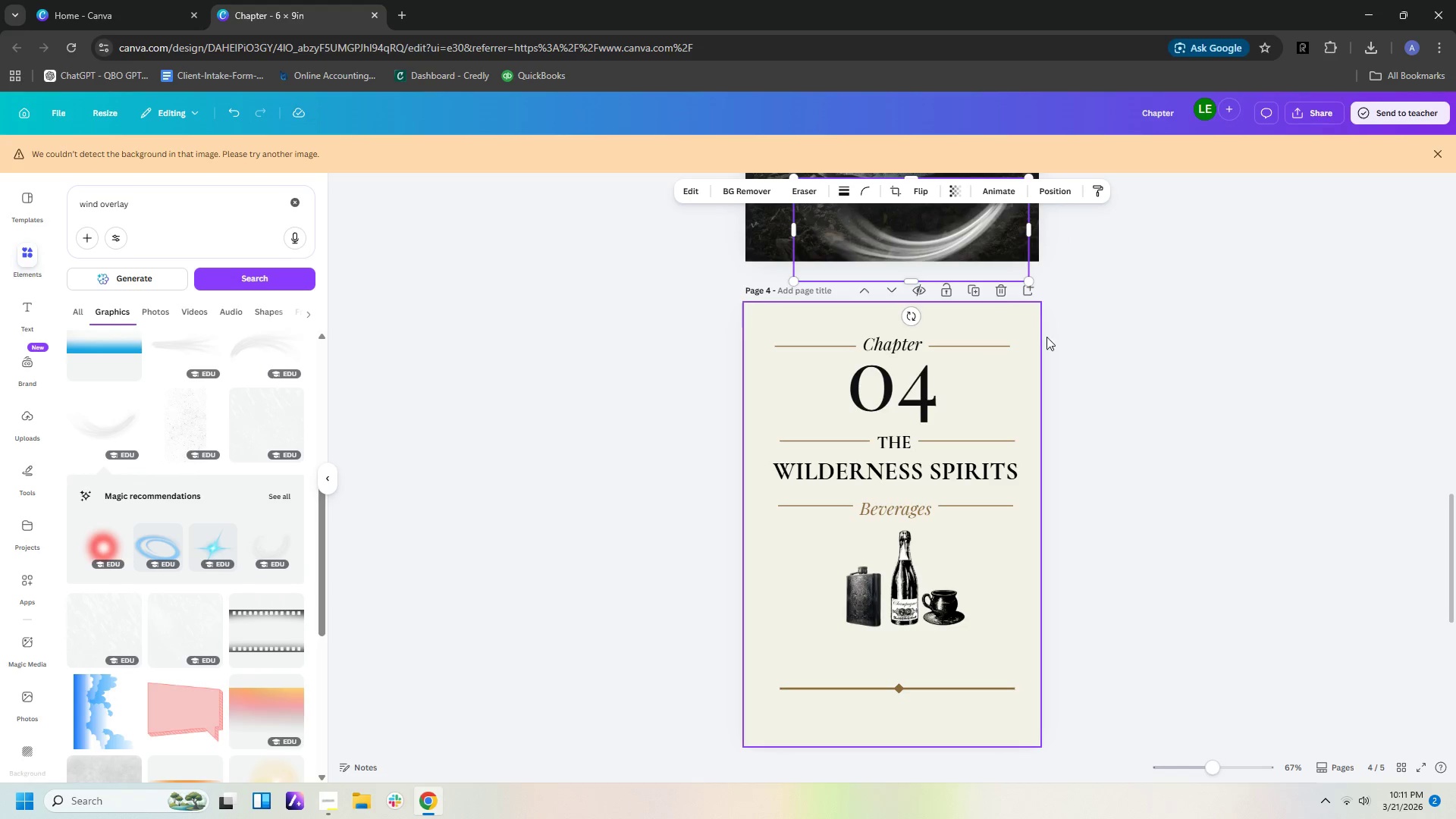 
scroll: coordinate [1072, 355], scroll_direction: up, amount: 4.0
 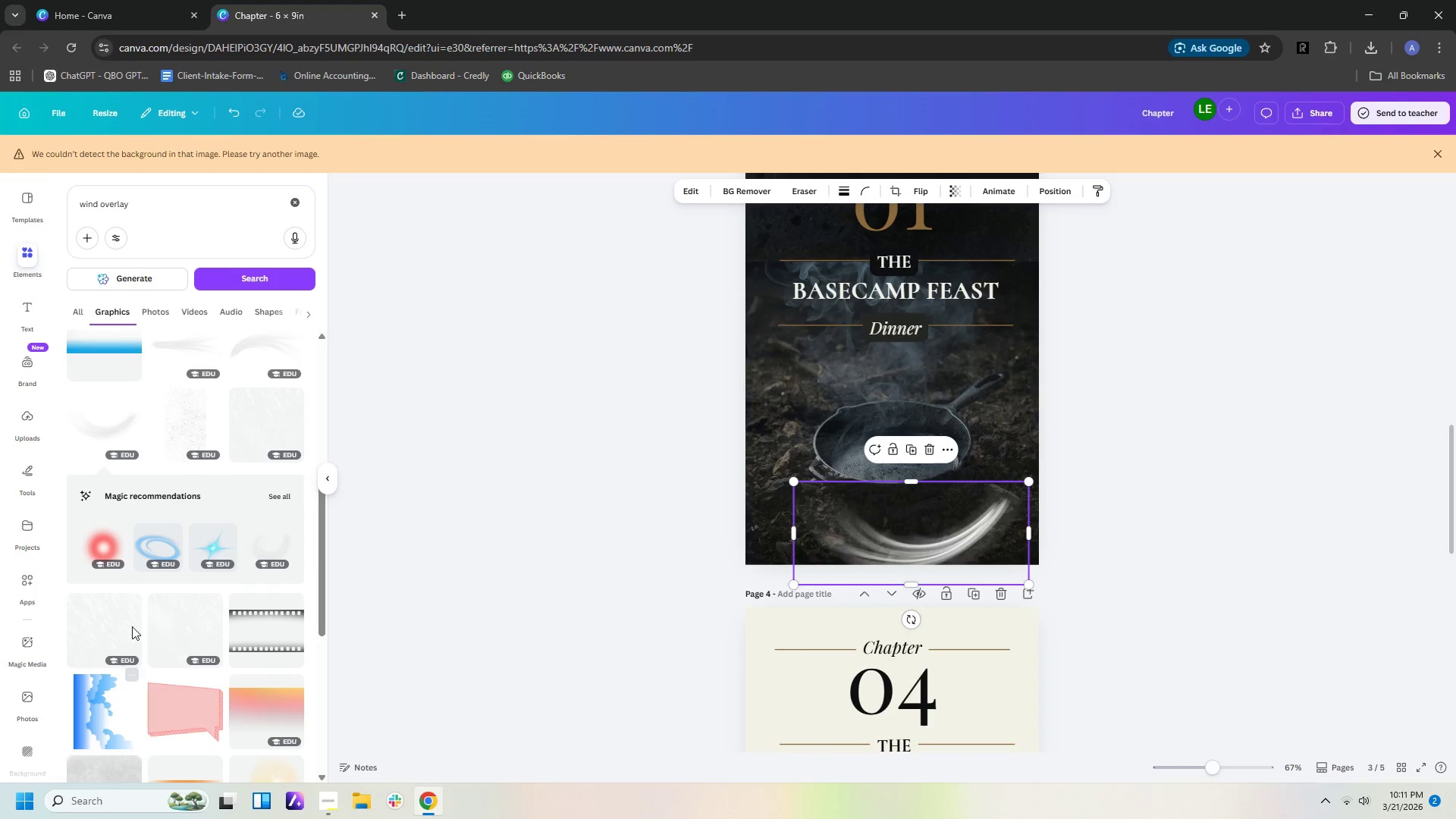 
wait(5.6)
 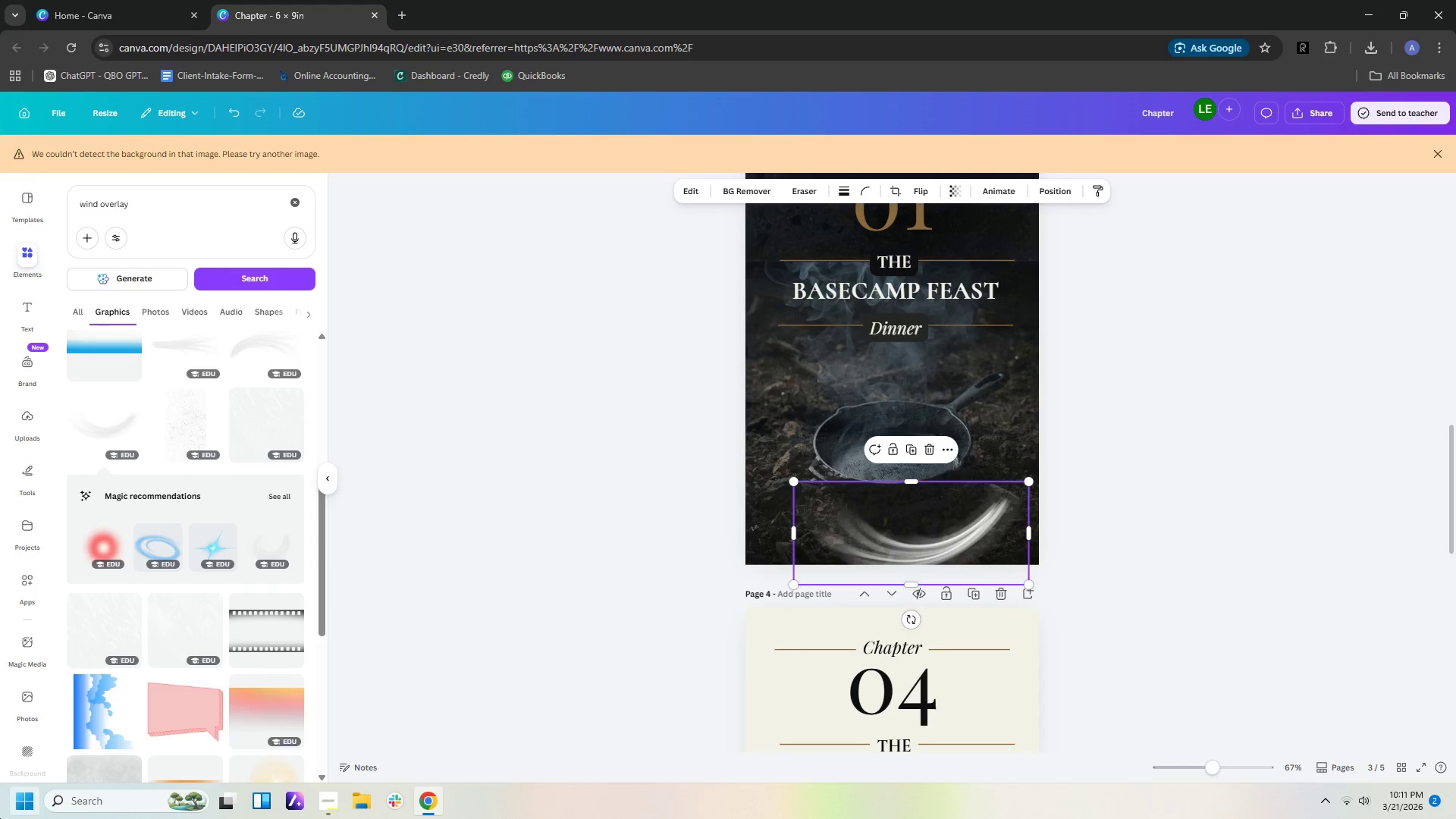 
left_click_drag(start_coordinate=[210, 206], to_coordinate=[0, 158])
 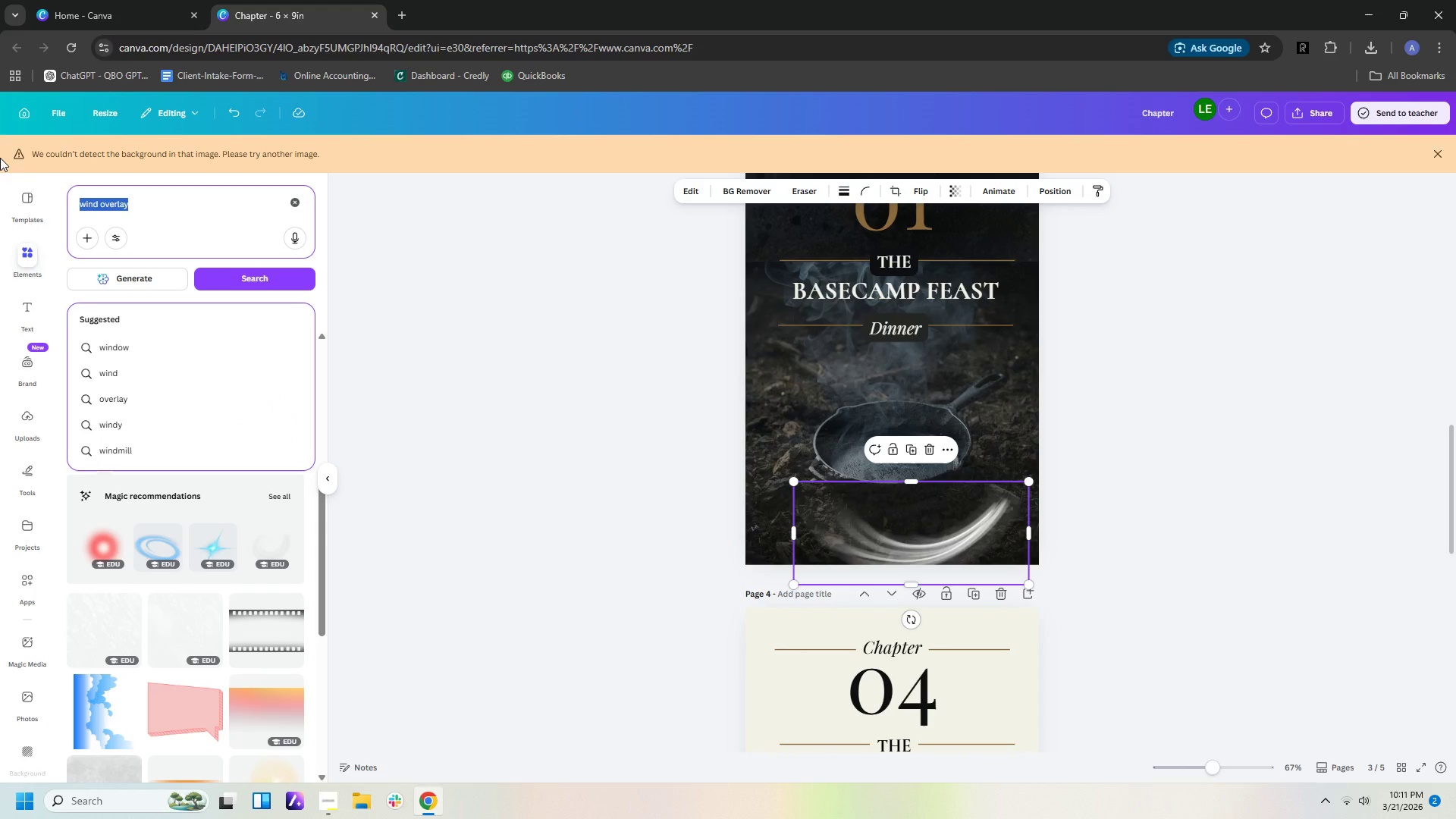 
type(wavy li)
key(Backspace)
type(ines overlay)
 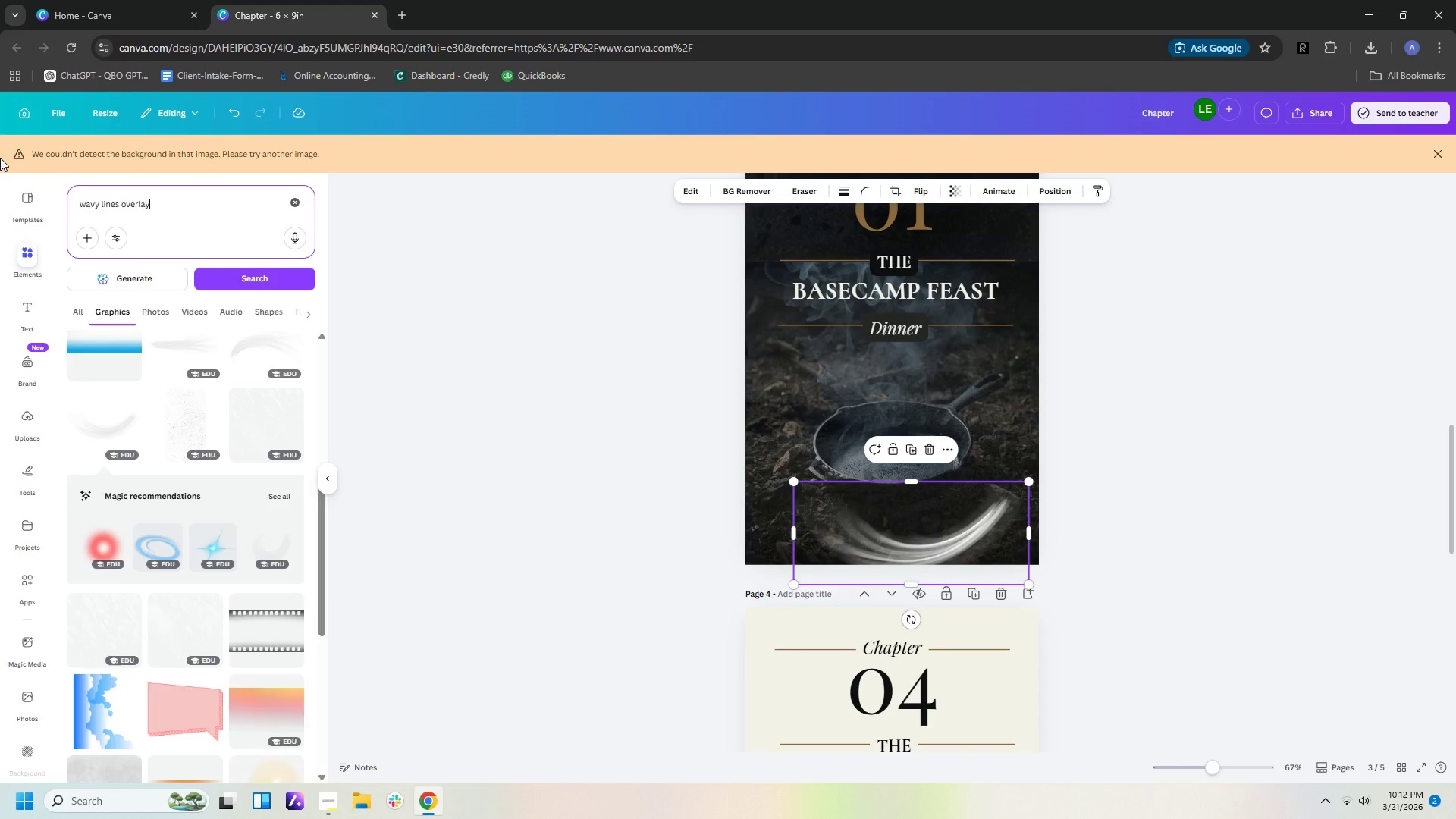 
key(Enter)
 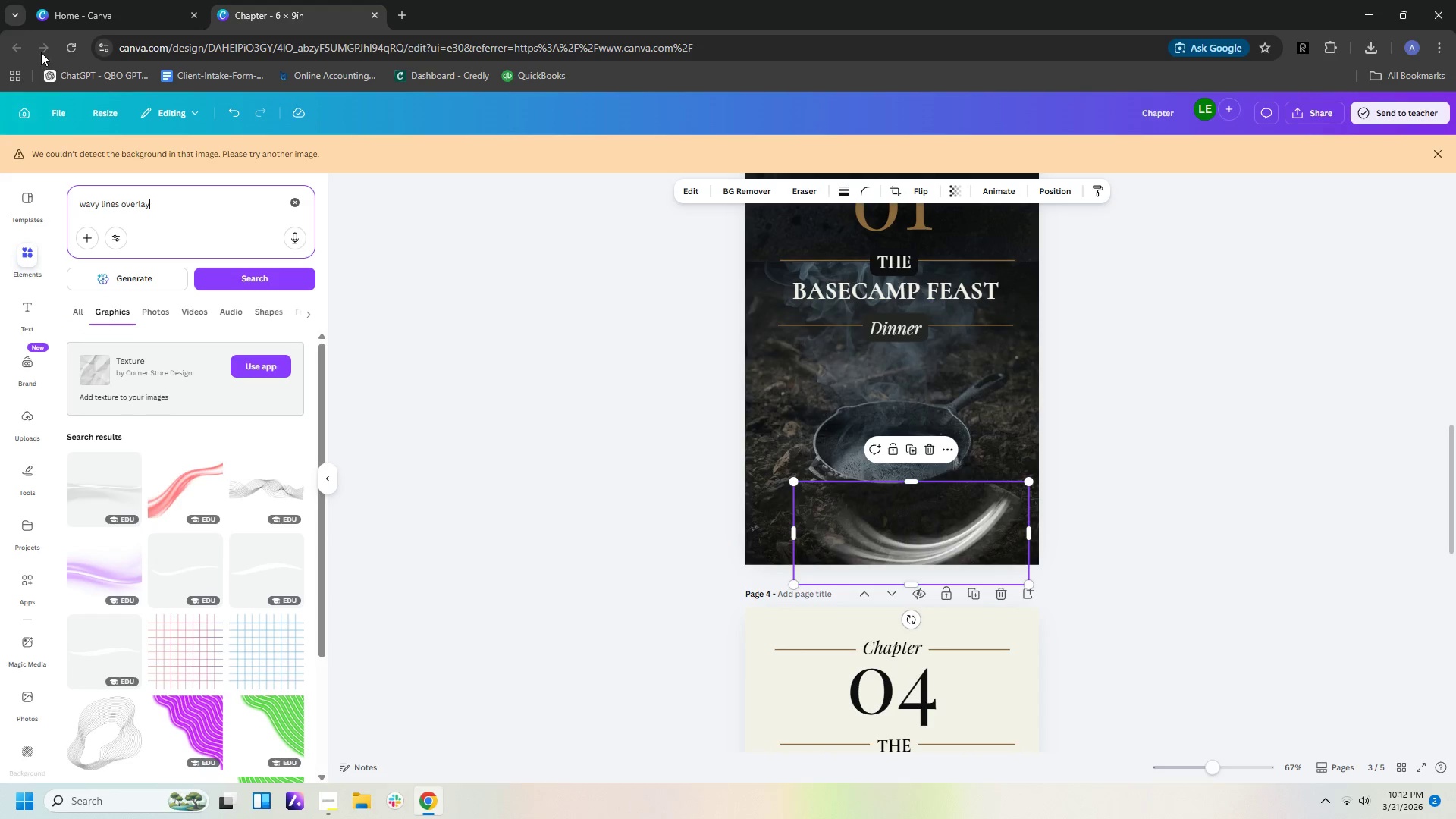 
scroll: coordinate [252, 505], scroll_direction: down, amount: 12.0
 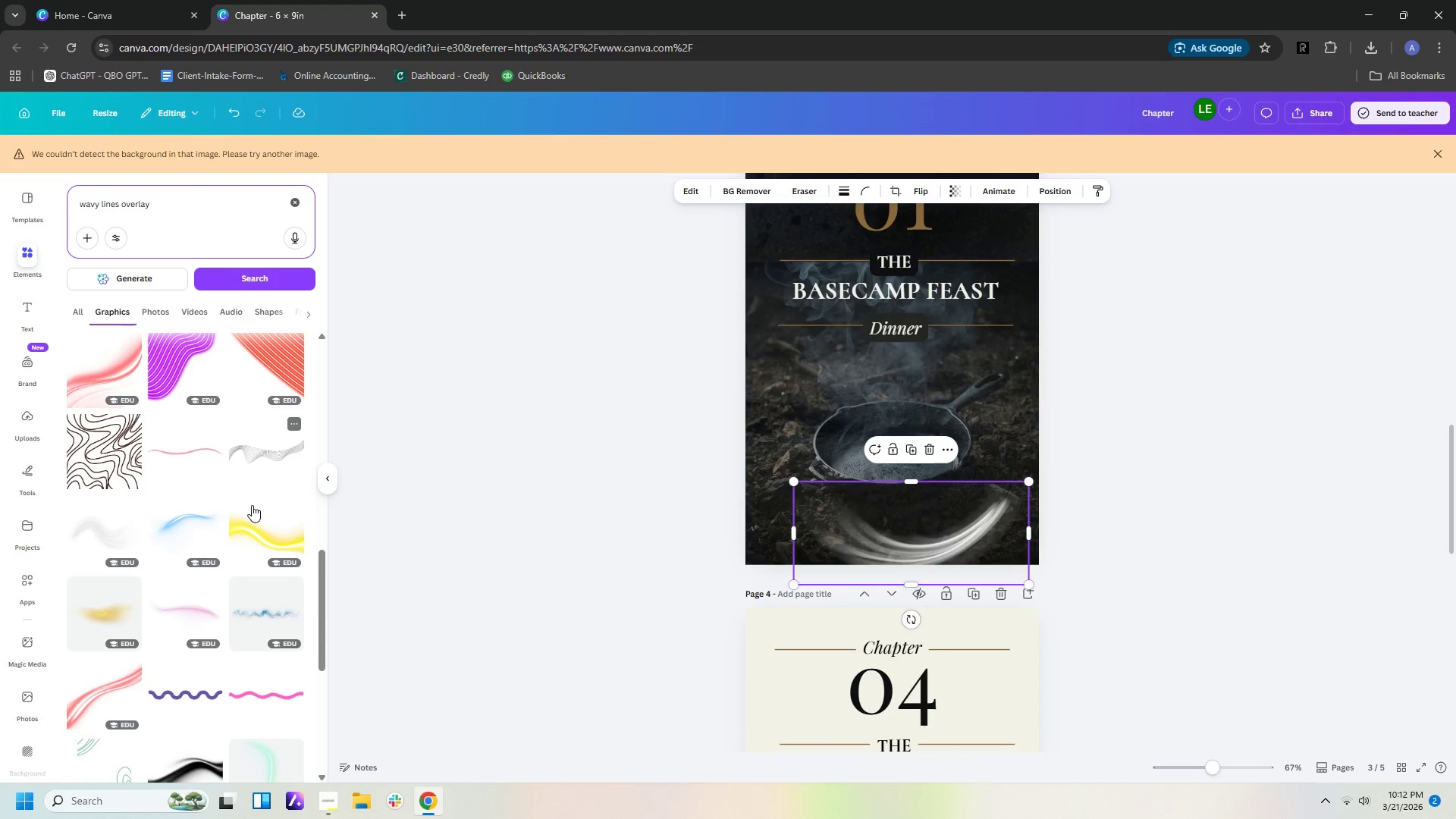 
scroll: coordinate [253, 508], scroll_direction: down, amount: 8.0
 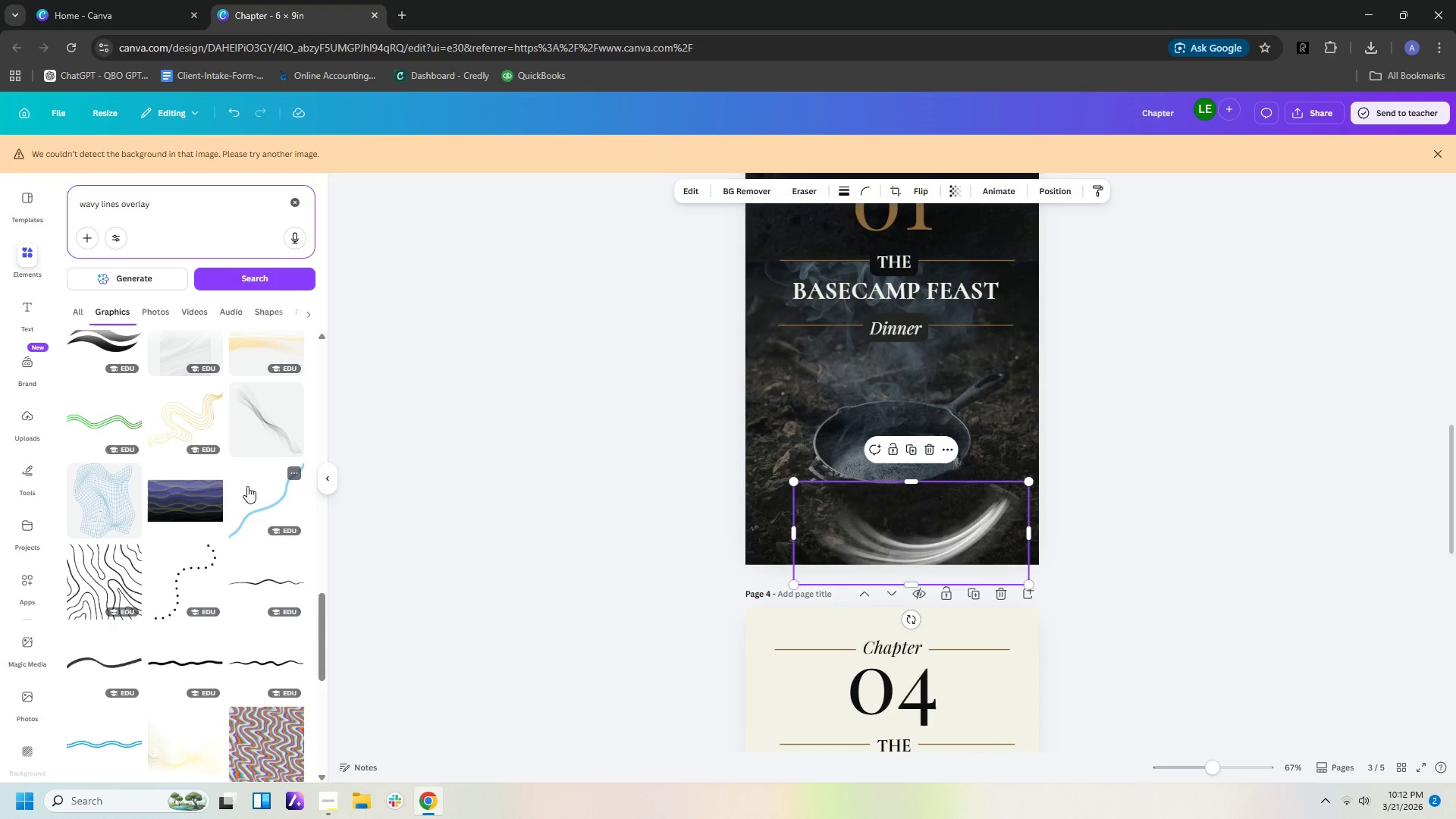 
left_click([211, 419])
 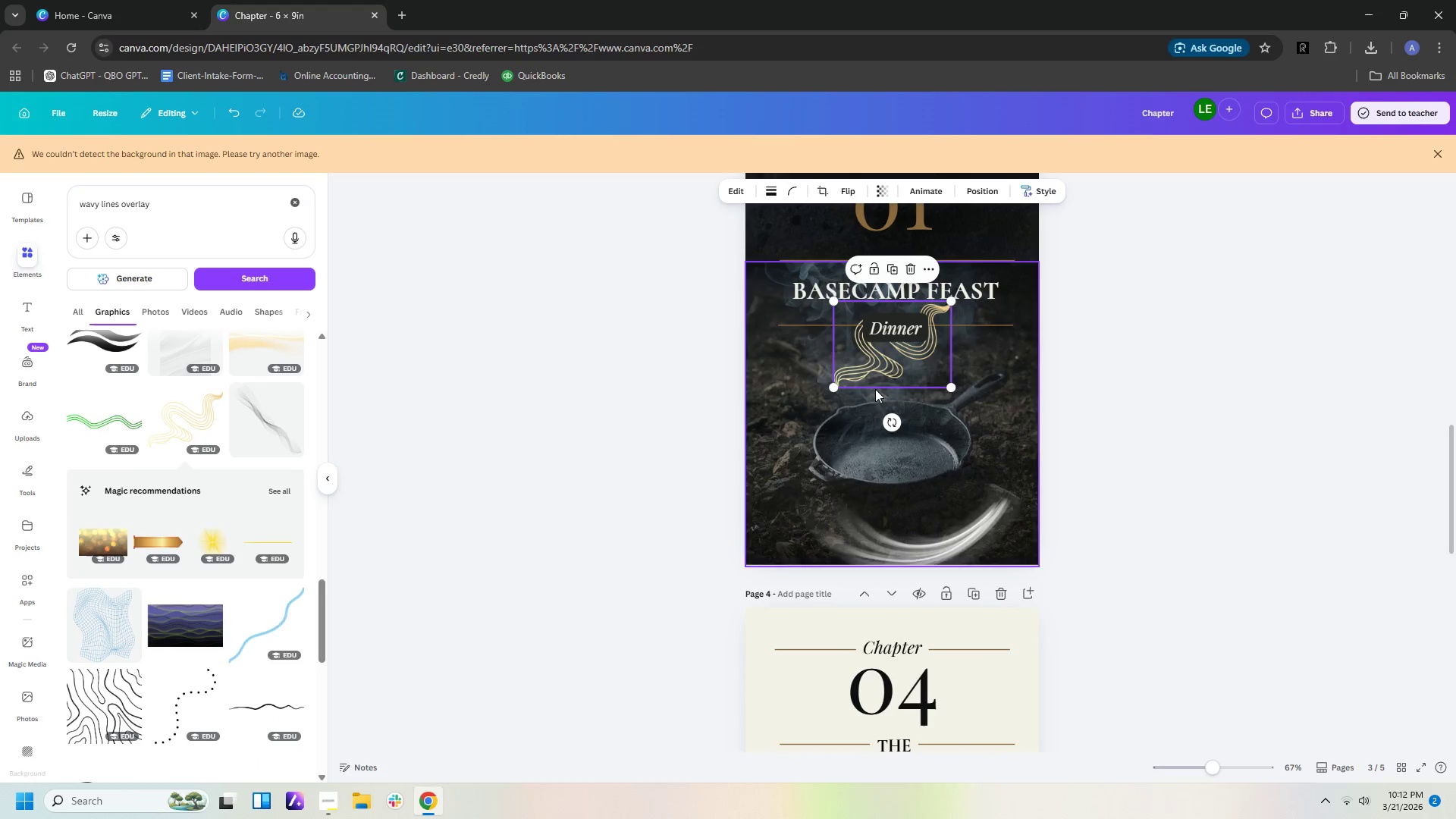 
left_click_drag(start_coordinate=[889, 372], to_coordinate=[808, 695])
 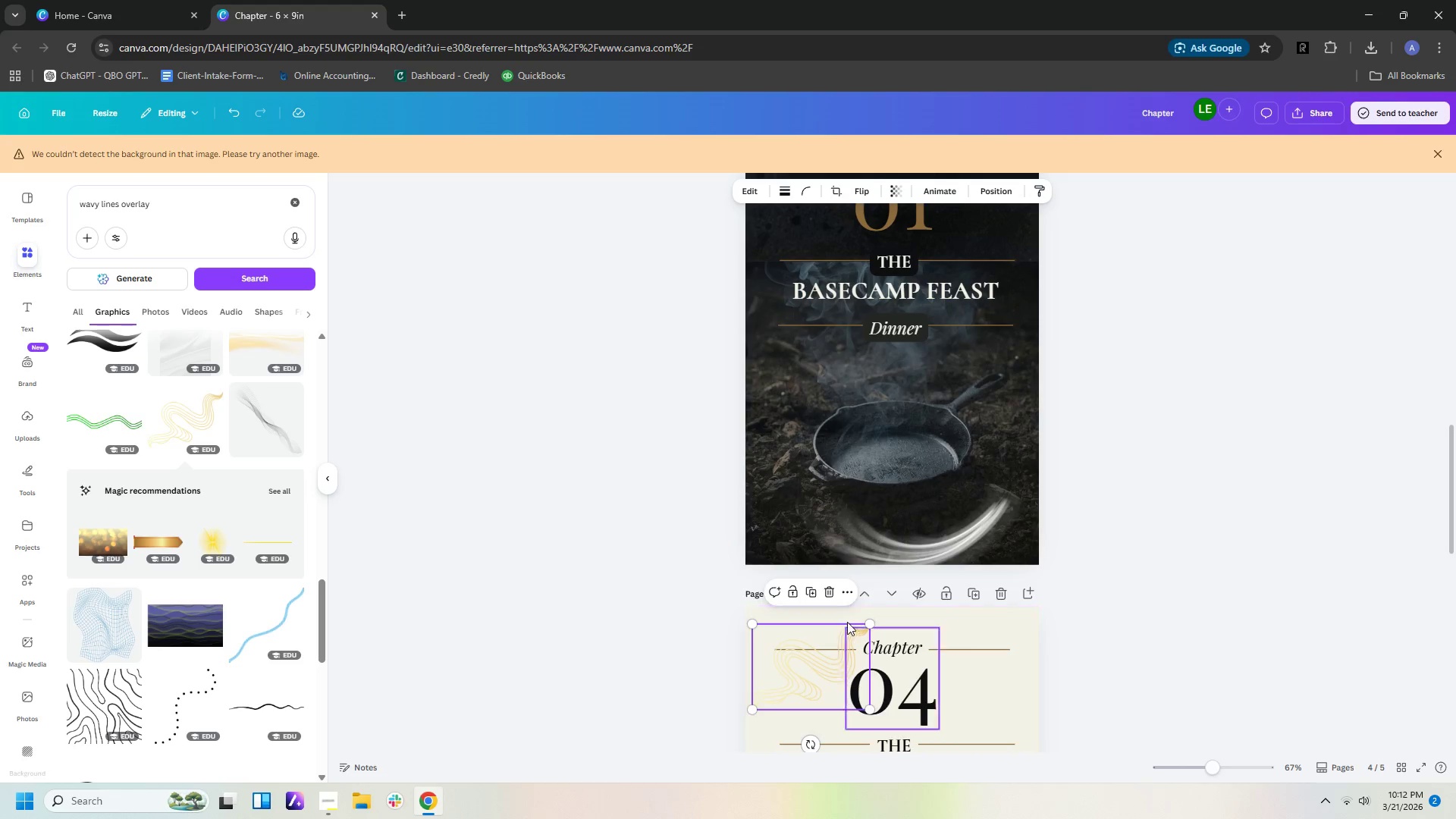 
left_click_drag(start_coordinate=[847, 626], to_coordinate=[822, 619])
 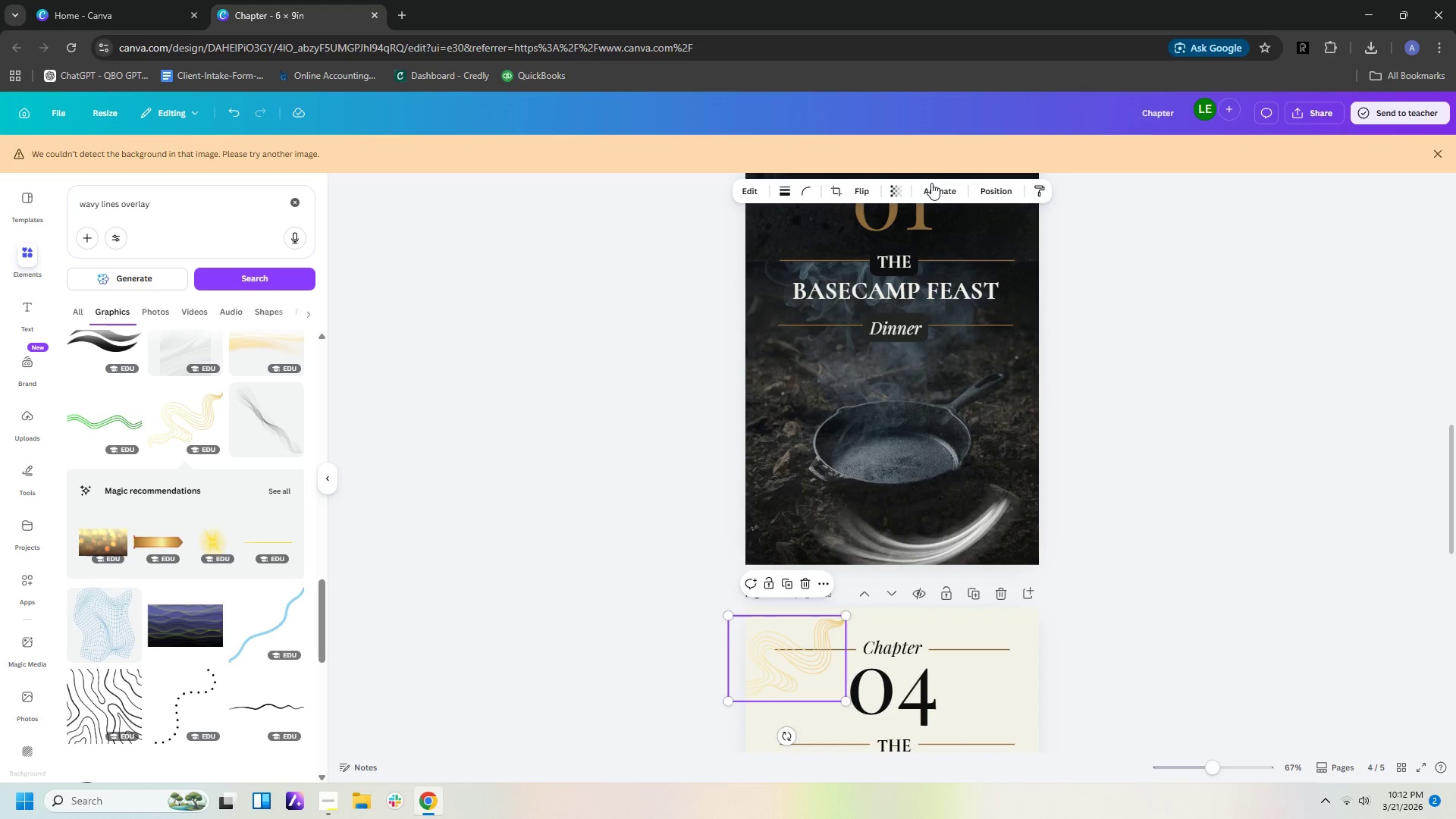 
left_click([895, 194])
 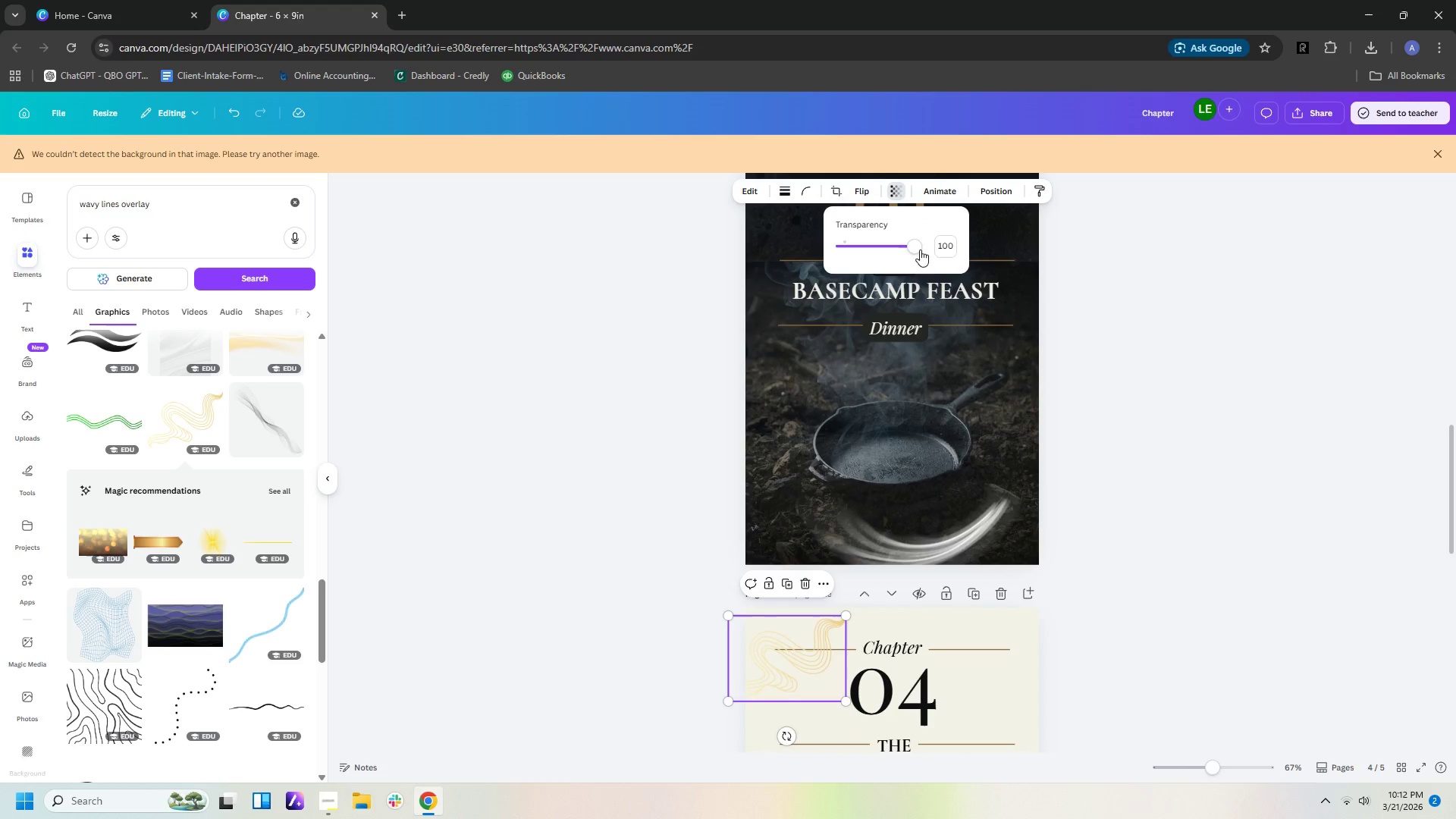 
left_click_drag(start_coordinate=[913, 249], to_coordinate=[873, 249])
 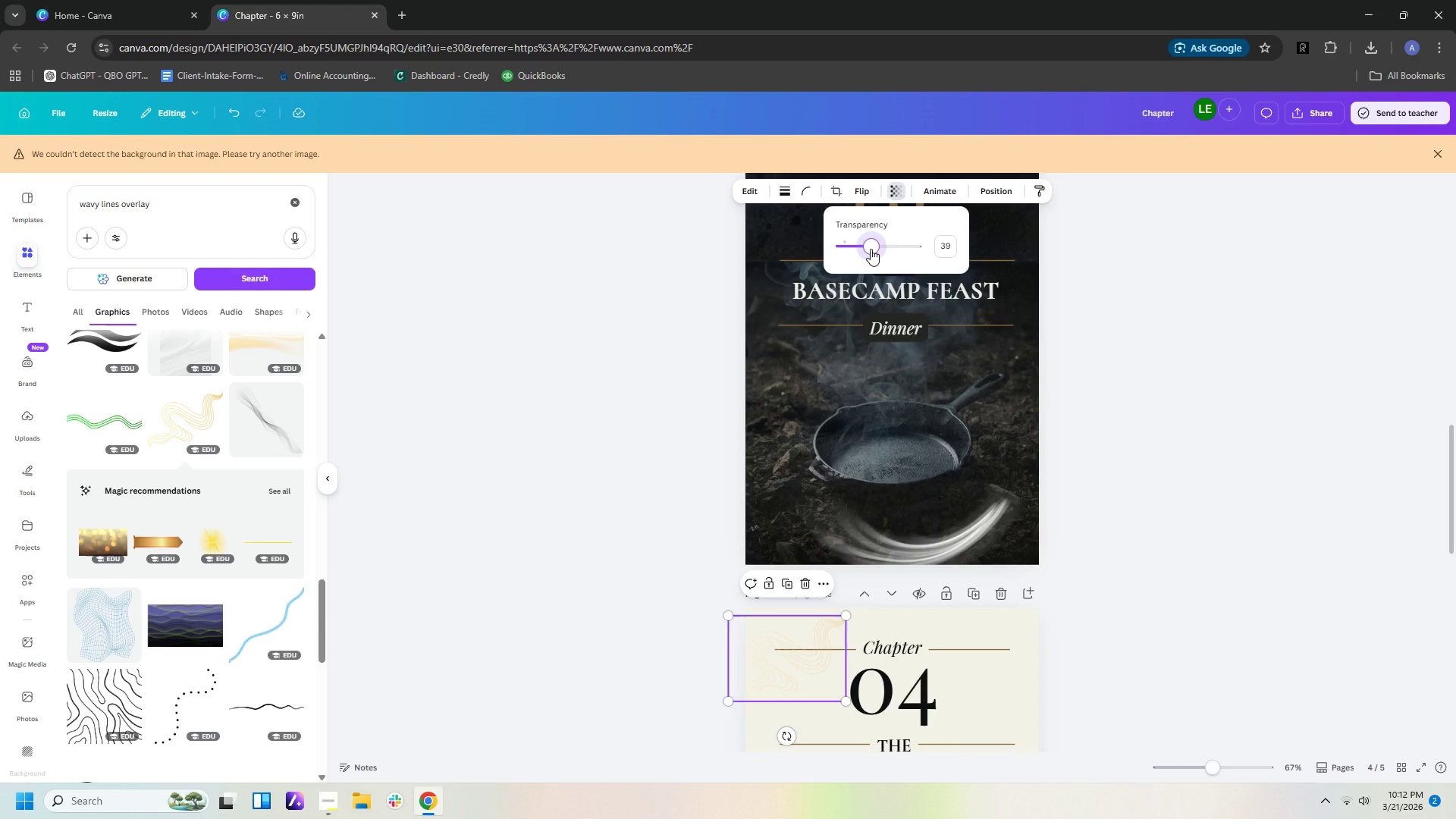 
wait(6.52)
 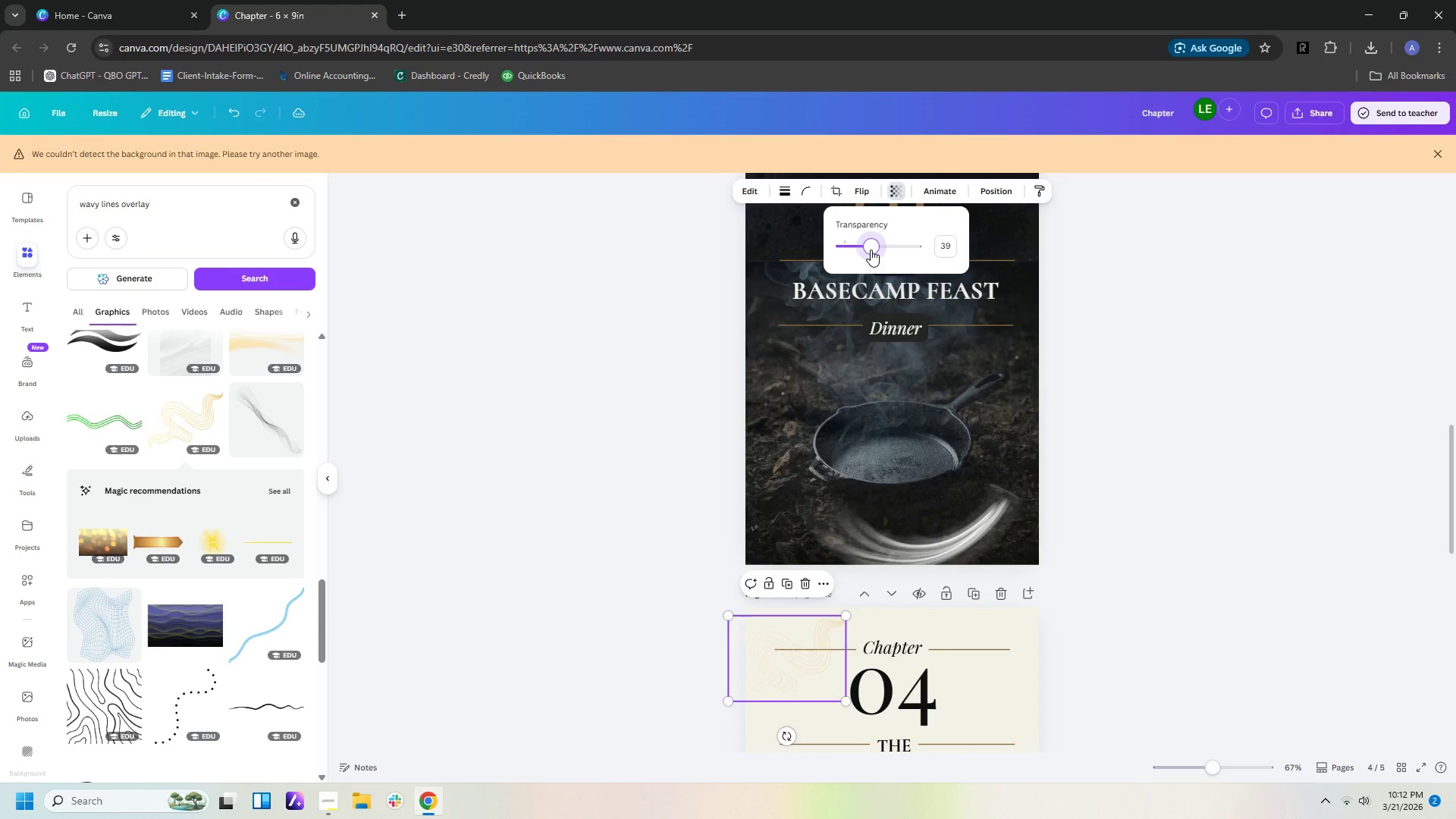 
left_click([1131, 344])
 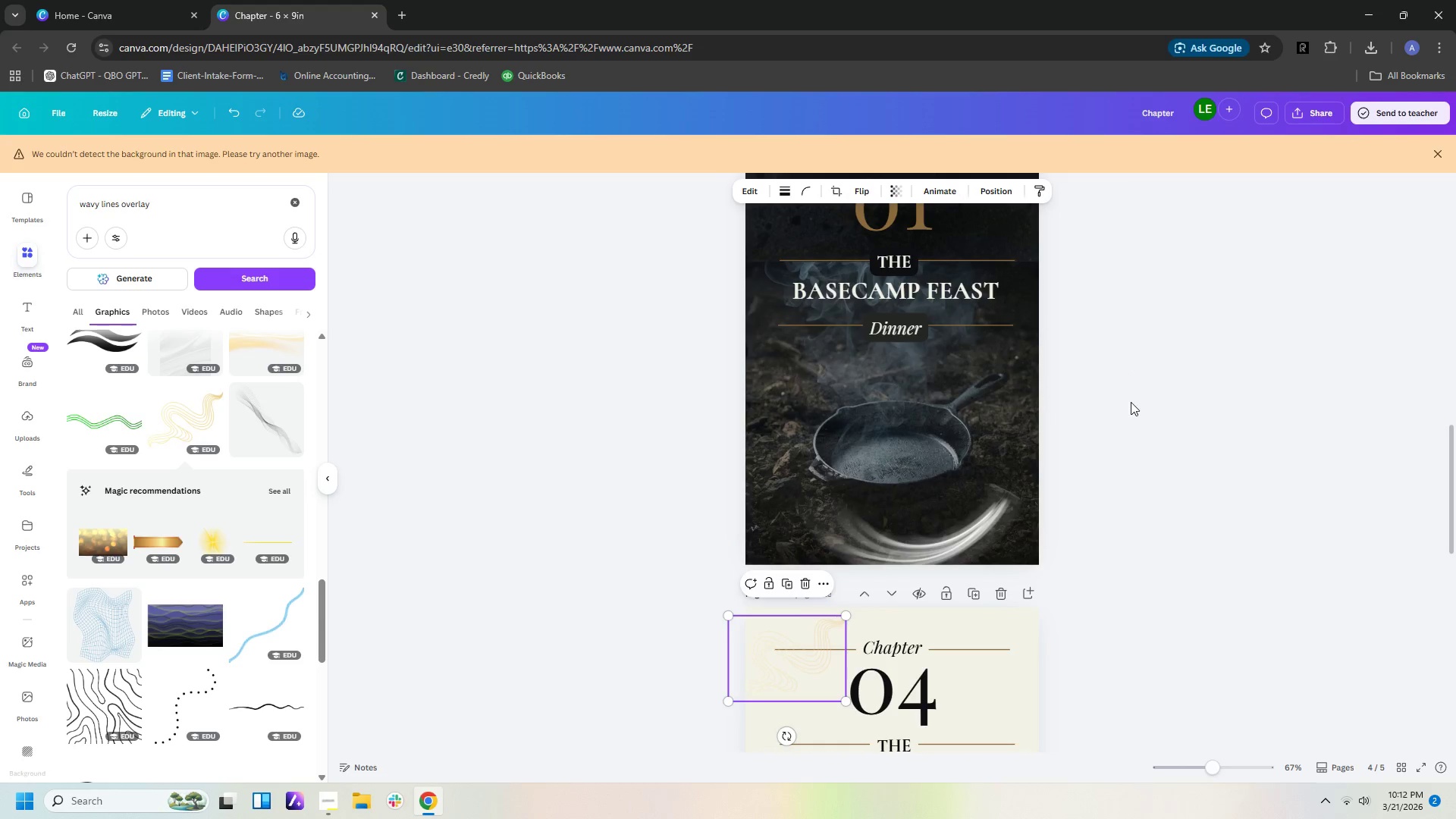 
scroll: coordinate [1131, 403], scroll_direction: down, amount: 4.0
 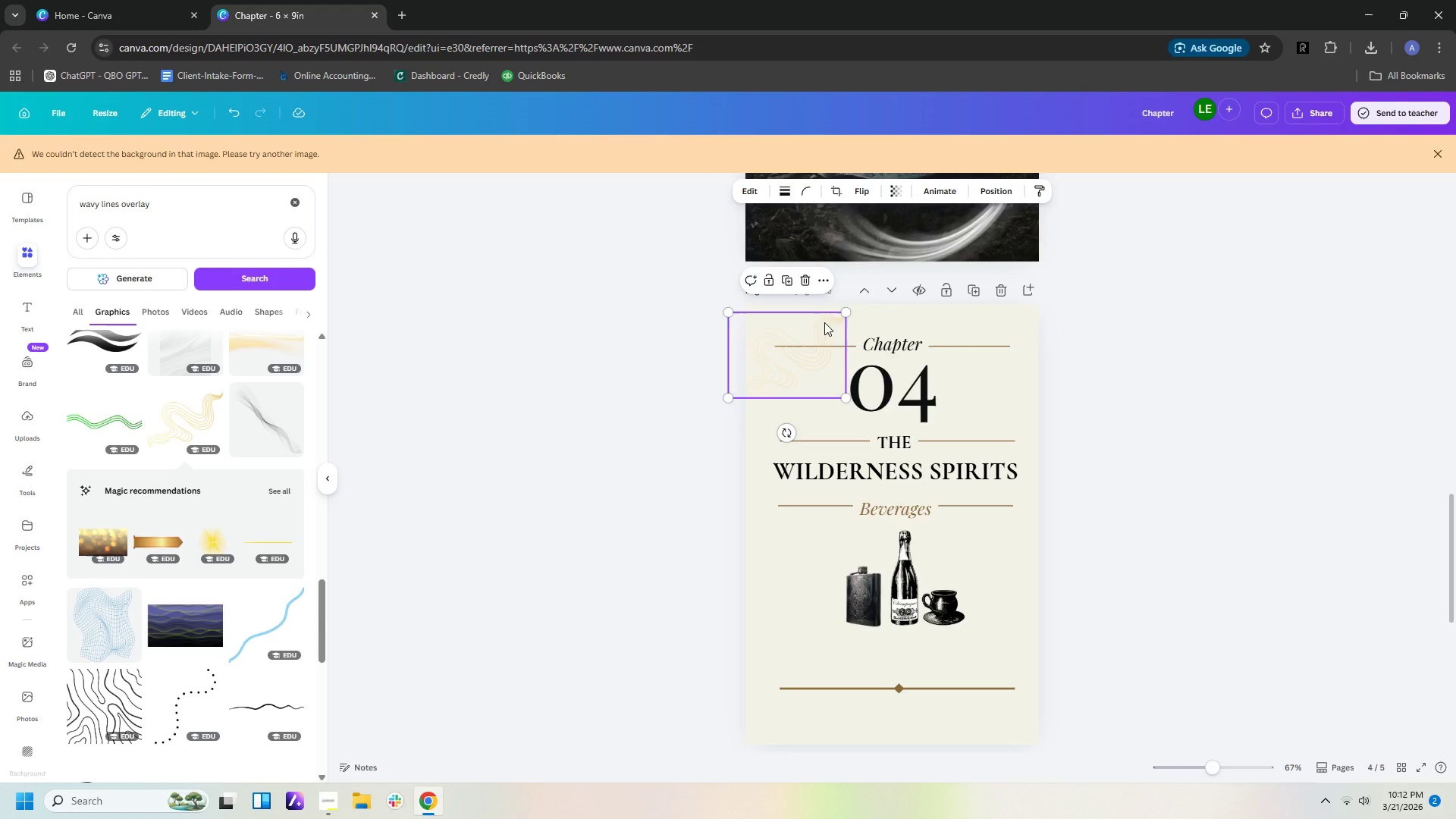 
left_click([821, 325])
 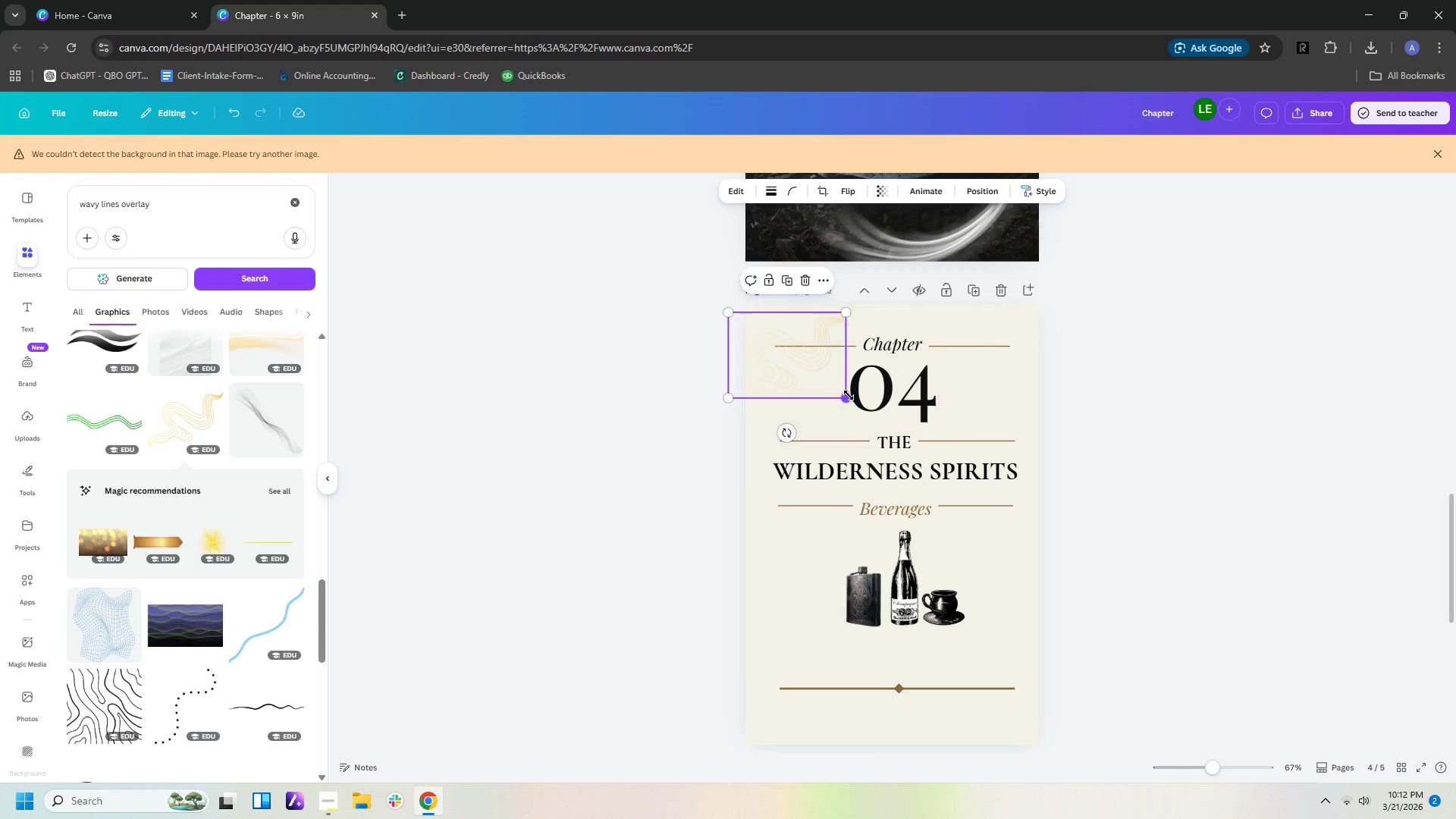 
left_click_drag(start_coordinate=[847, 396], to_coordinate=[883, 385])
 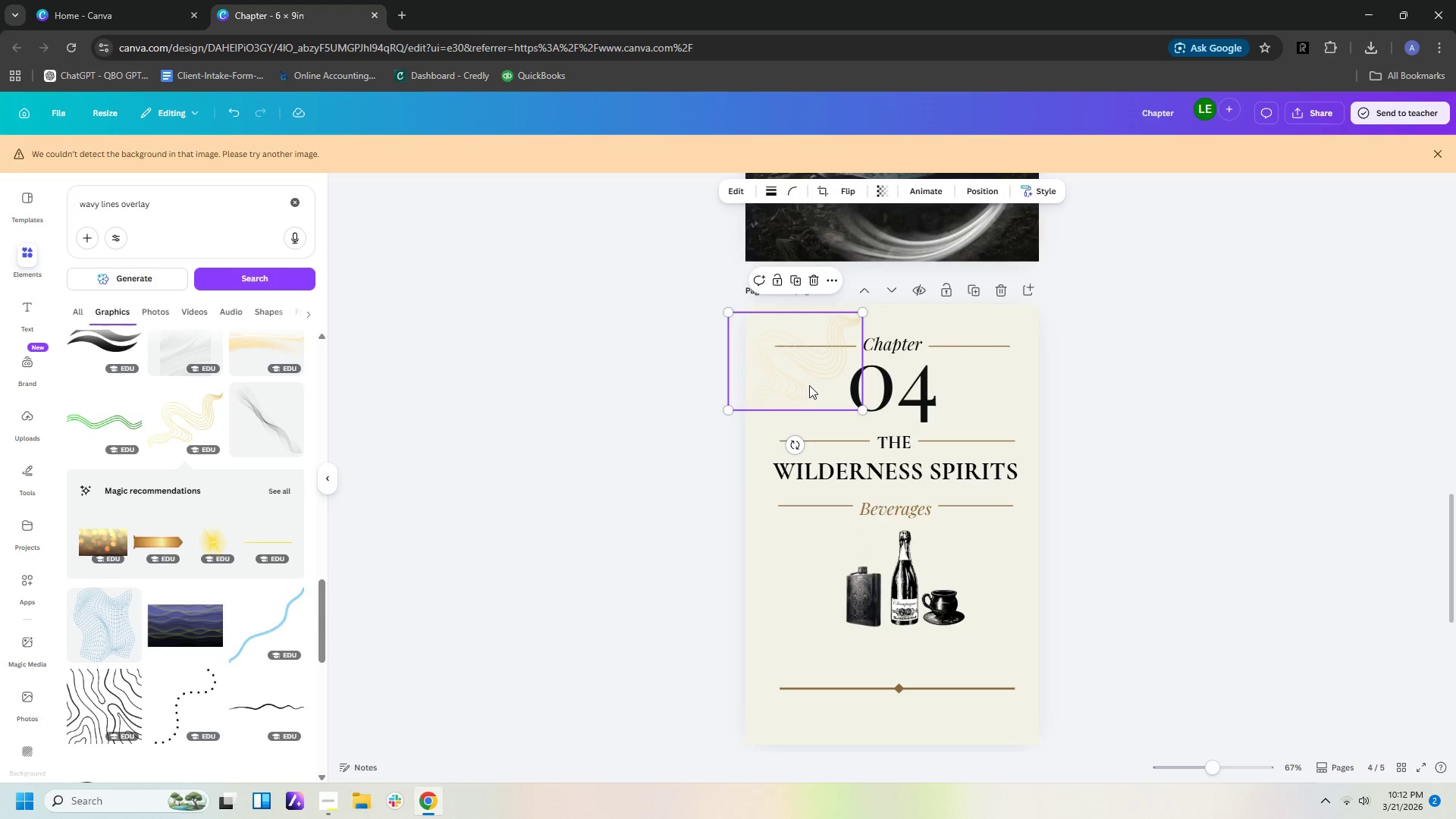 
left_click_drag(start_coordinate=[808, 384], to_coordinate=[813, 370])
 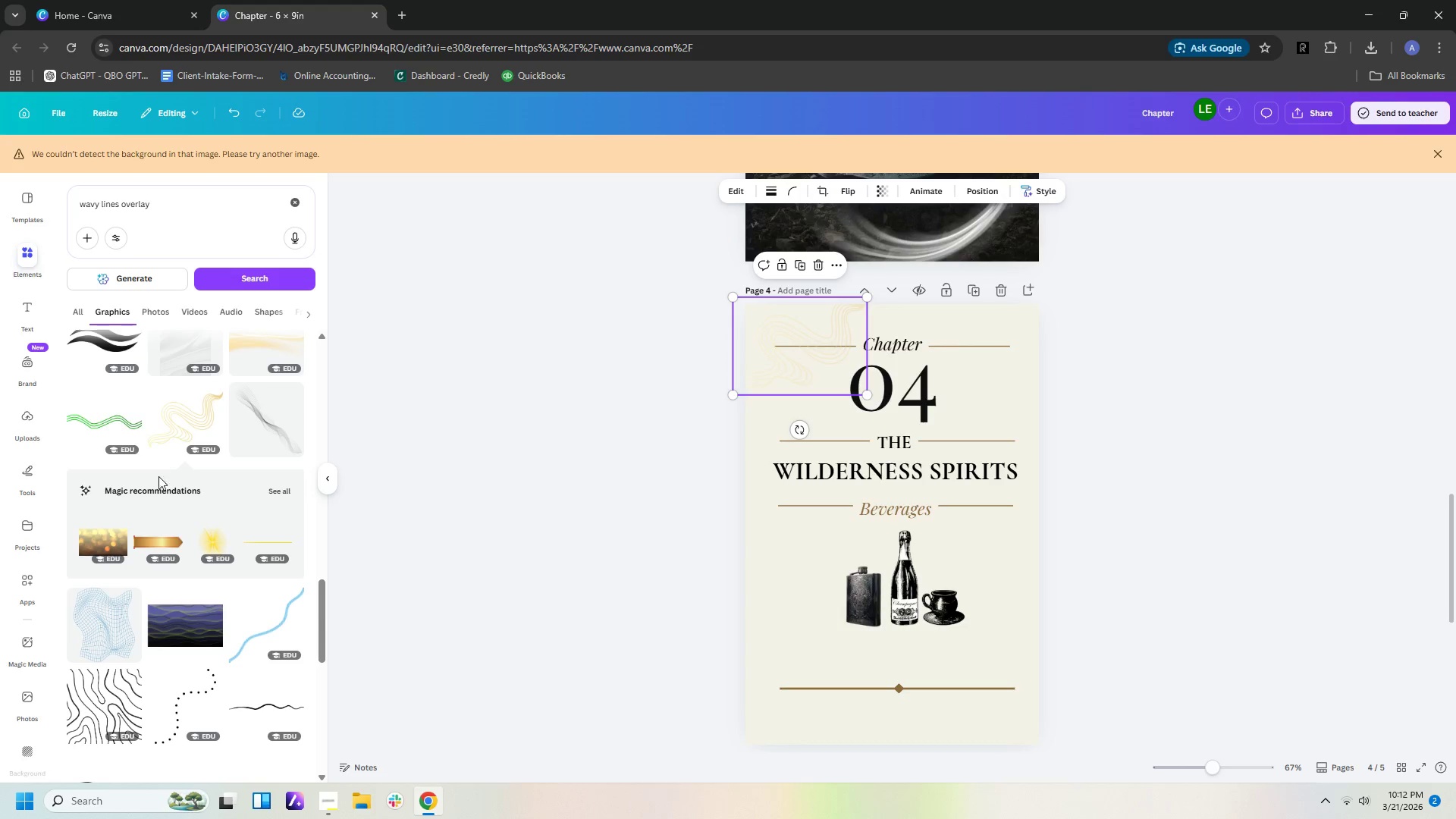 
scroll: coordinate [238, 500], scroll_direction: down, amount: 14.0
 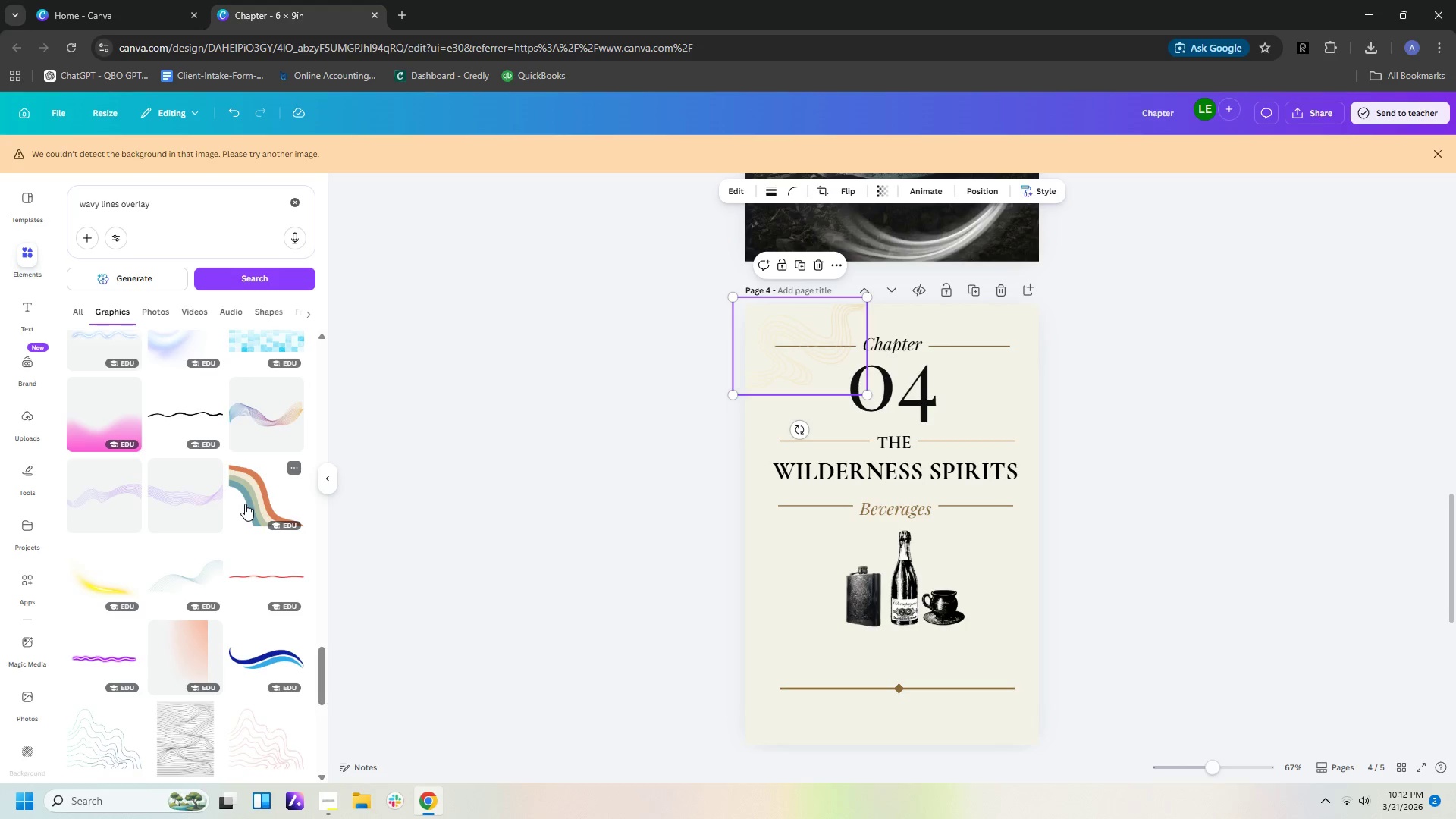 
scroll: coordinate [246, 511], scroll_direction: down, amount: 2.0
 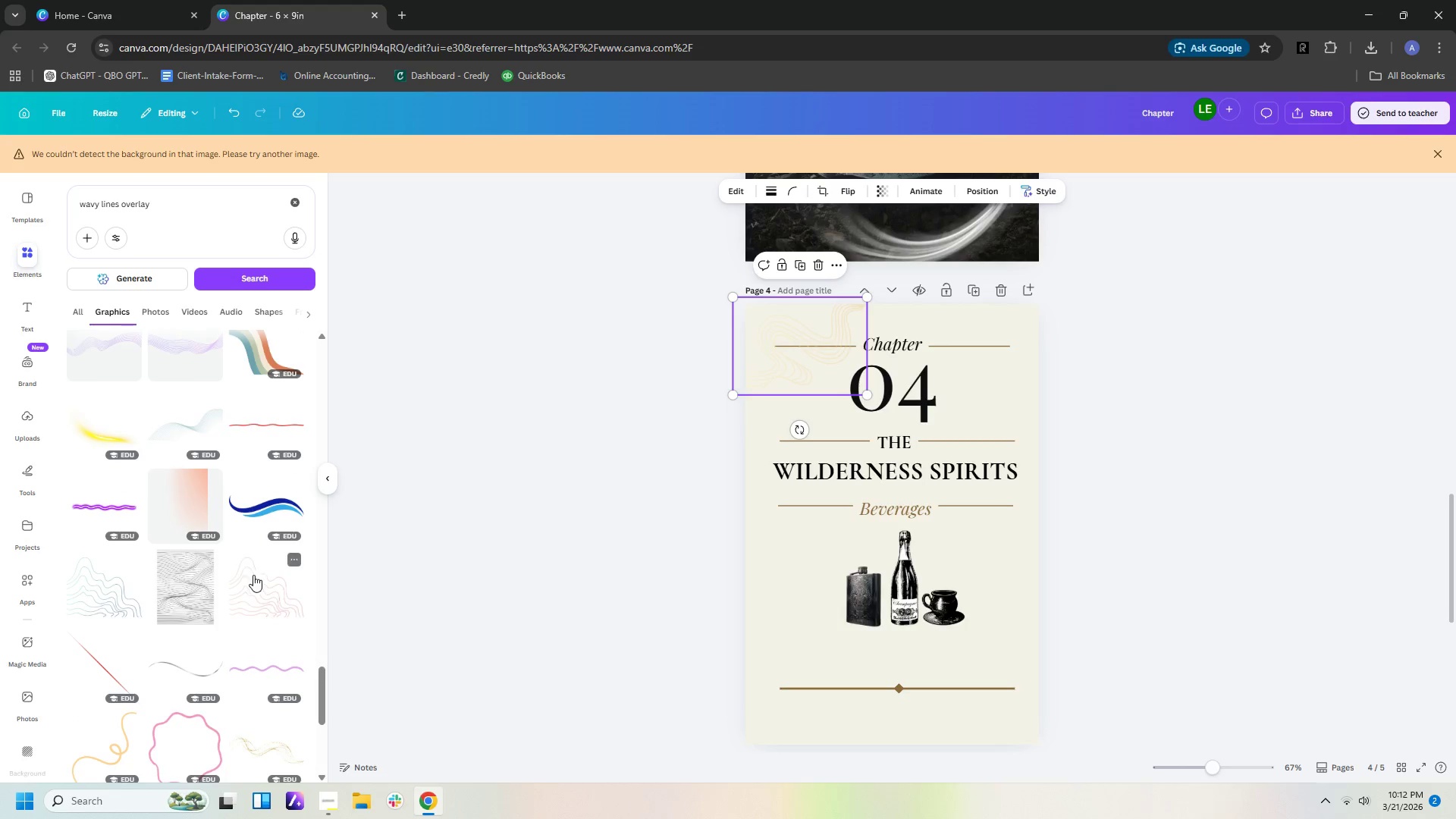 
left_click([253, 592])
 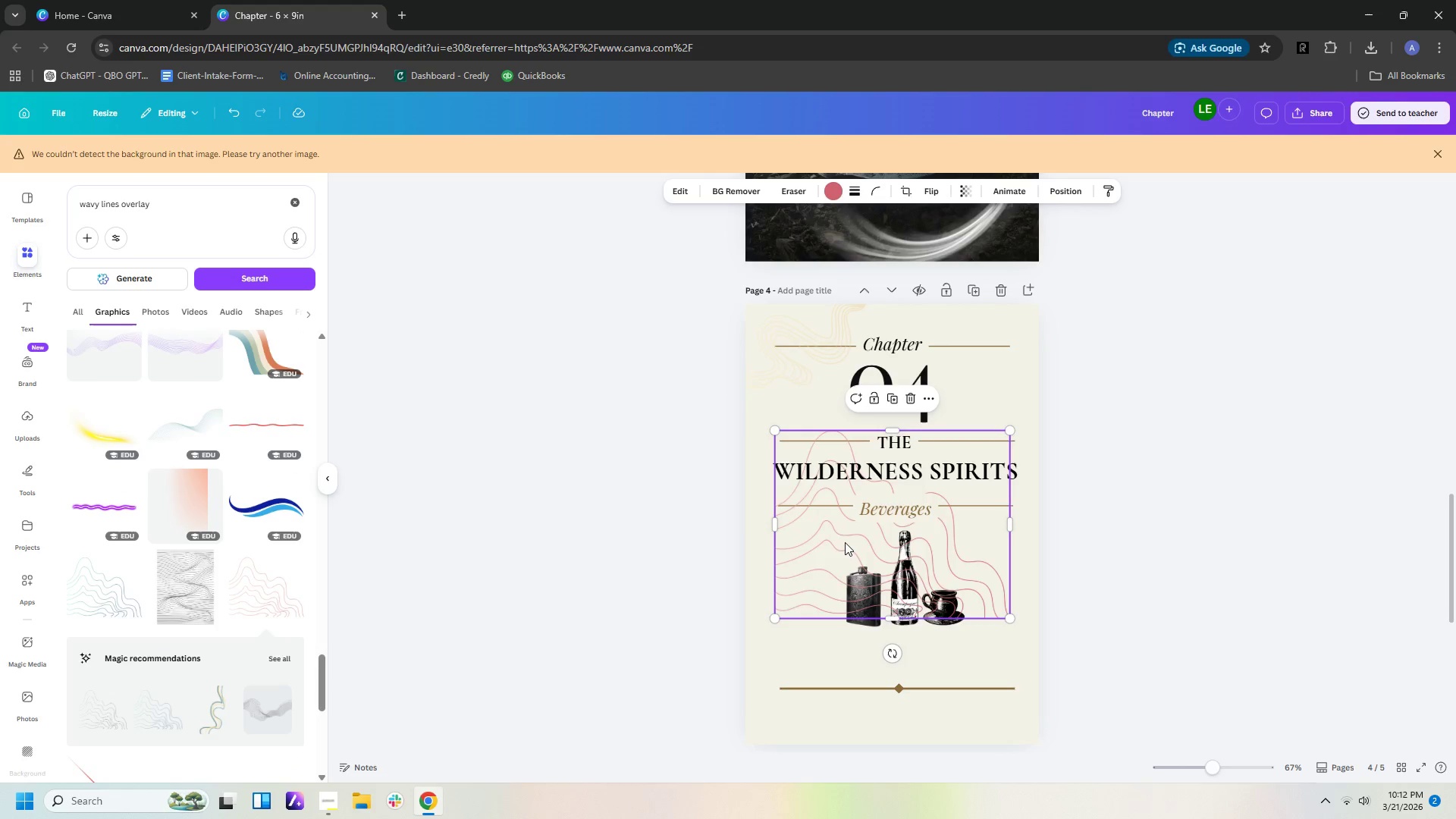 
left_click_drag(start_coordinate=[836, 544], to_coordinate=[811, 625])
 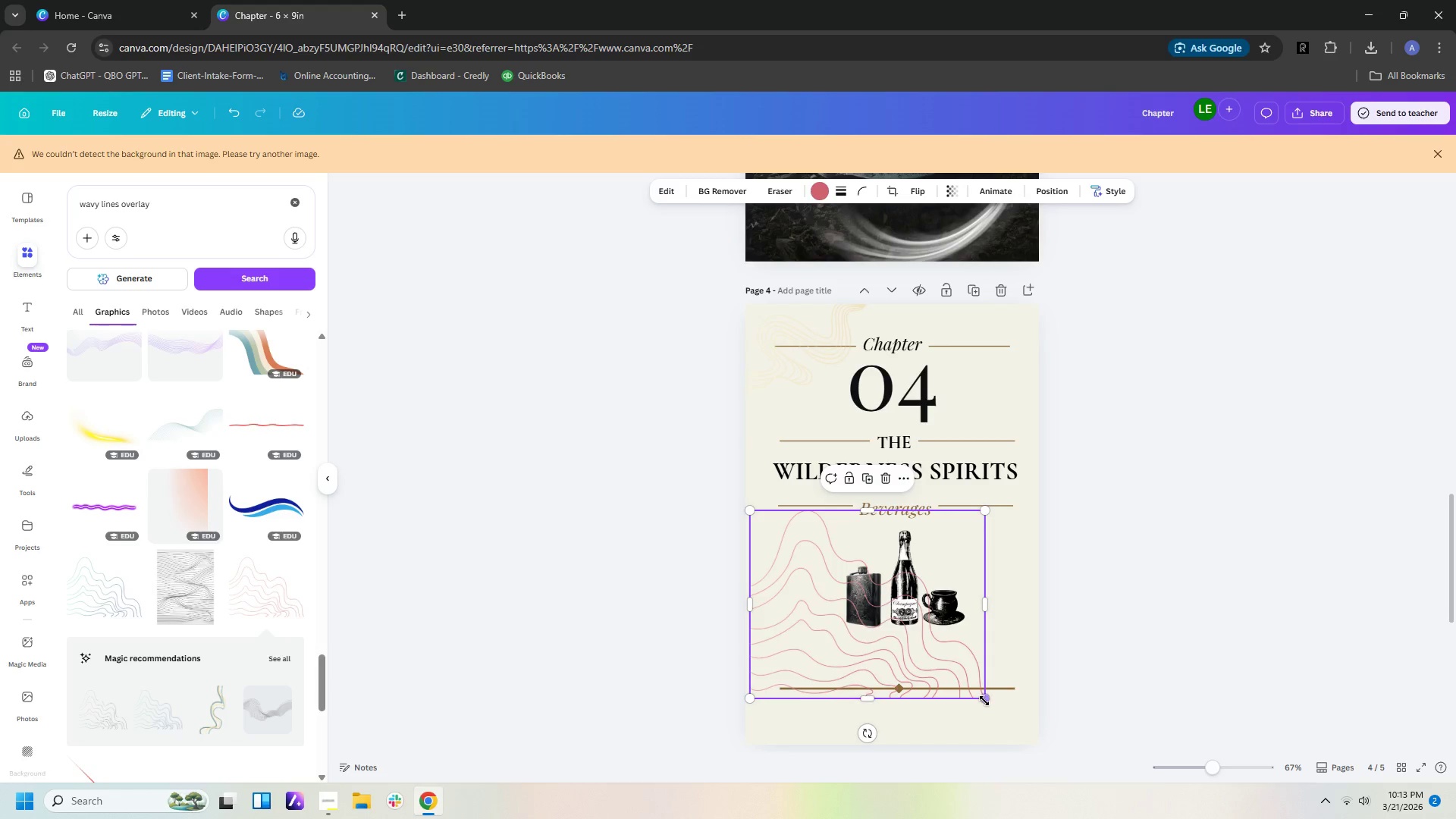 
left_click_drag(start_coordinate=[984, 701], to_coordinate=[1061, 723])
 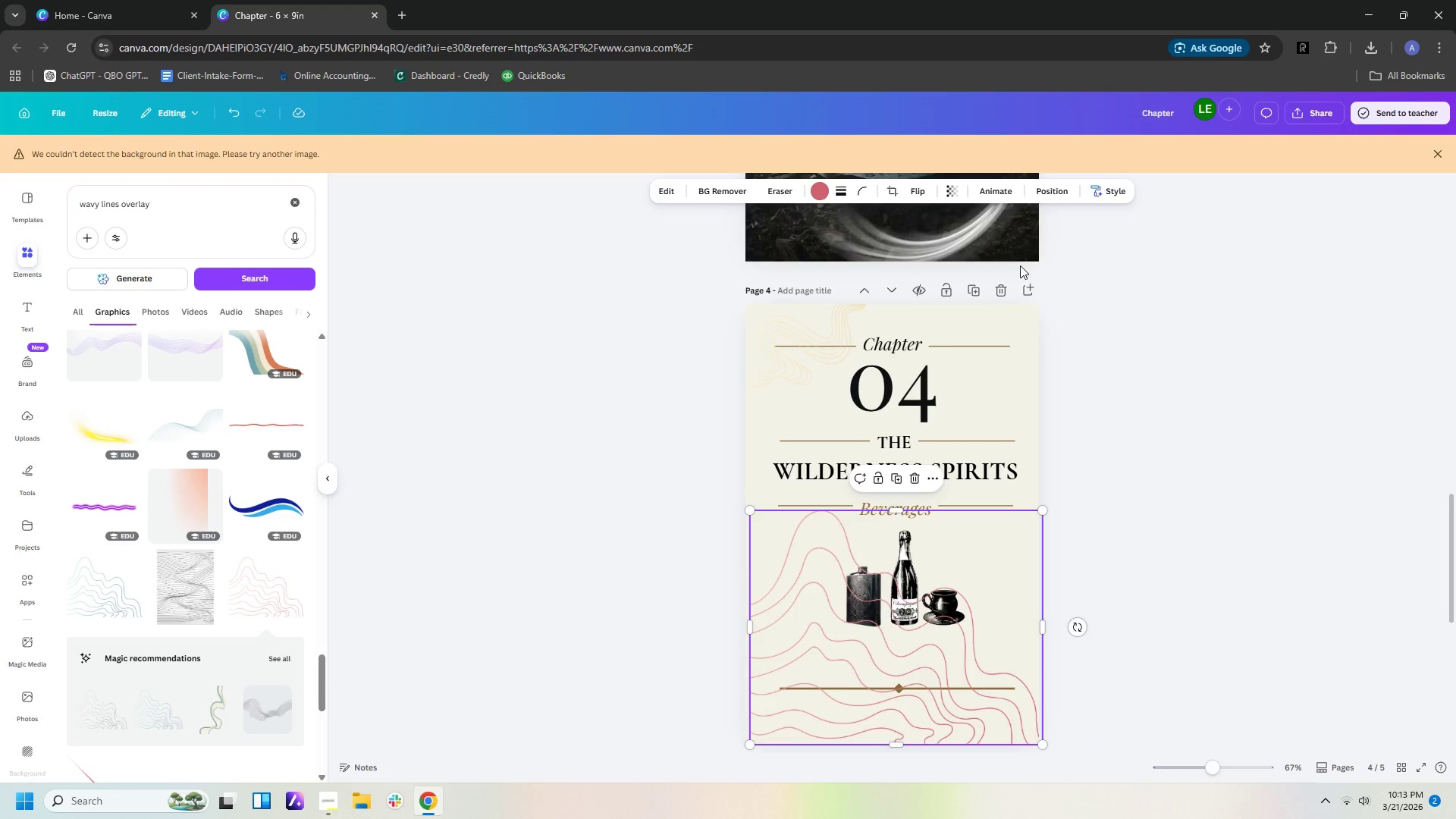 
left_click([1070, 184])
 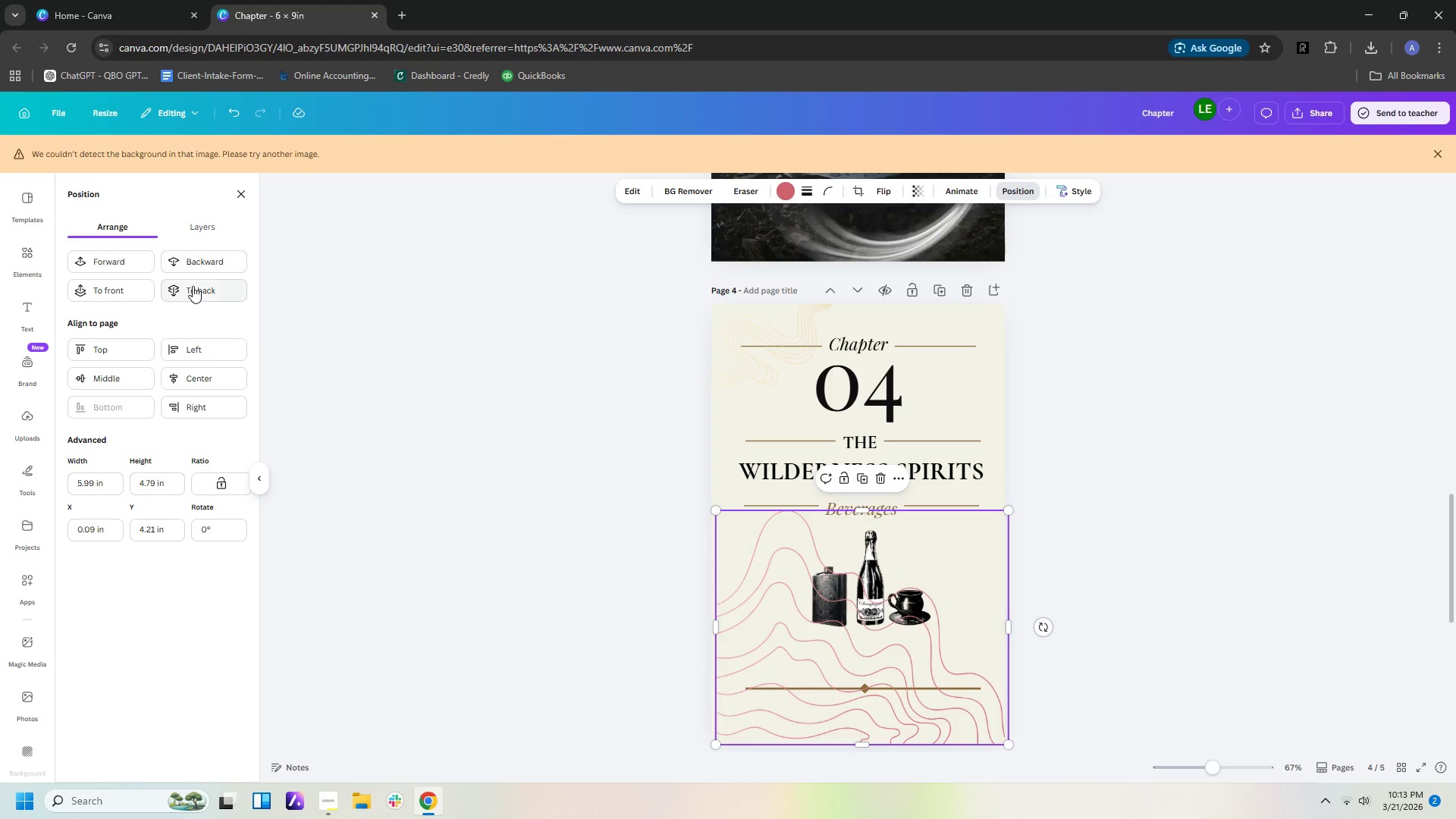 
left_click([193, 286])
 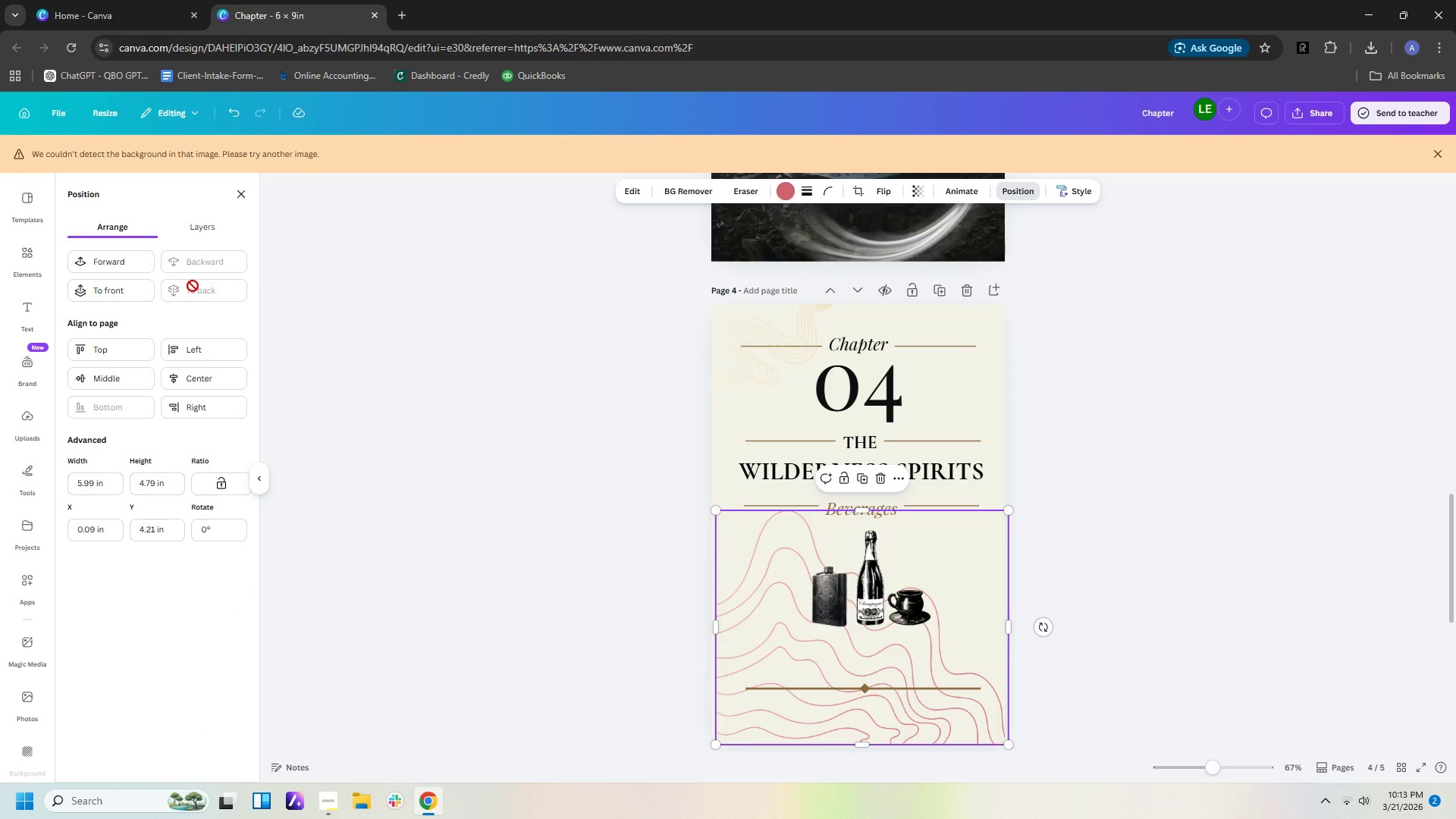 
left_click([193, 286])
 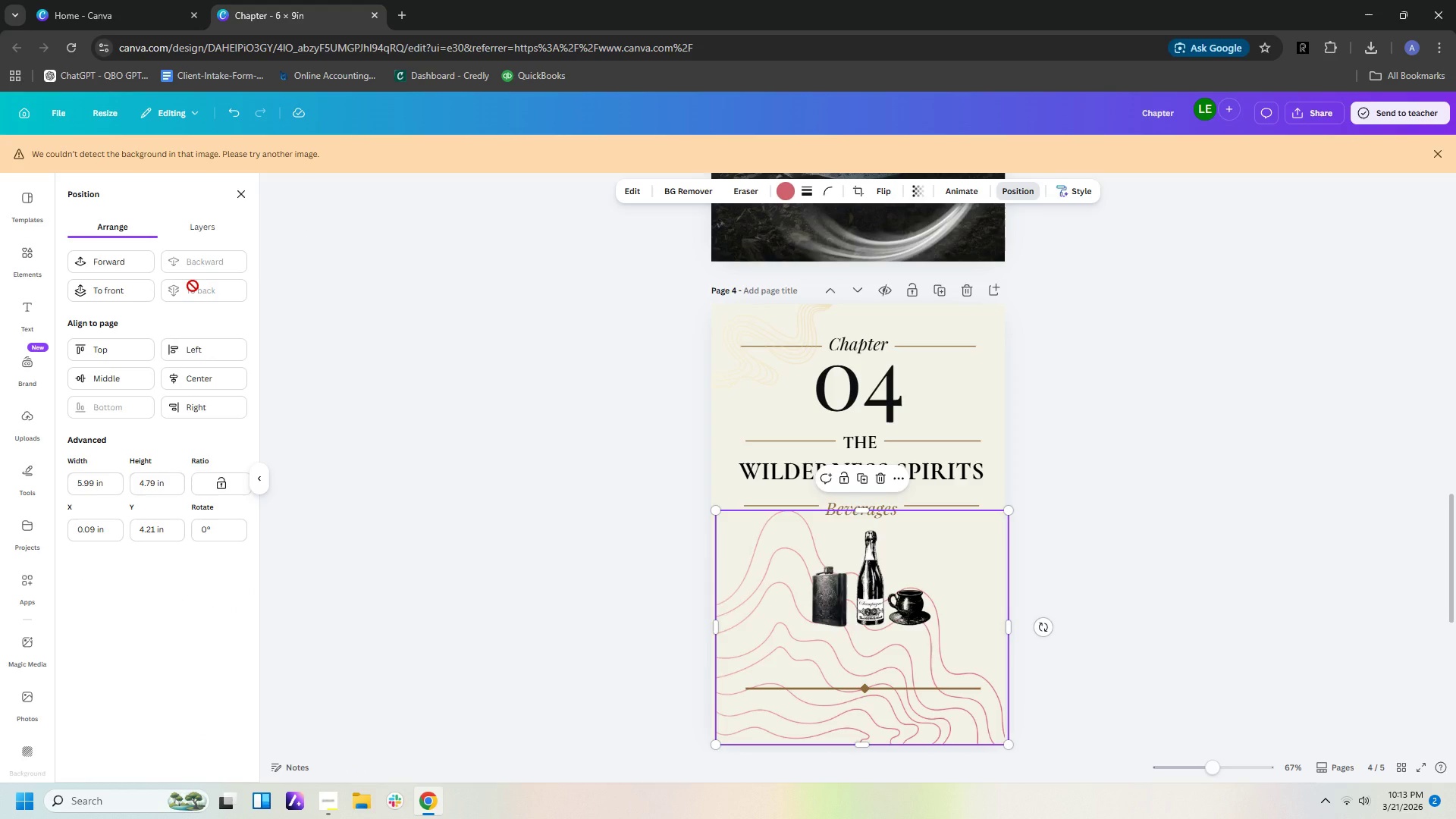 
left_click([193, 286])
 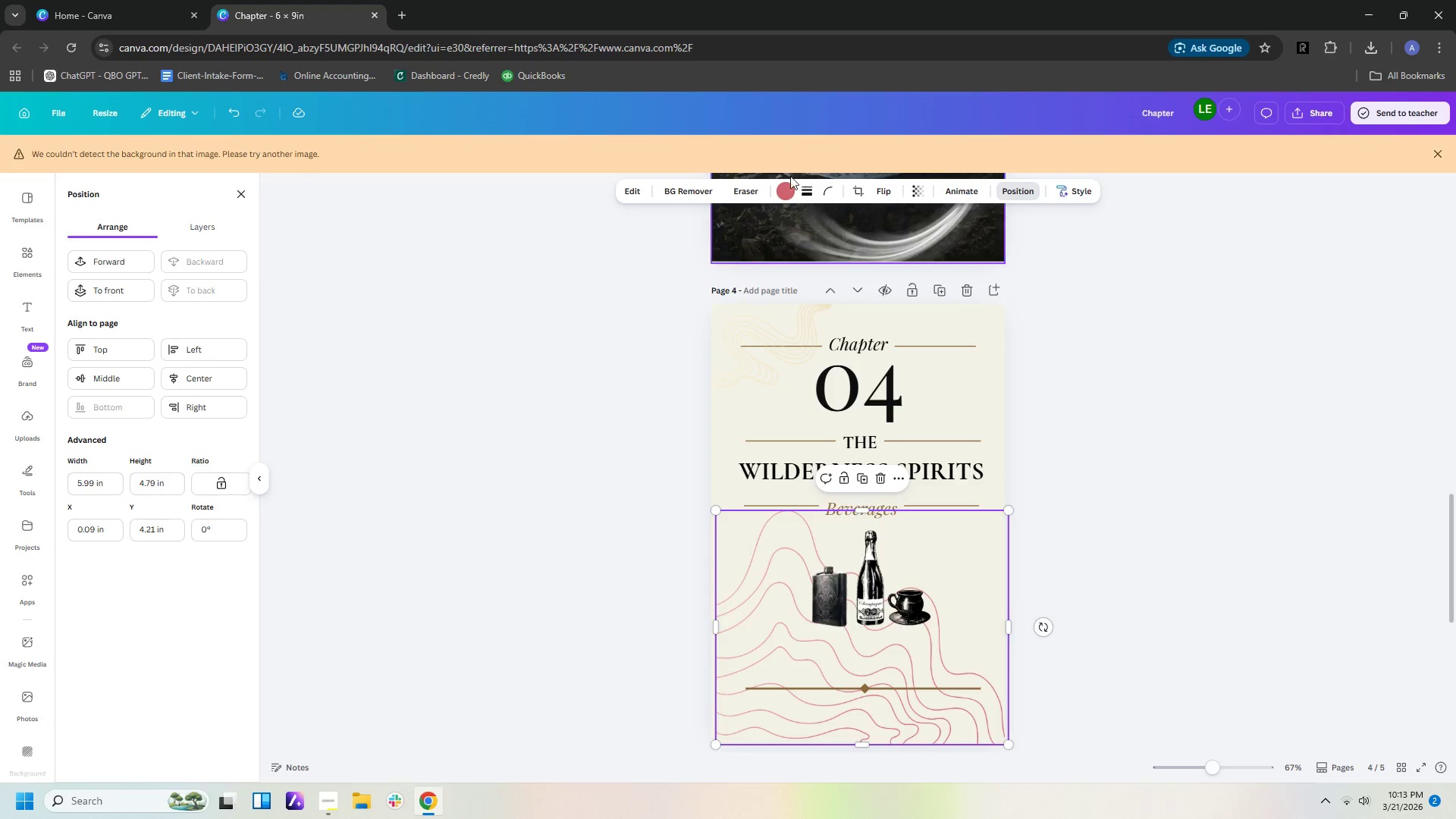 
left_click([781, 191])
 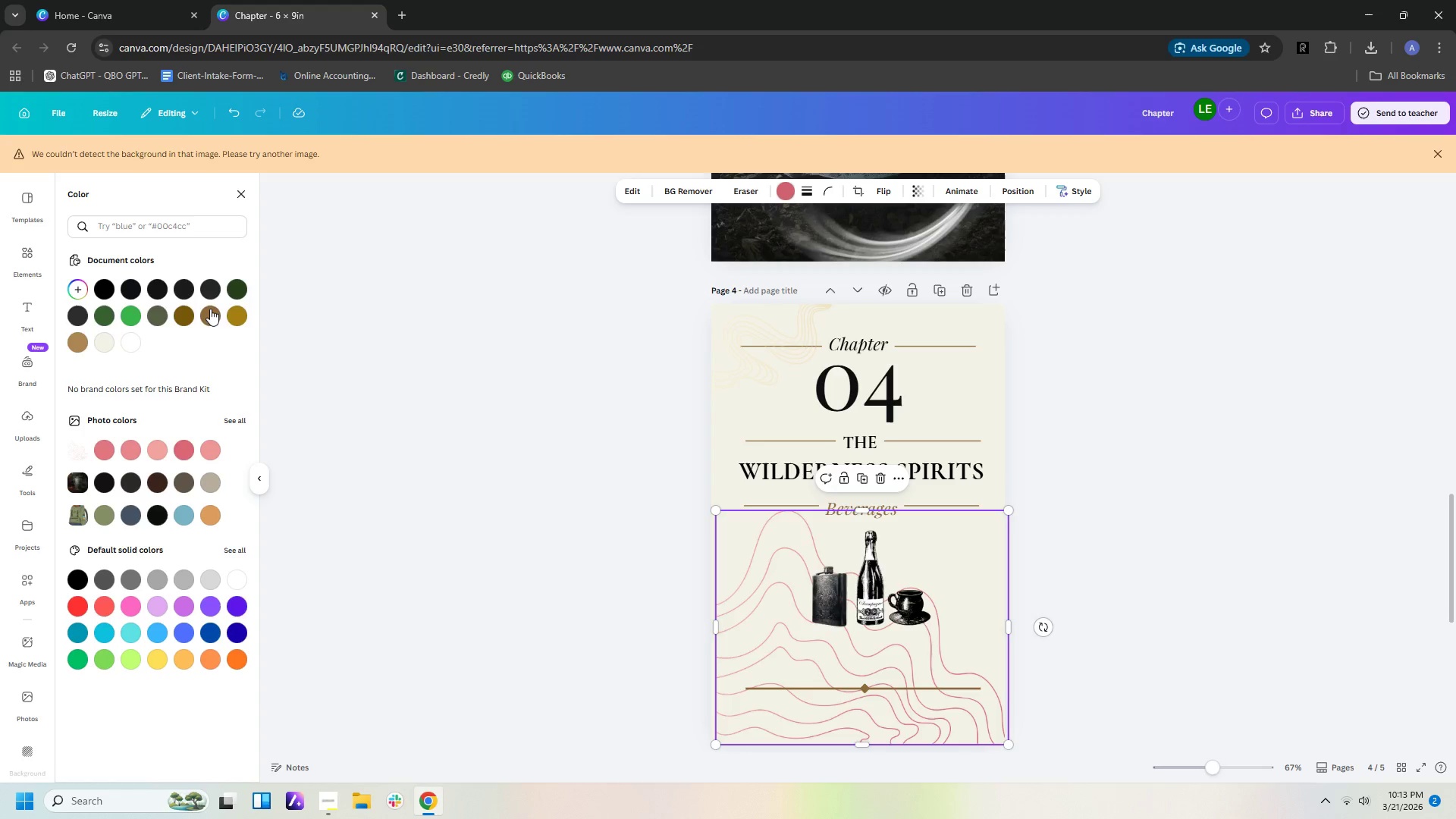 
left_click([189, 318])
 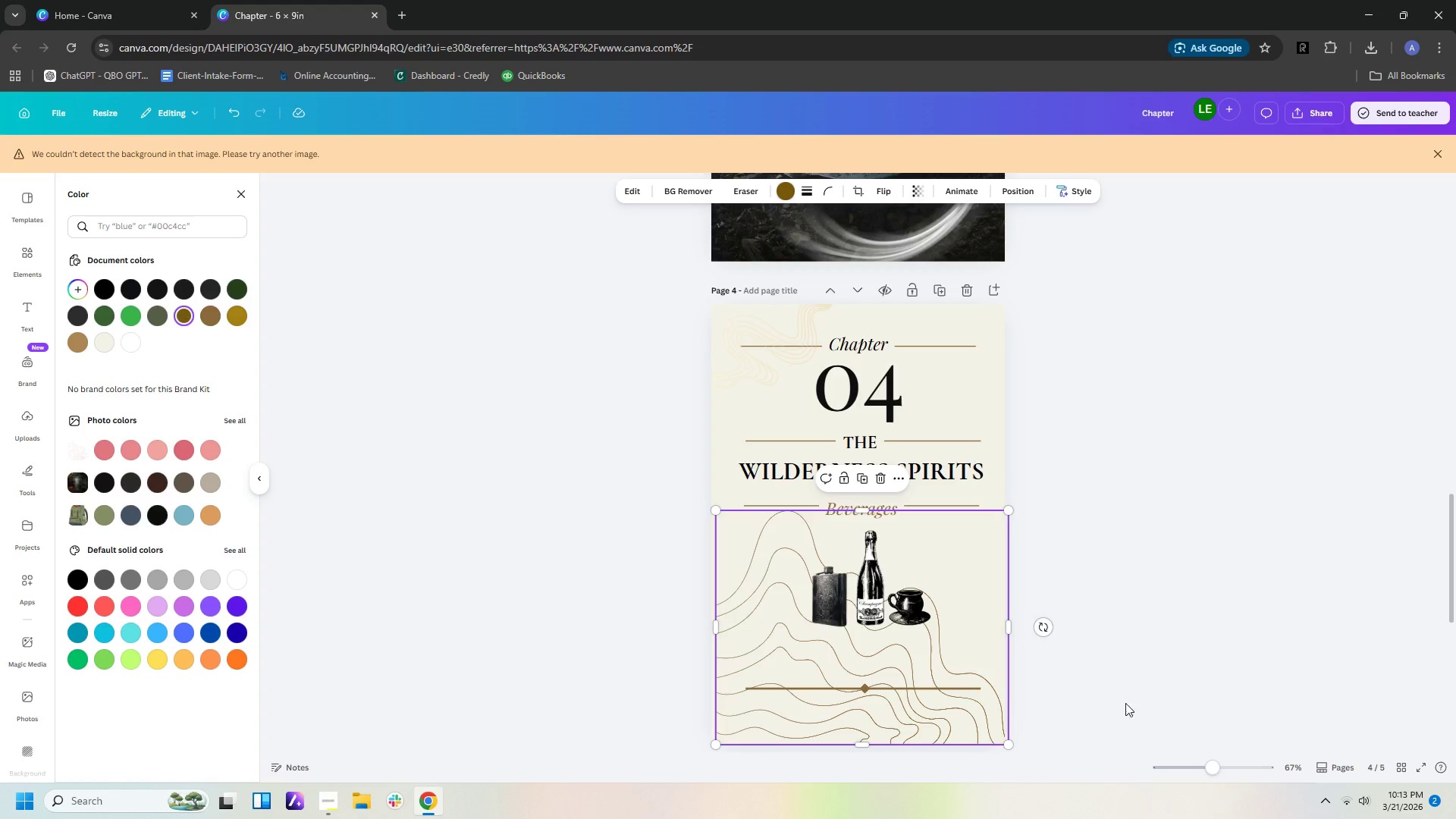 
left_click([1224, 713])
 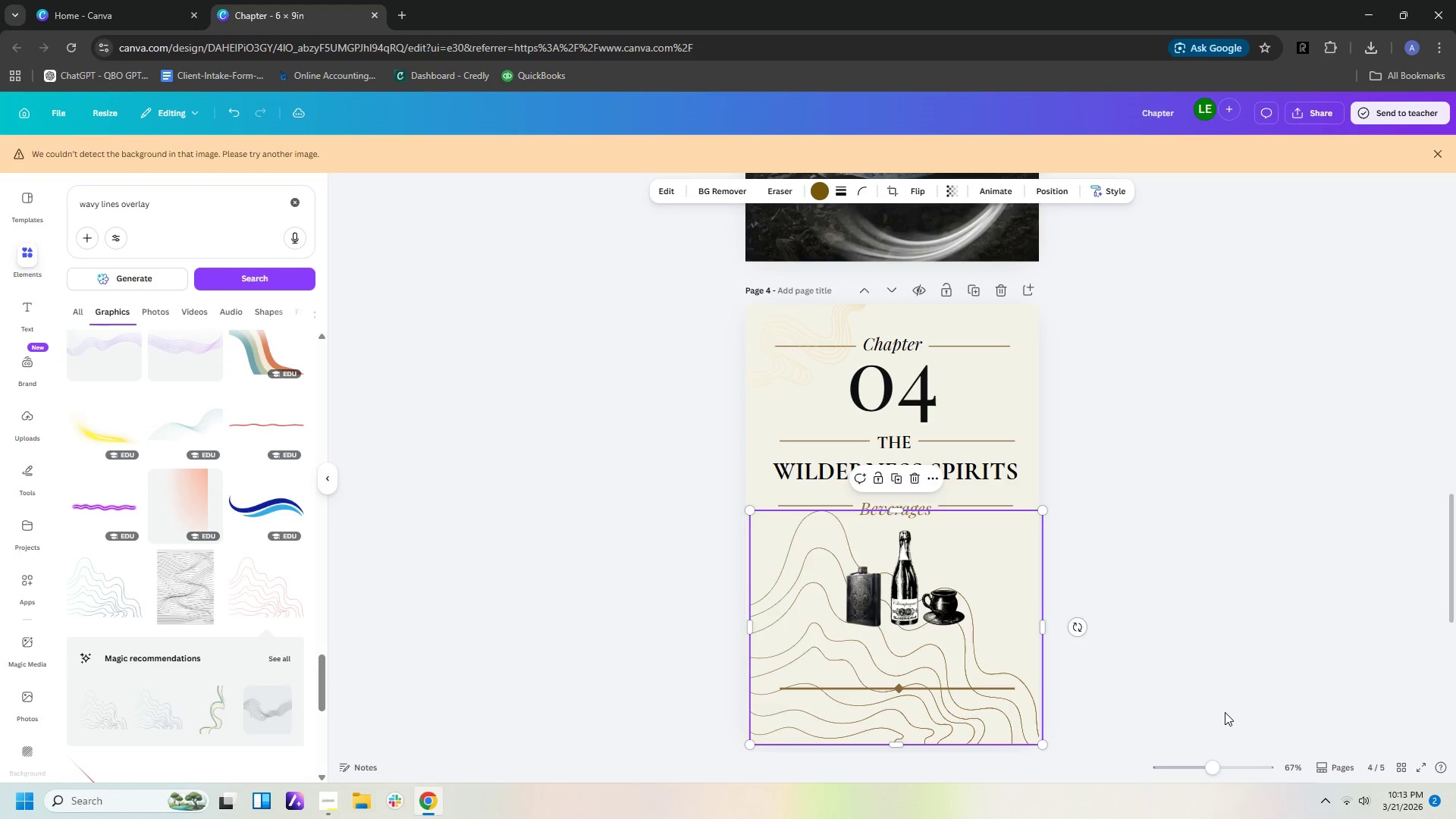 
scroll: coordinate [1225, 712], scroll_direction: up, amount: 1.0
 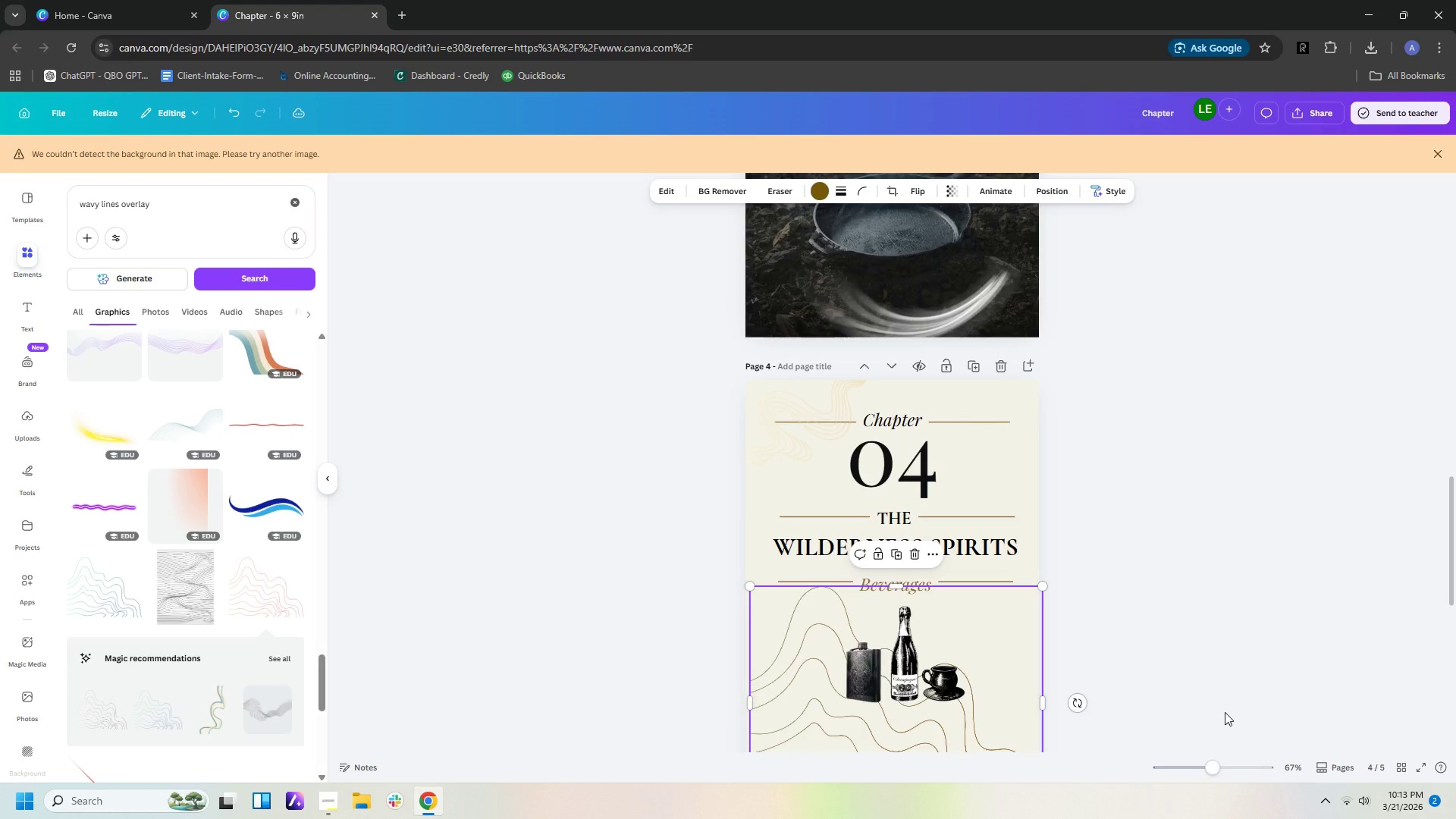 
hold_key(key=ControlLeft, duration=0.55)
scroll: coordinate [1225, 712], scroll_direction: down, amount: 2.0
 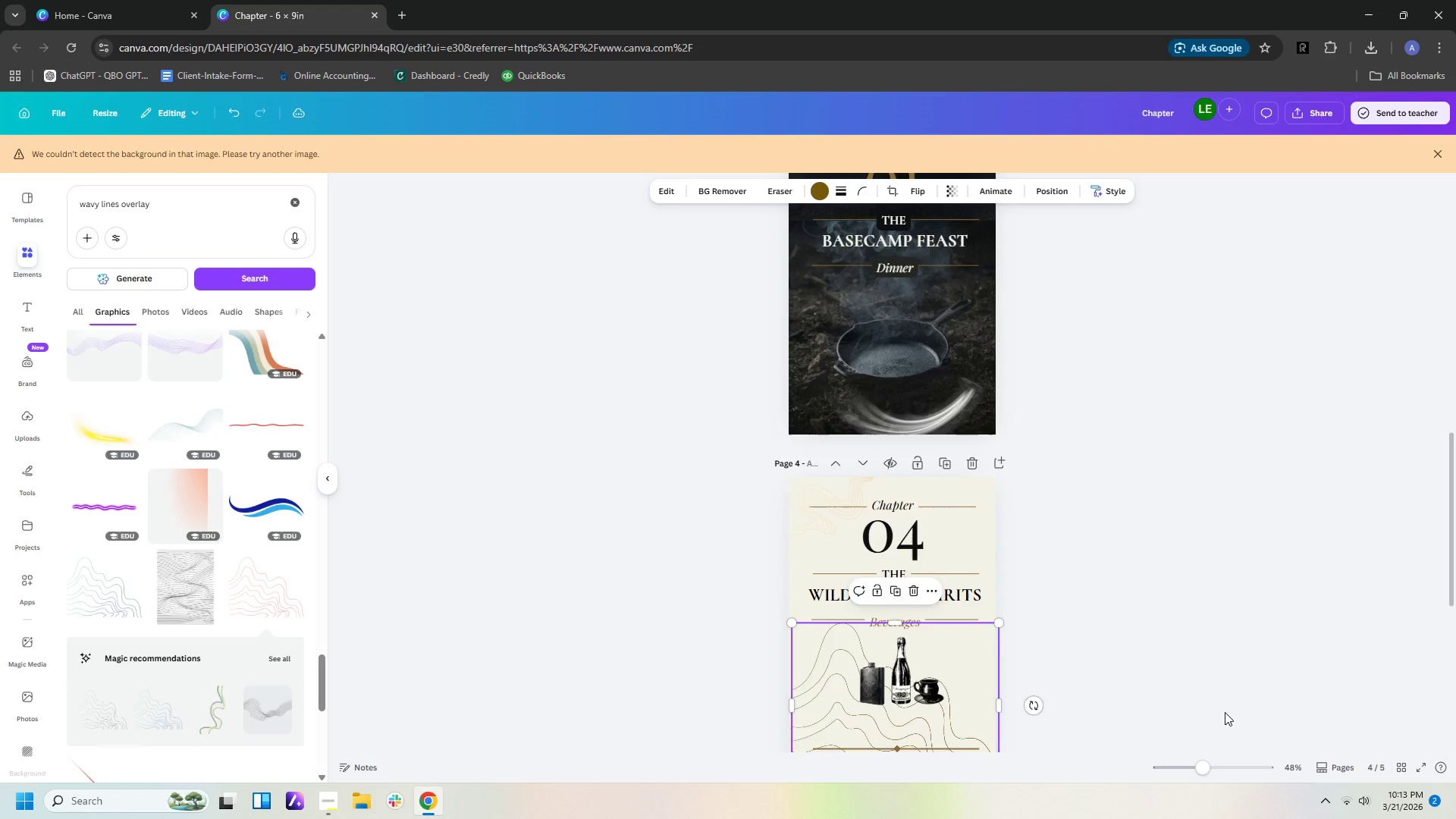 
scroll: coordinate [1225, 712], scroll_direction: up, amount: 2.0
 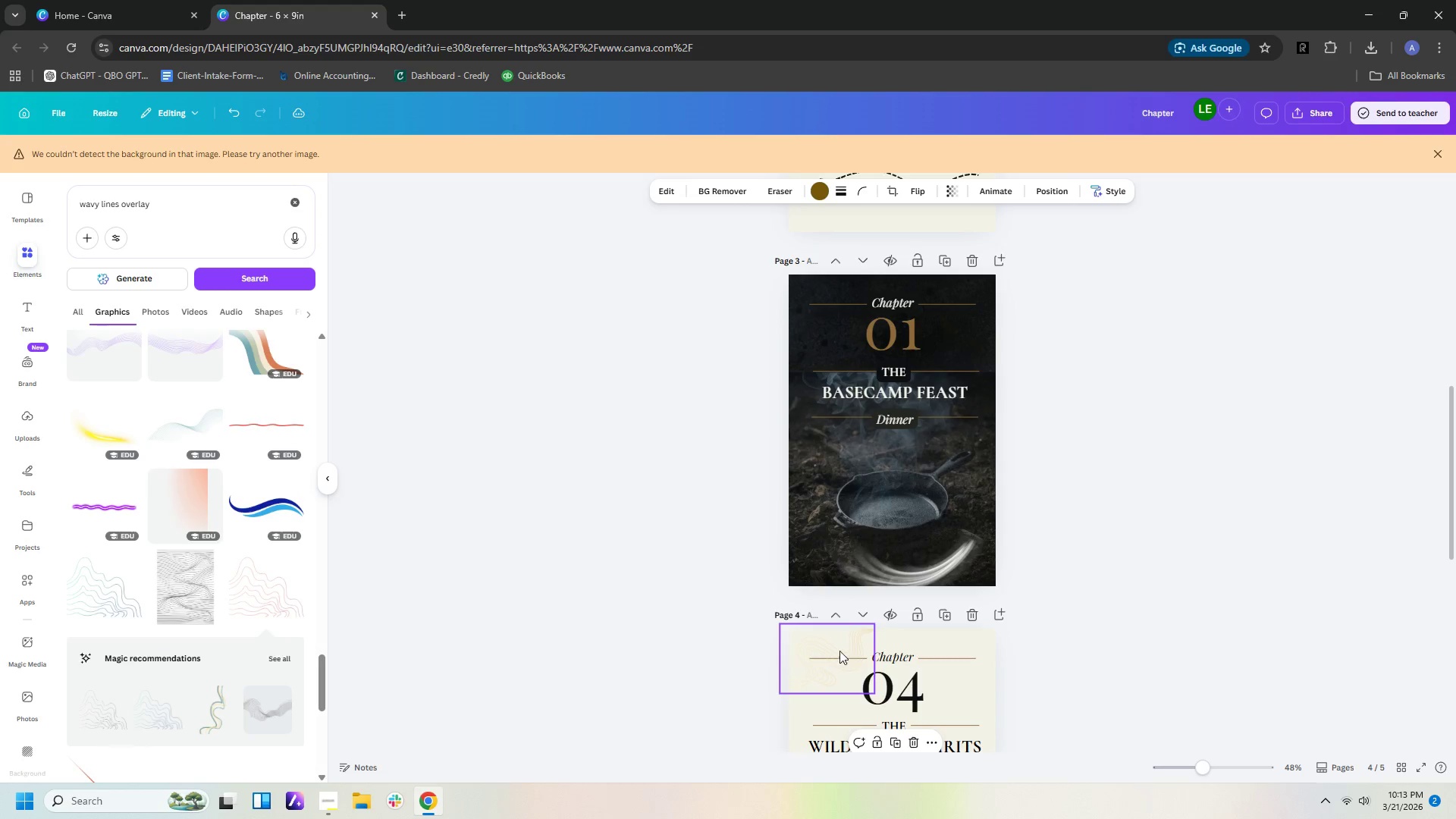 
left_click([839, 651])
 